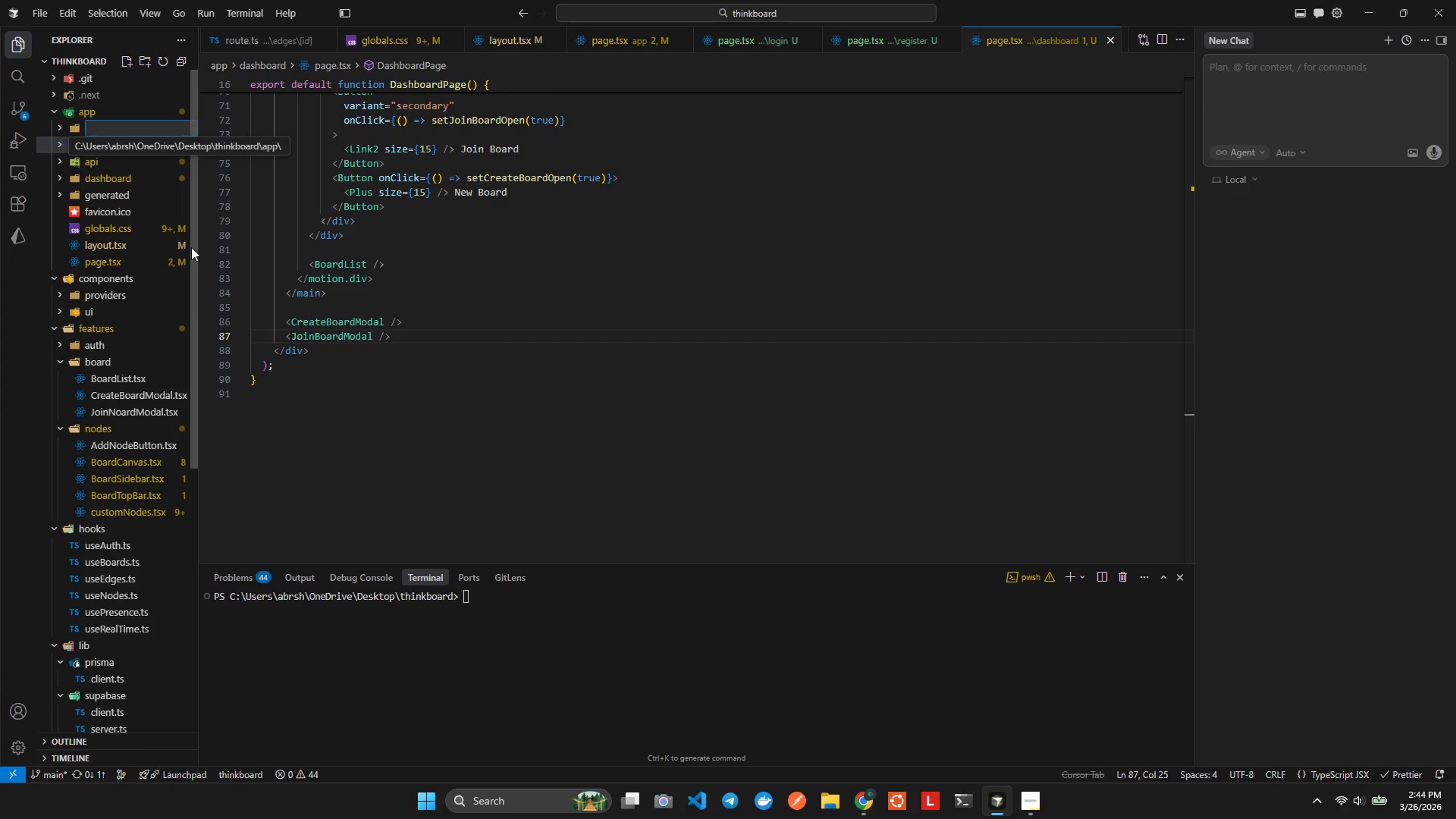 
type(board)
 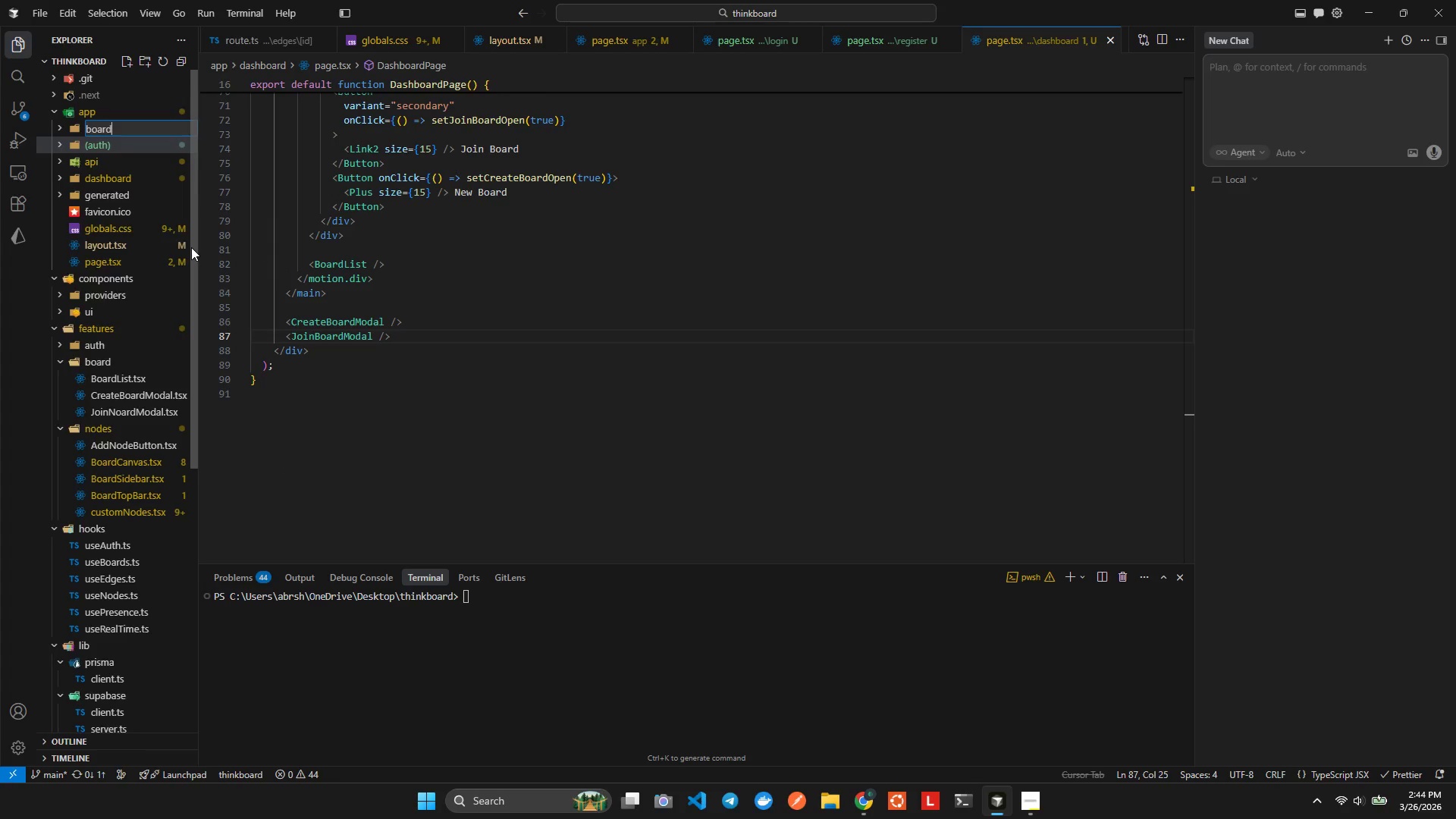 
key(Enter)
 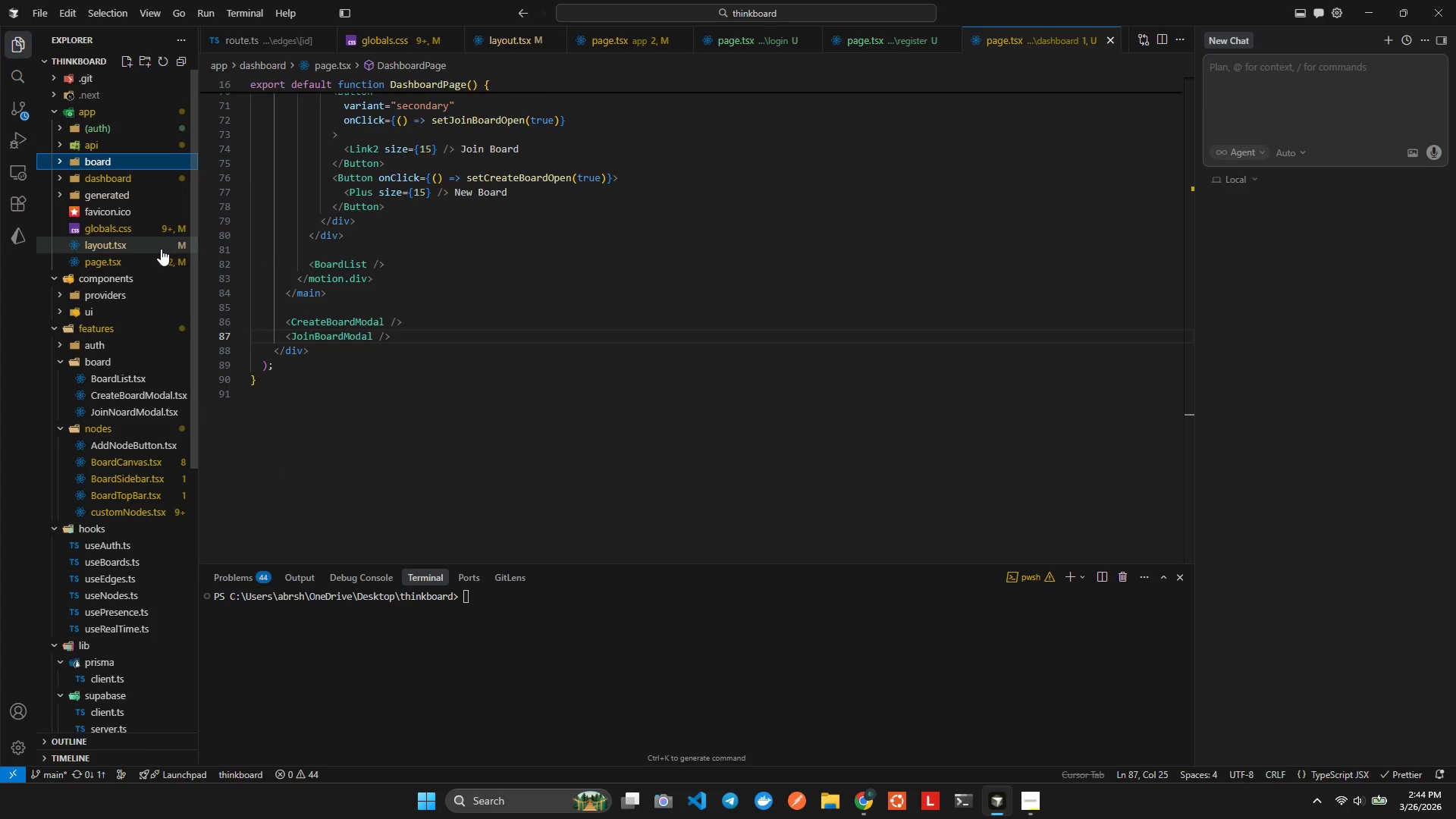 
right_click([89, 155])
 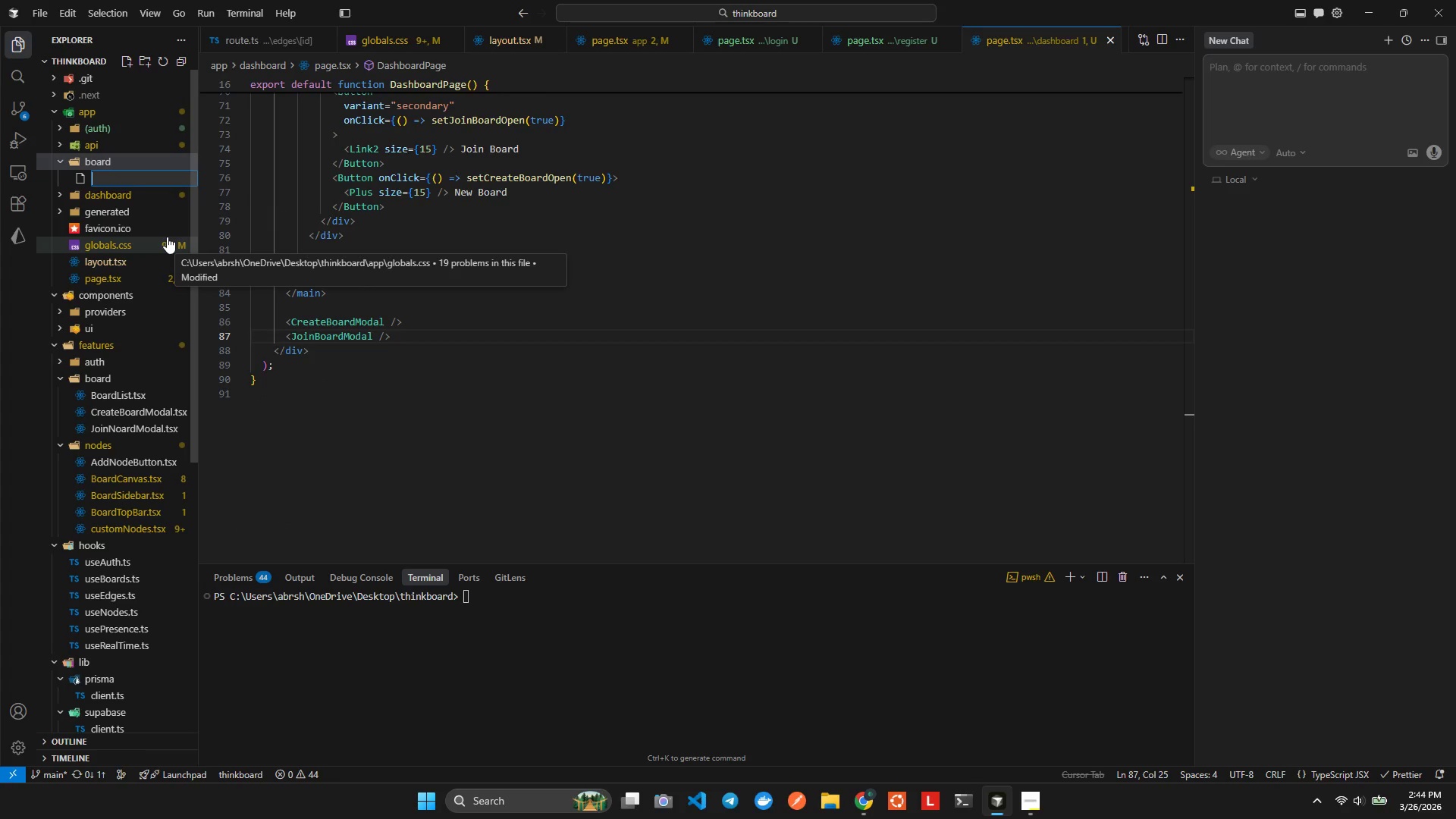 
type([id[[NumLock]\[NumLock][NumLock])
key(Backspace)
key(Backspace)
type(]/page.tsx)
 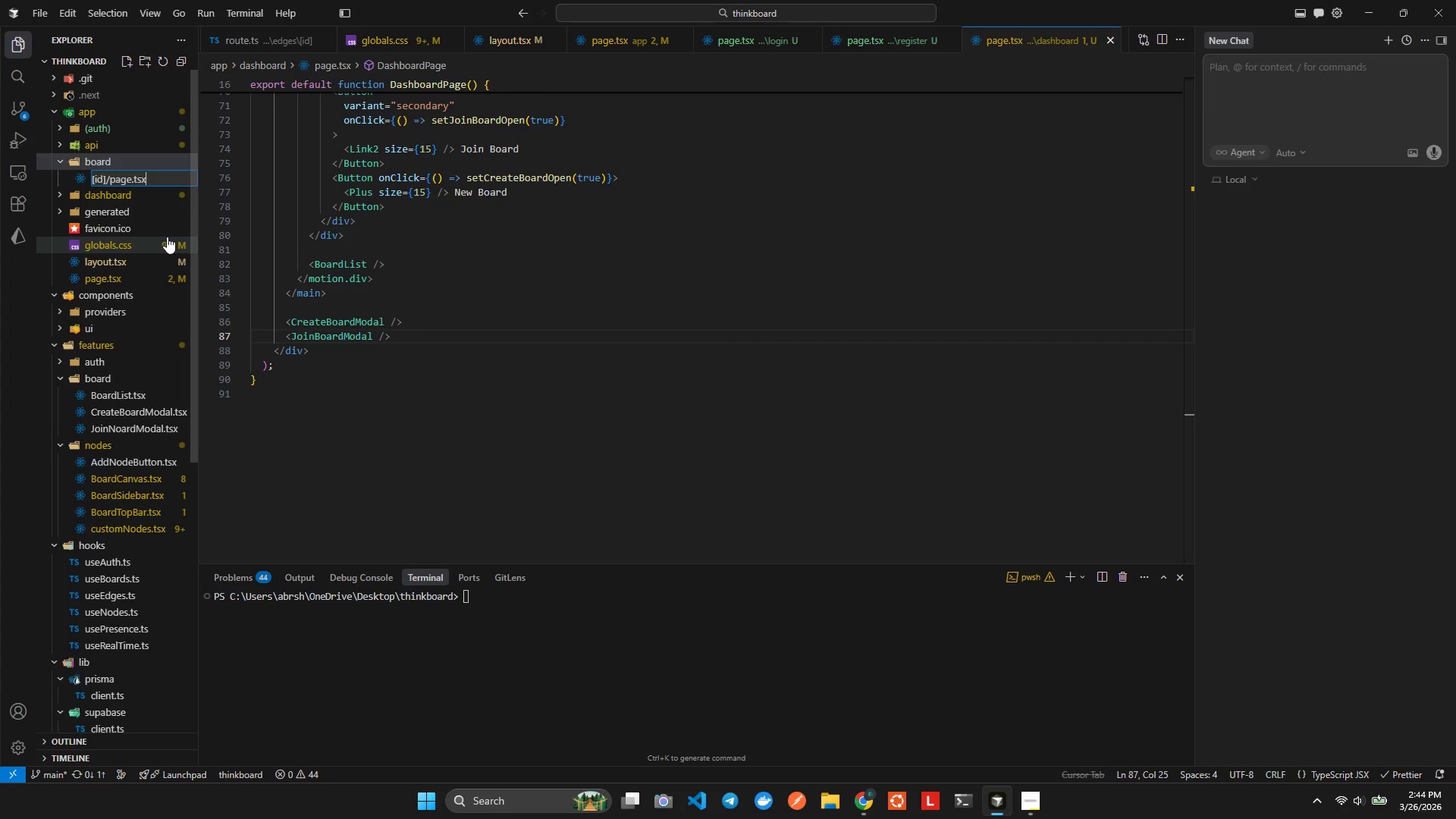 
key(Enter)
 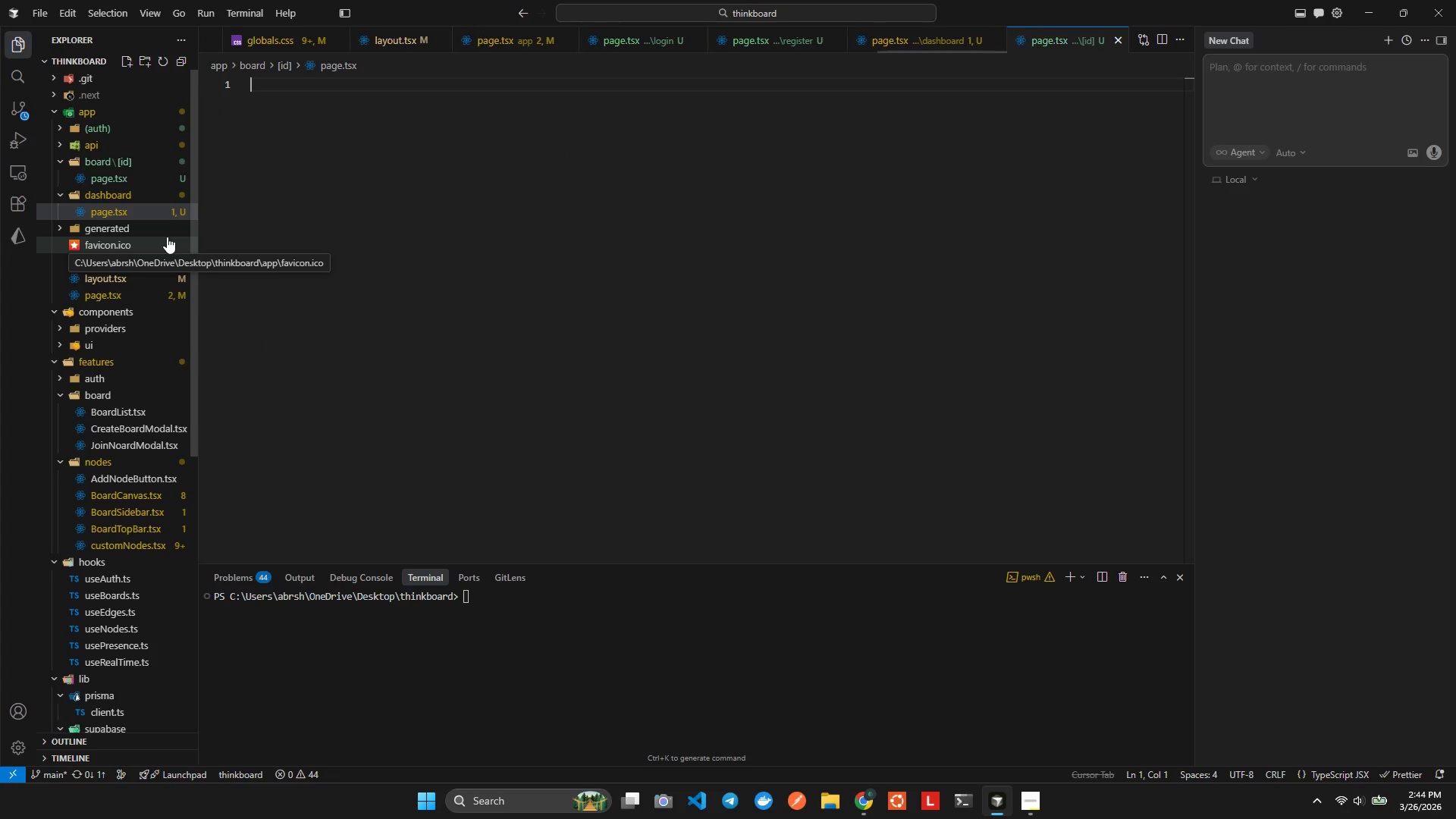 
left_click([426, 220])
 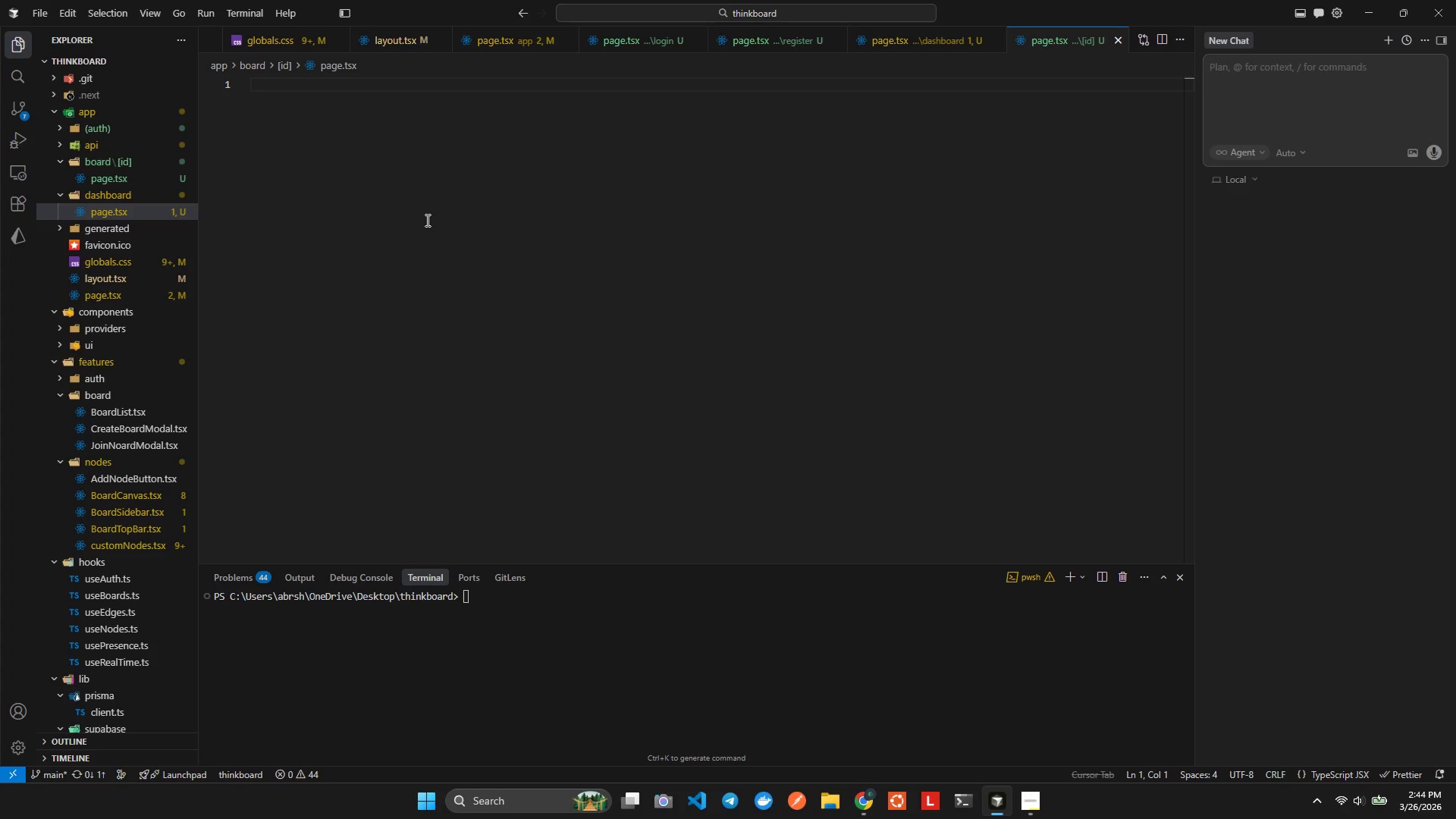 
key(Alt+Tab)
 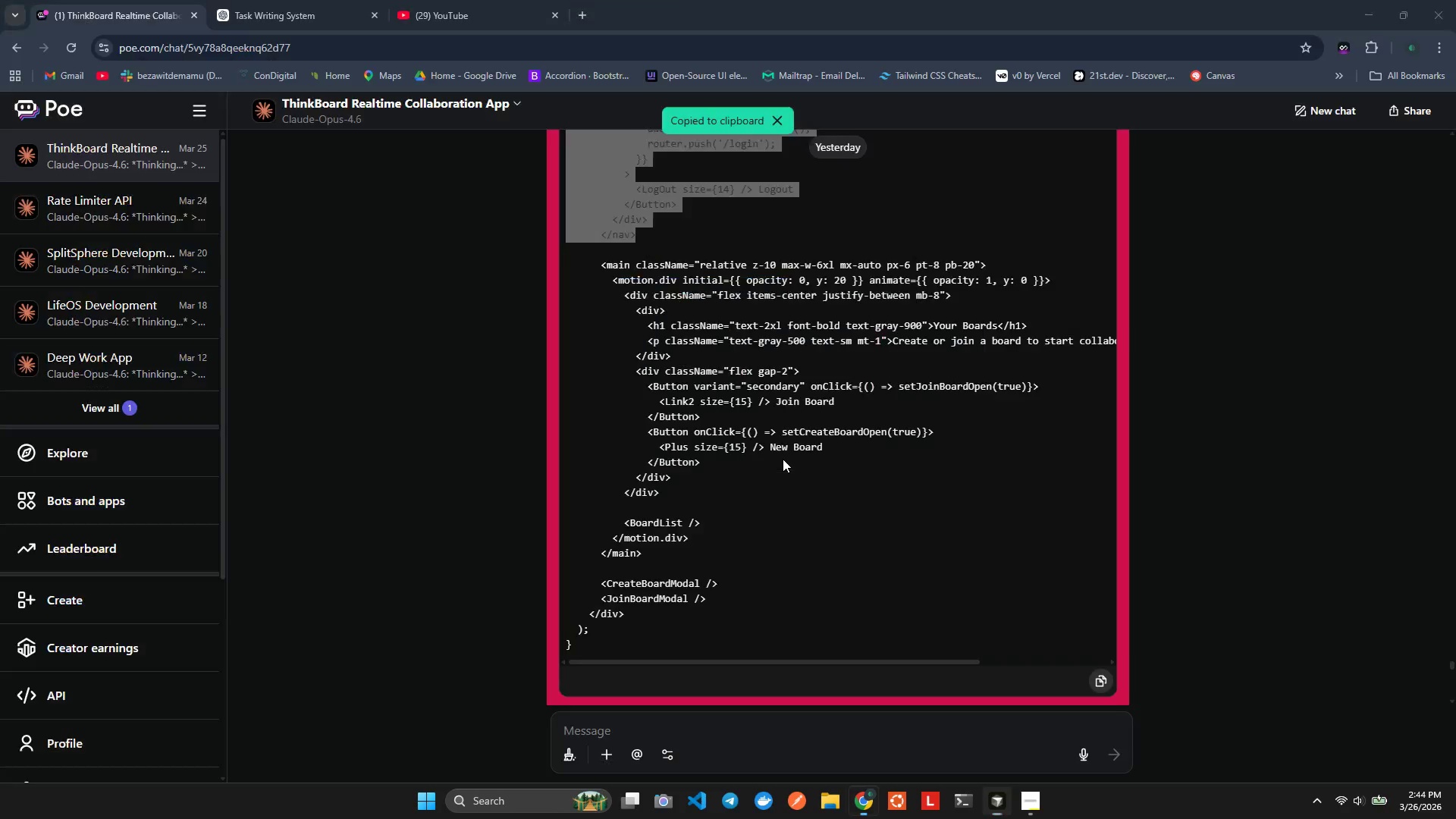 
scroll: coordinate [802, 461], scroll_direction: down, amount: 13.0
 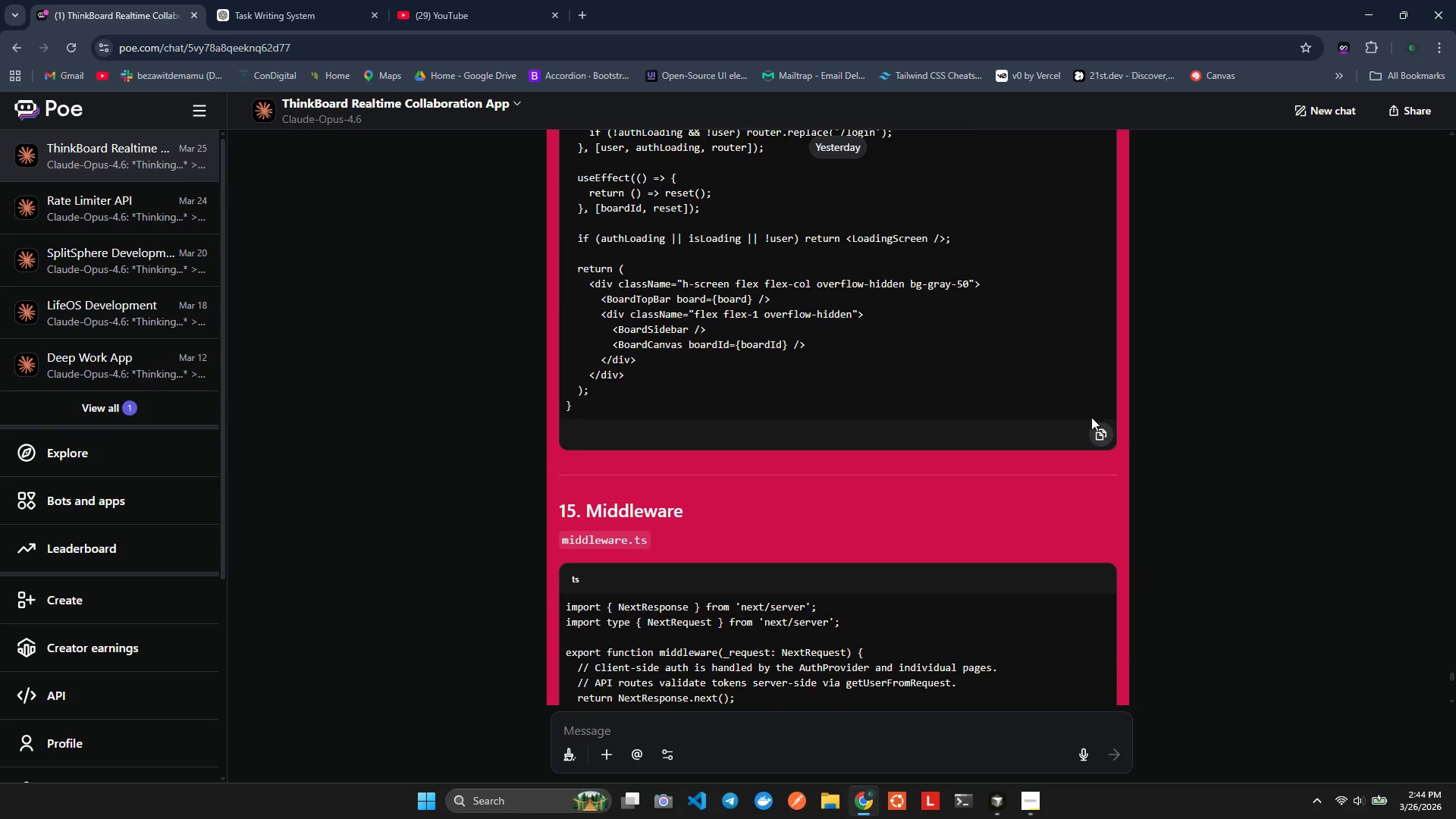 
left_click([1094, 434])
 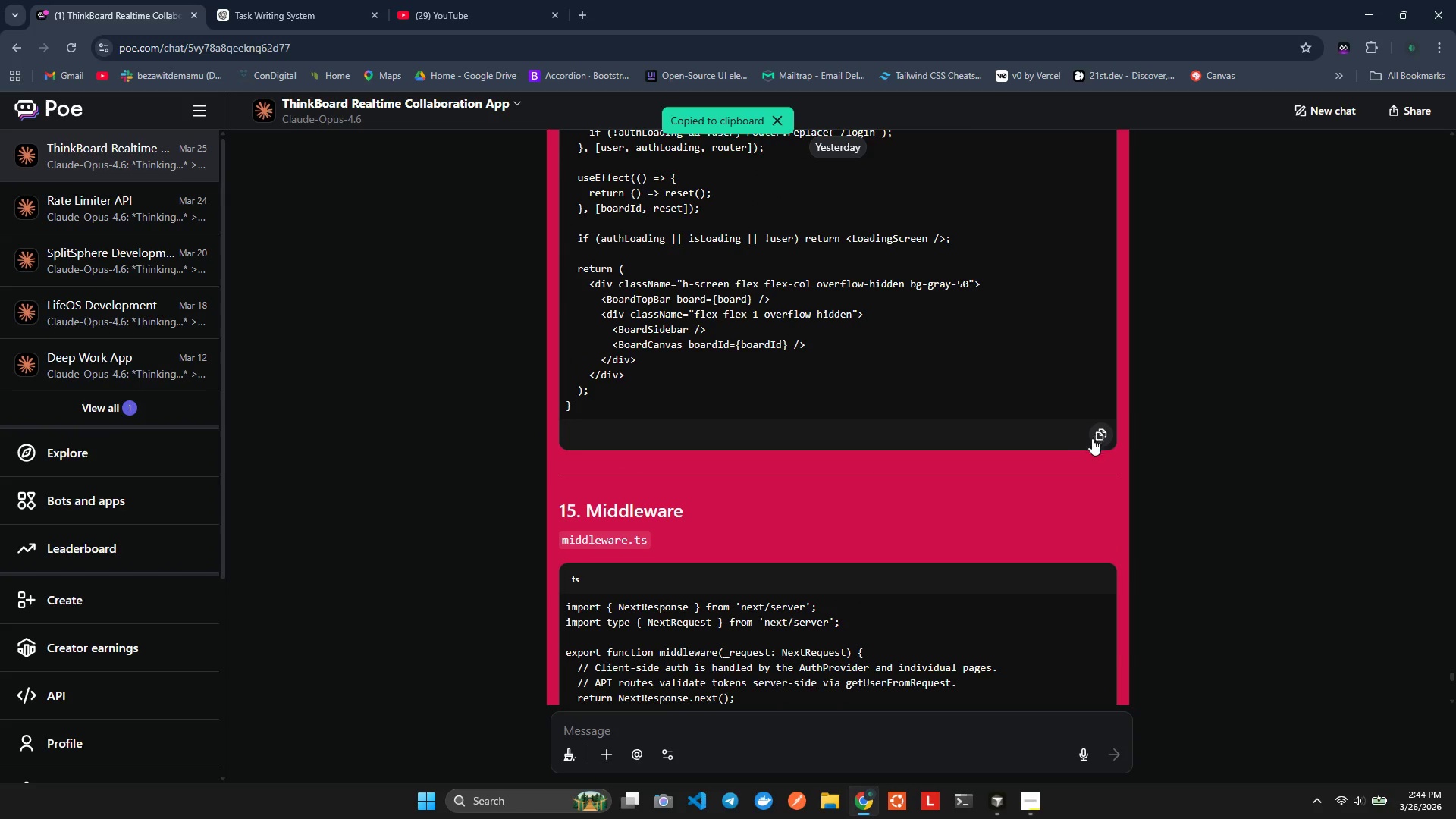 
key(Alt+AltLeft)
 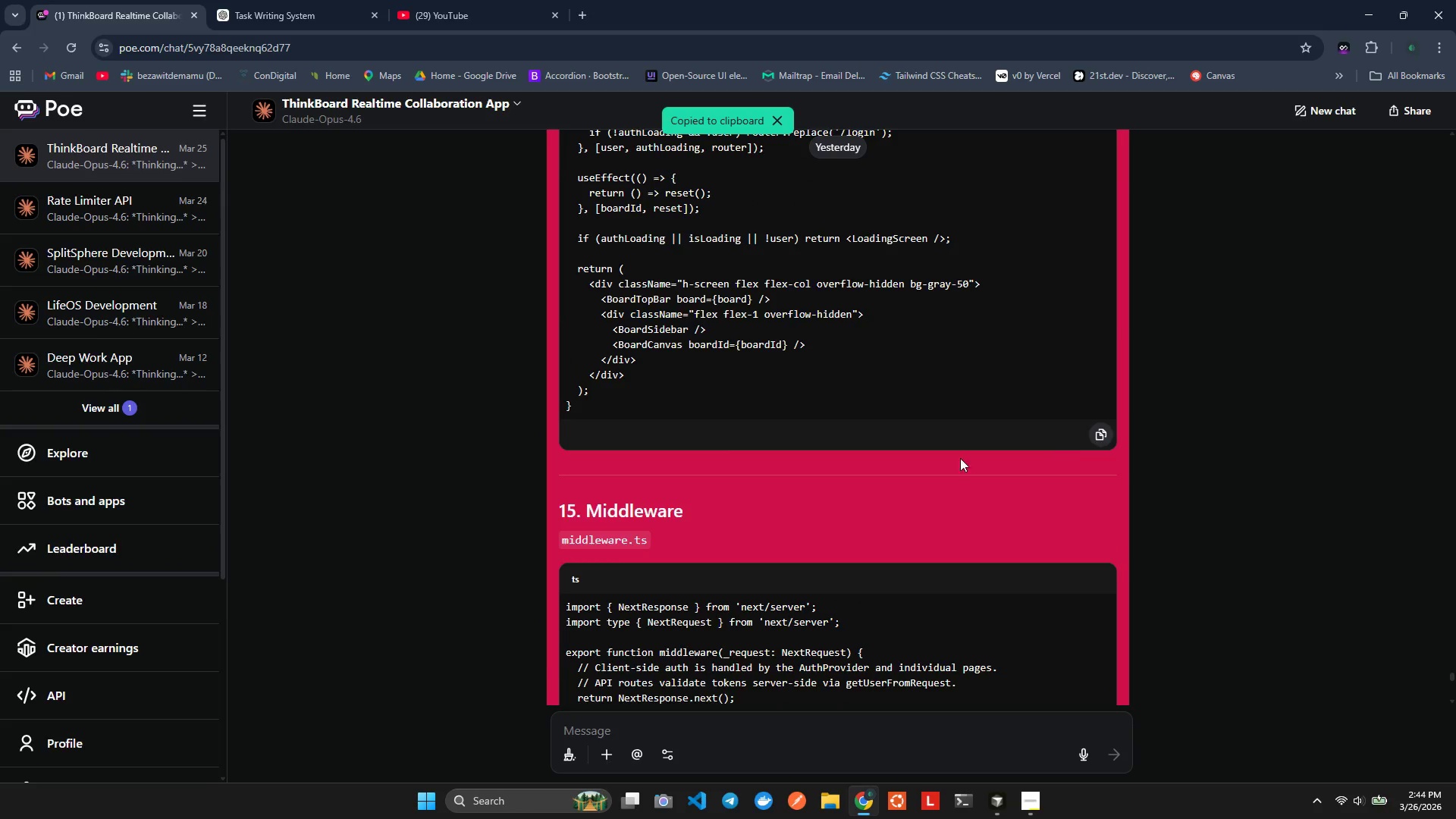 
key(Alt+Tab)
 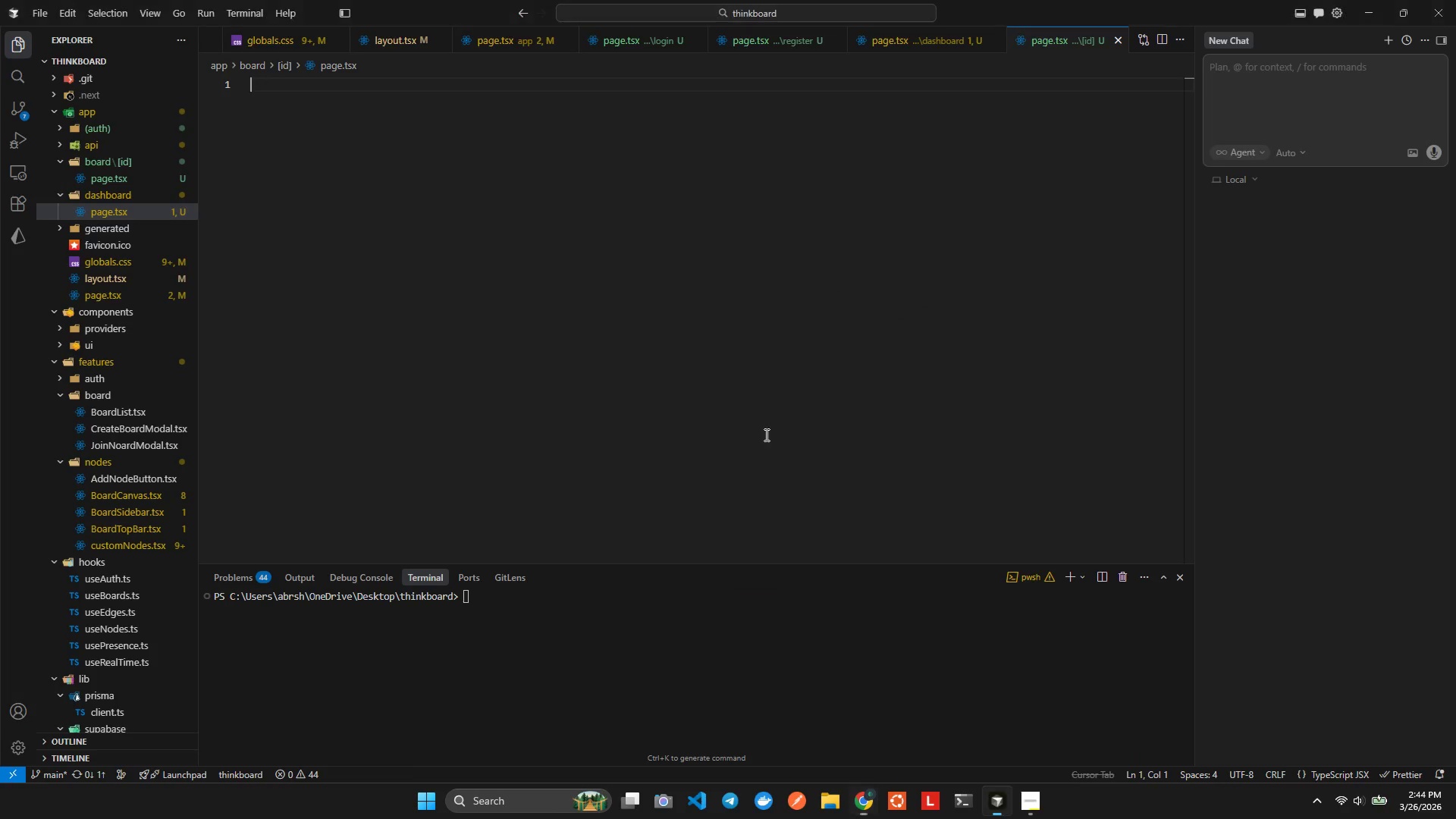 
left_click([744, 424])
 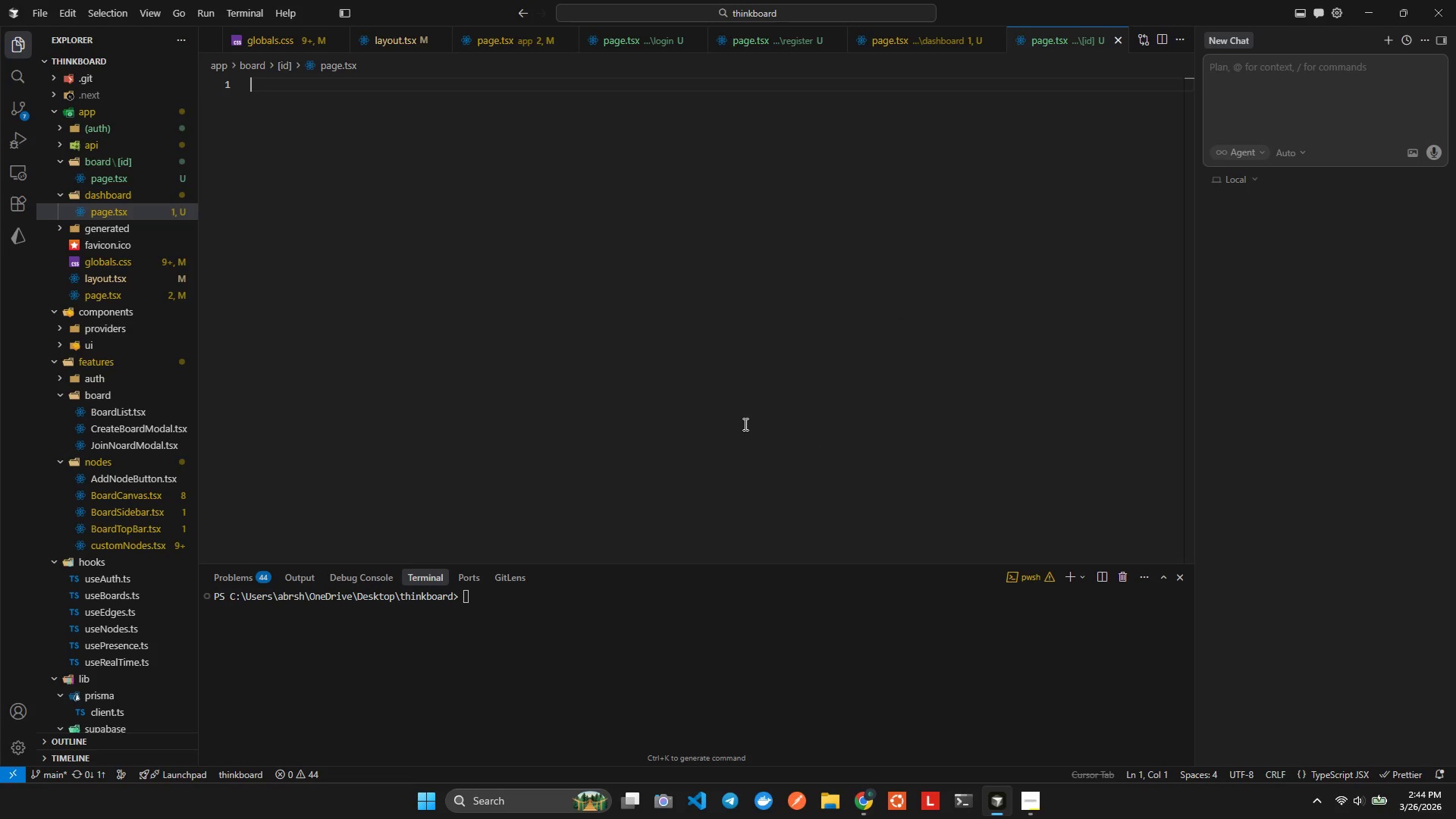 
key(Control+ControlLeft)
 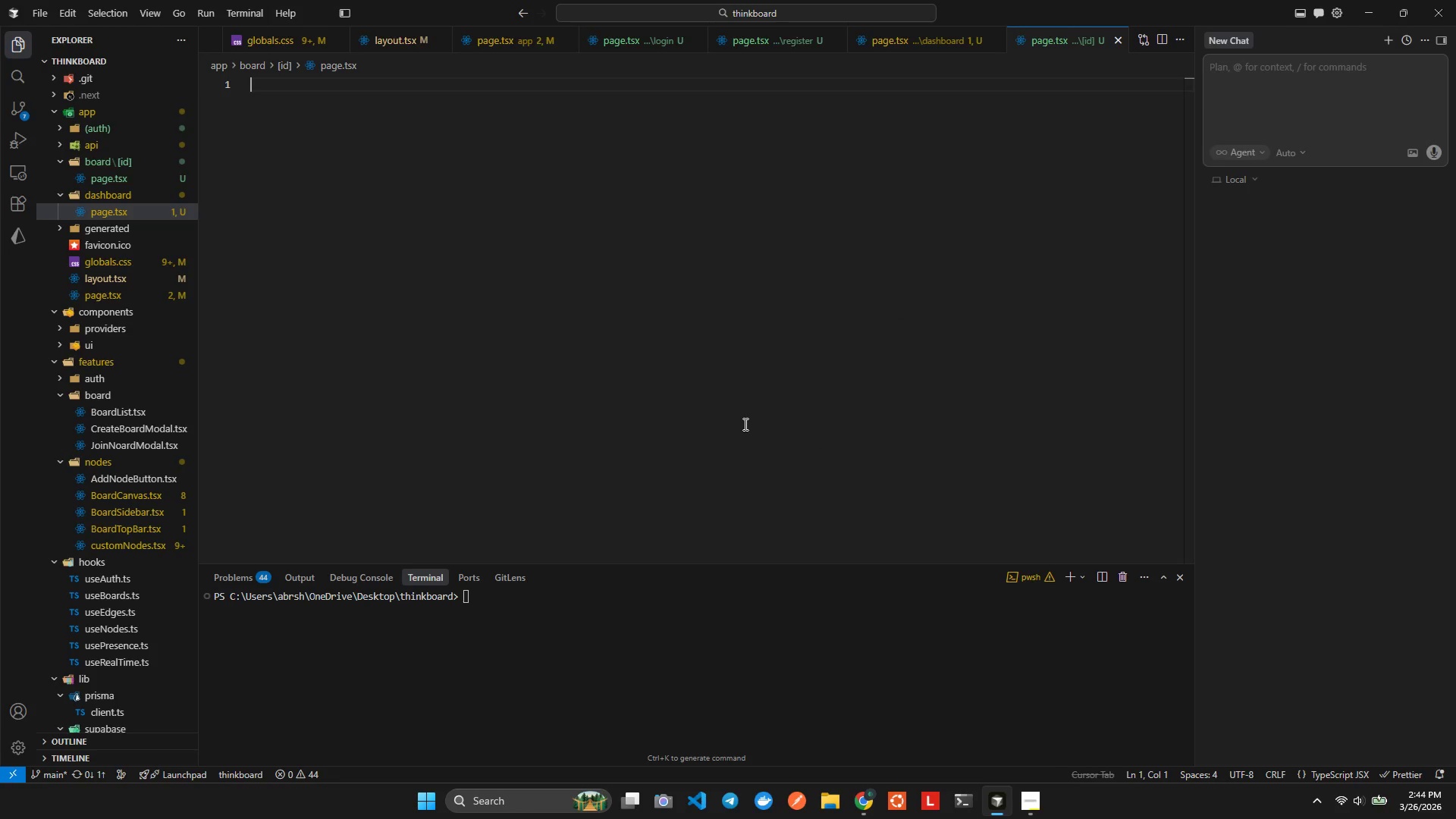 
key(Control+V)
 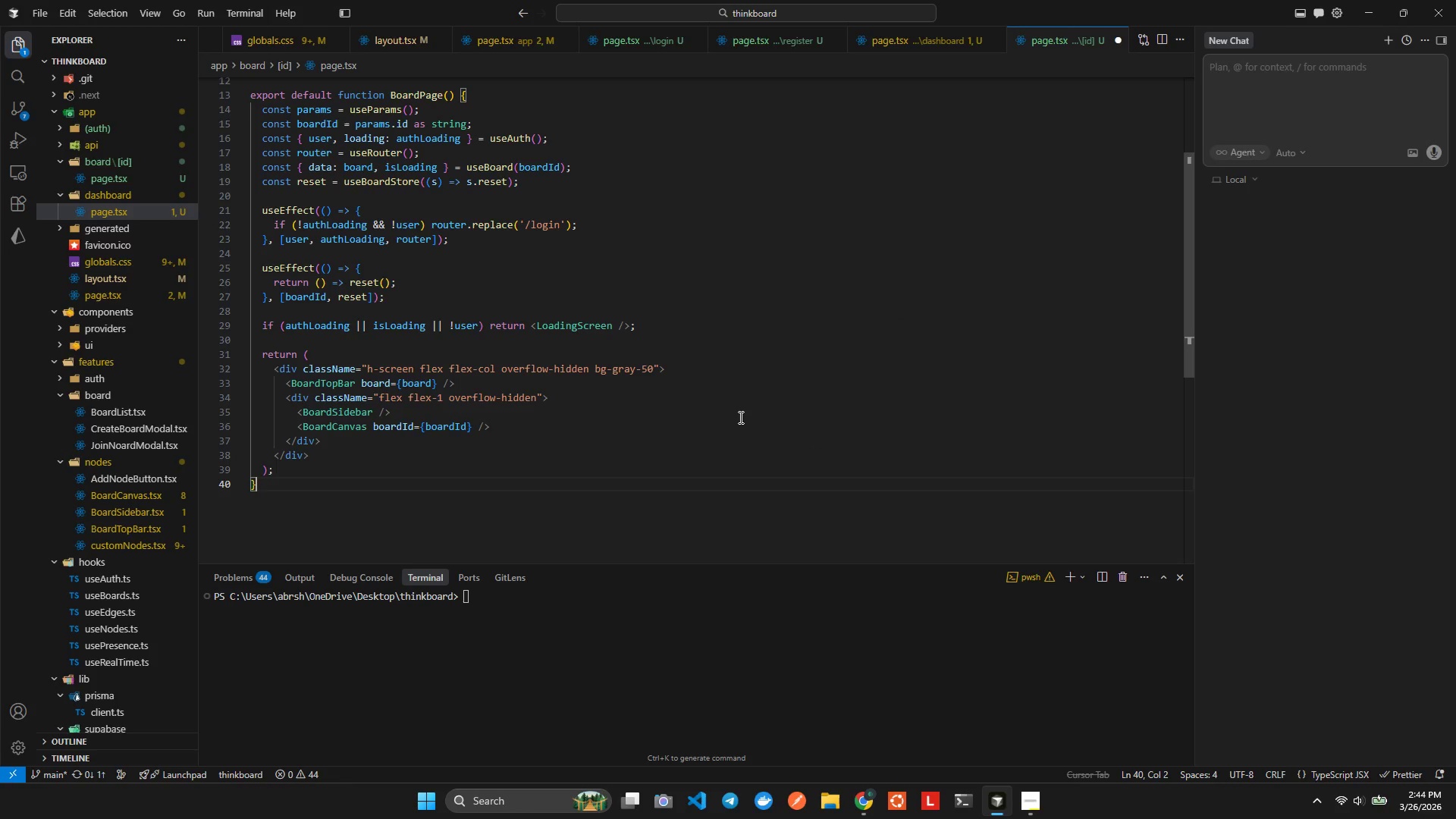 
scroll: coordinate [714, 398], scroll_direction: up, amount: 6.0
 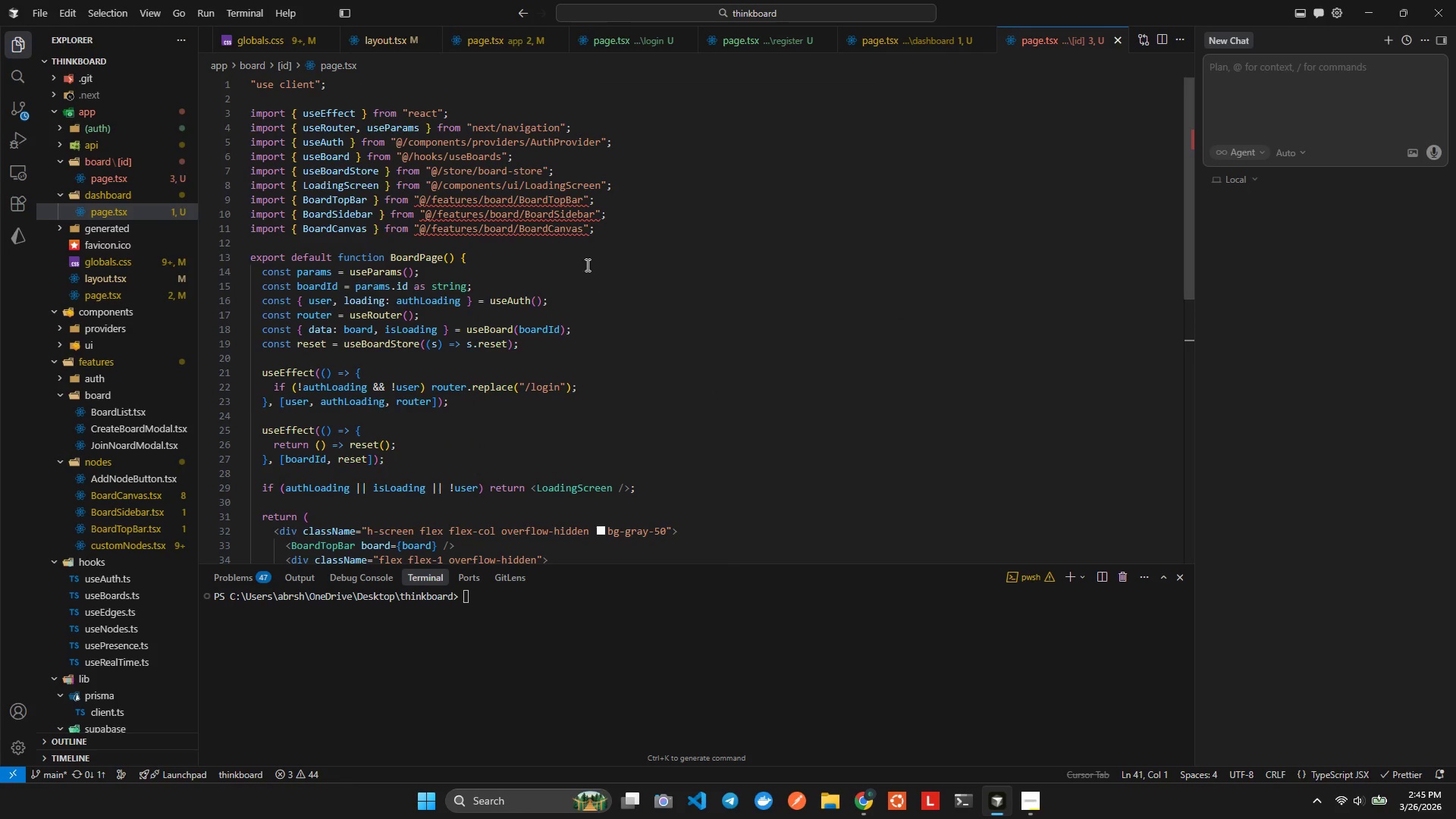 
key(Alt+Shift+ShiftLeft)
 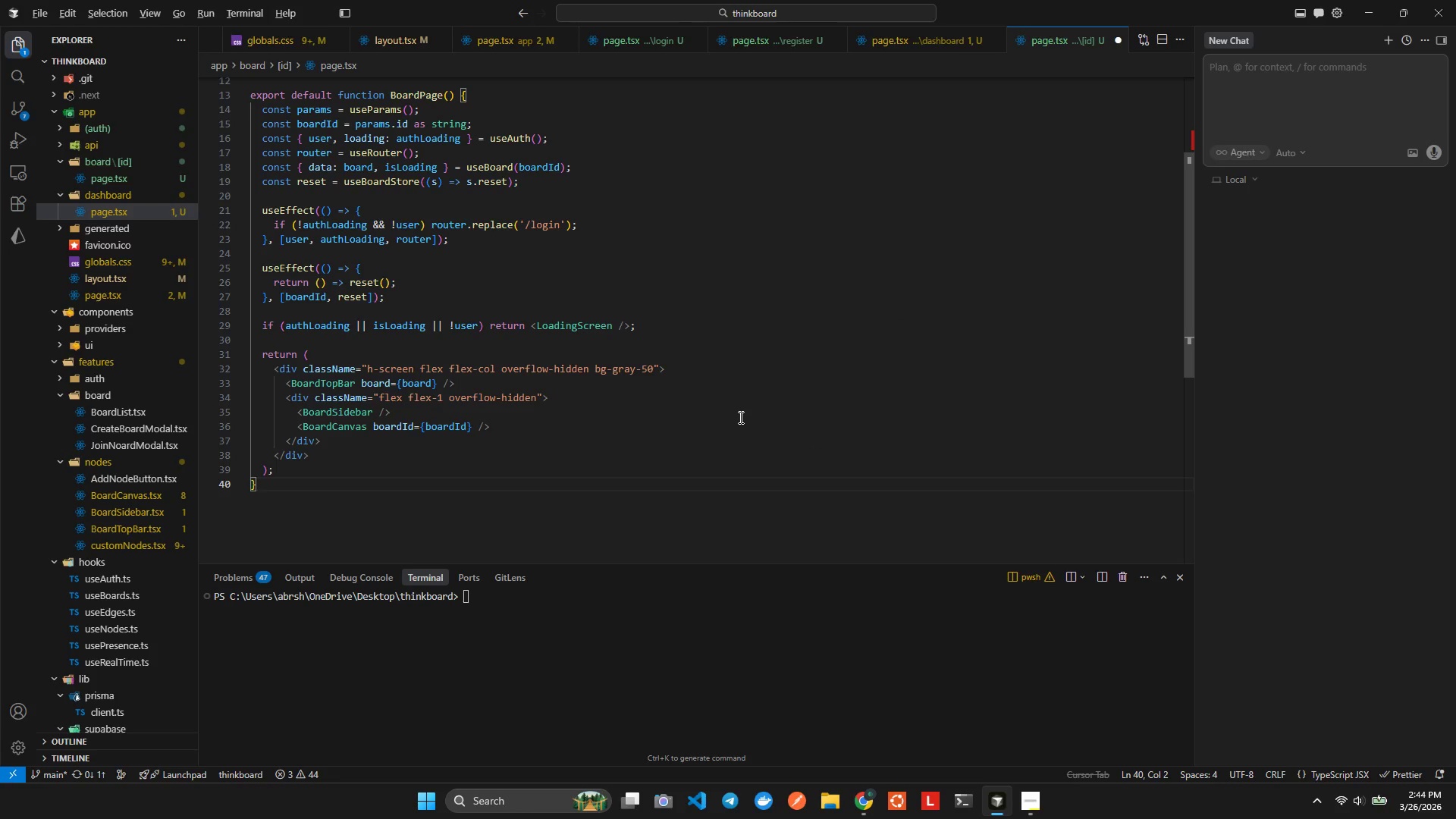 
key(Alt+Shift+F)
 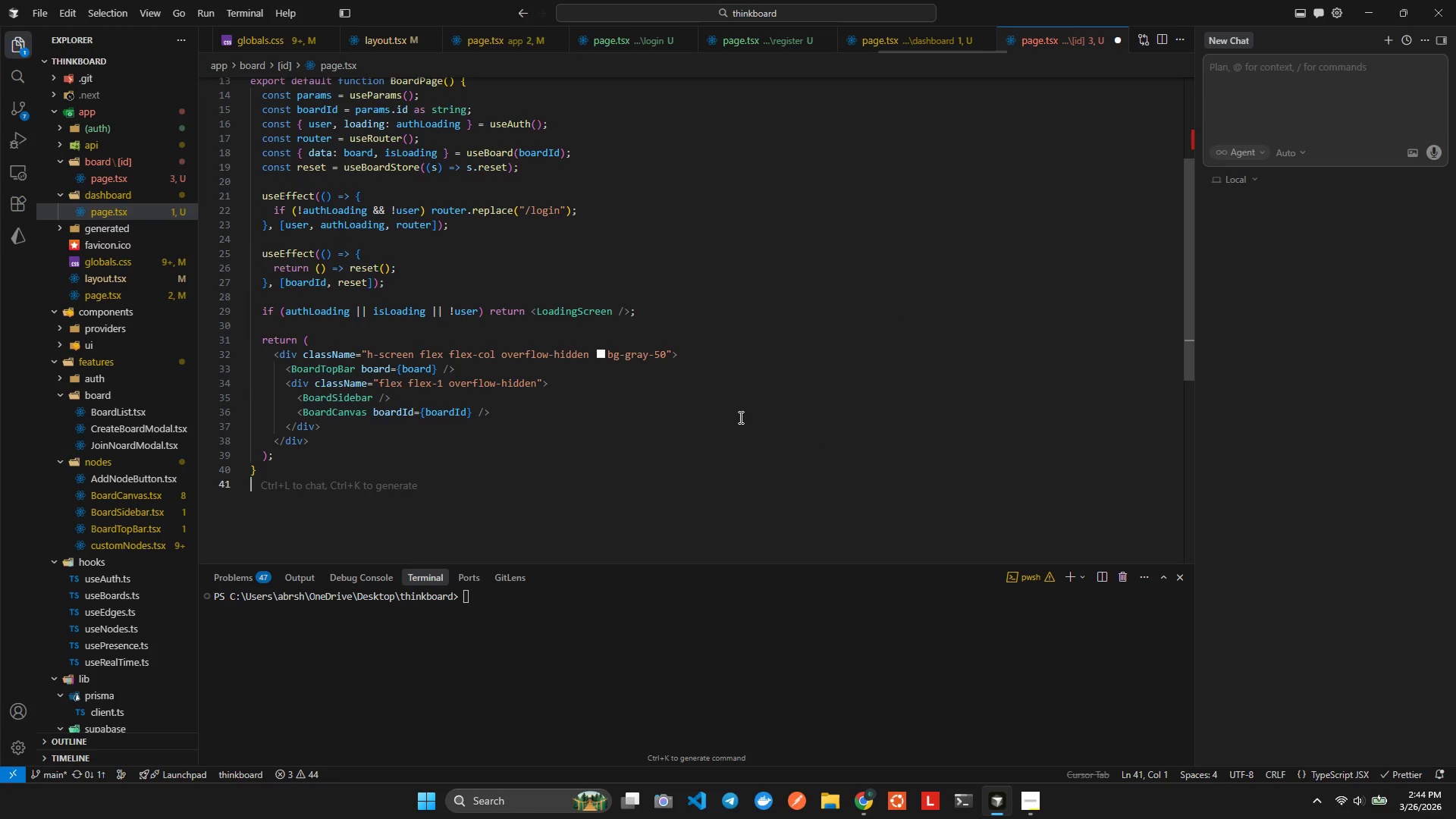 
key(Control+ControlLeft)
 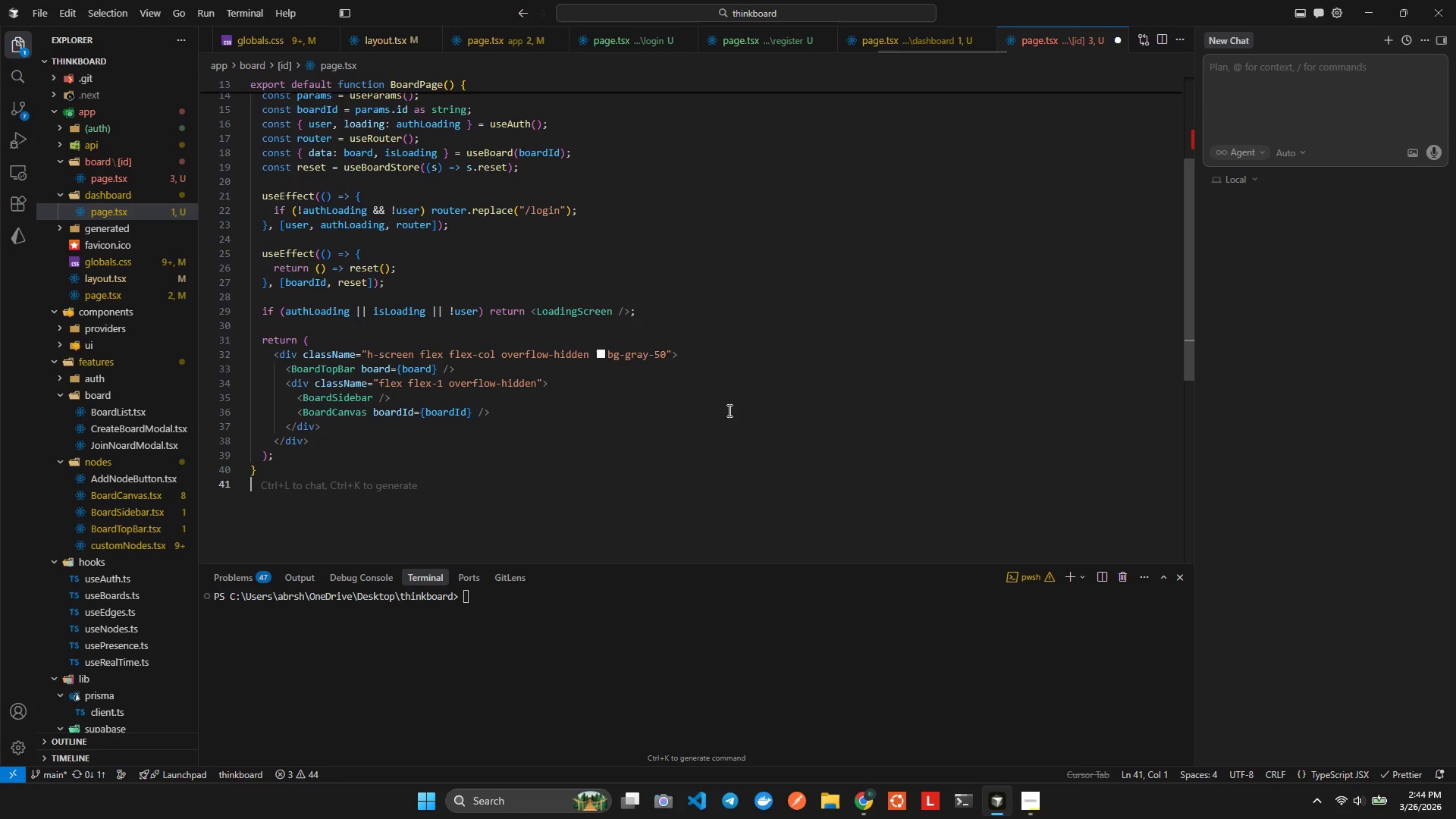 
key(Control+S)
 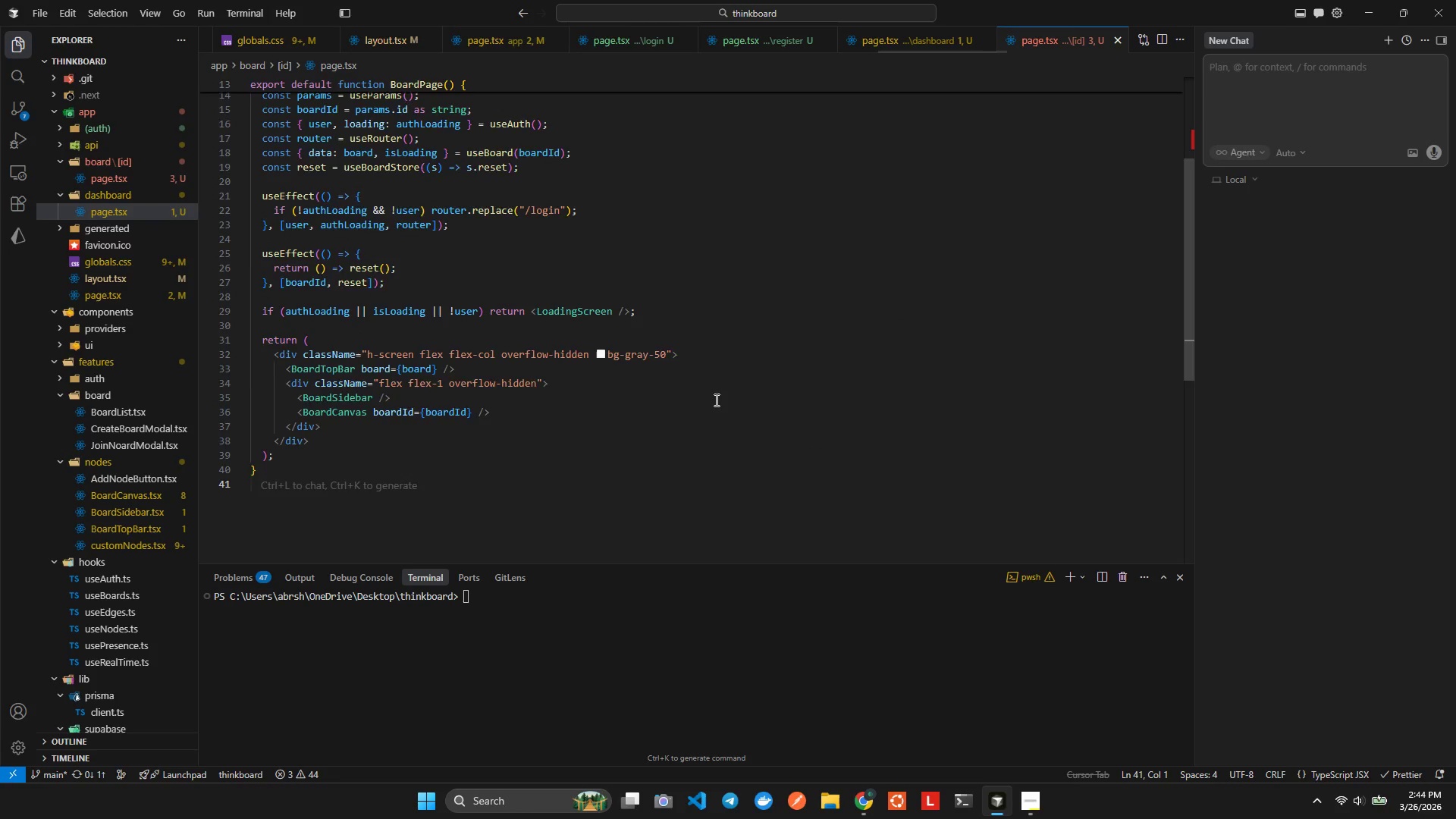 
left_click([583, 235])
 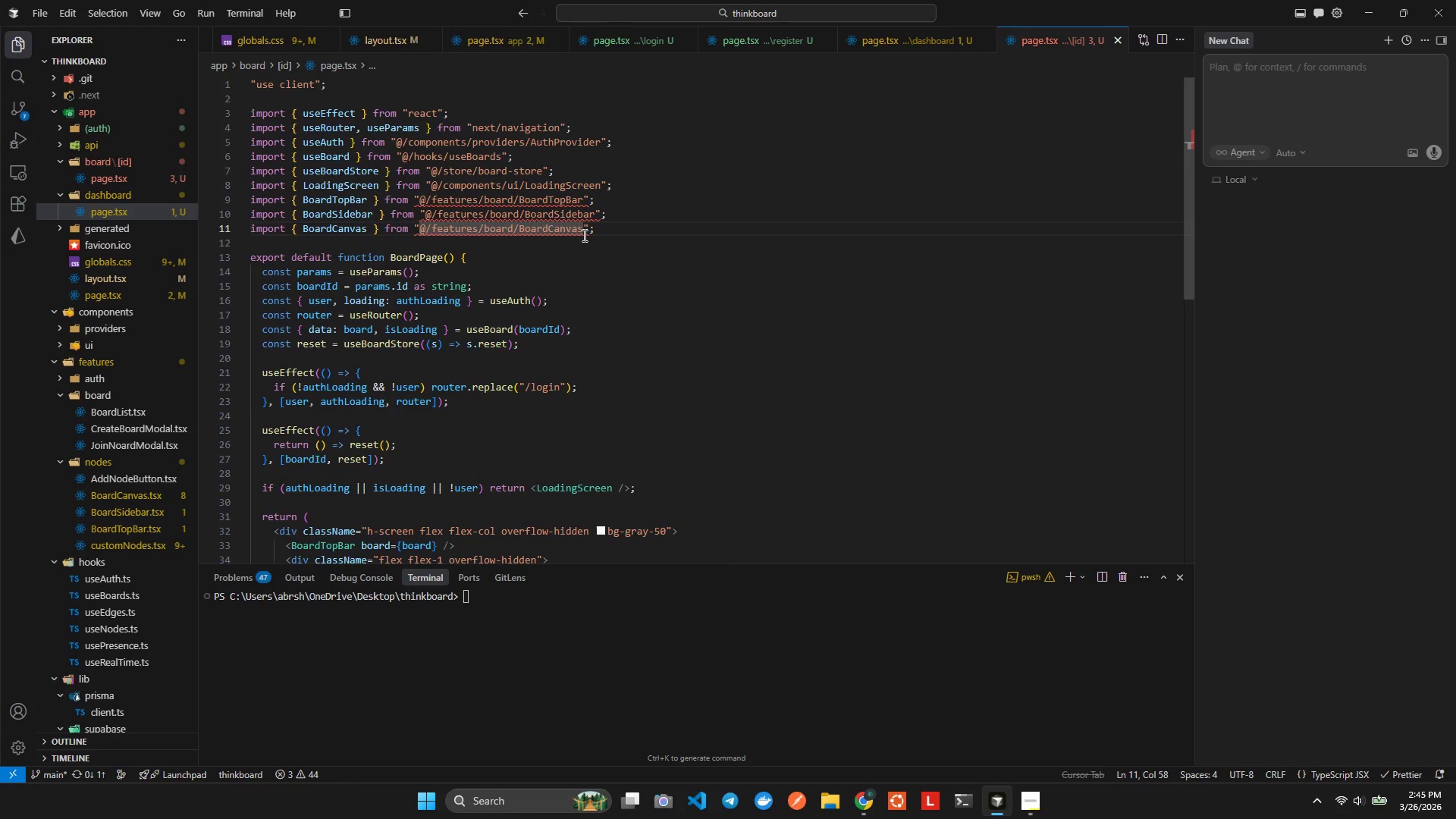 
key(Control+X)
 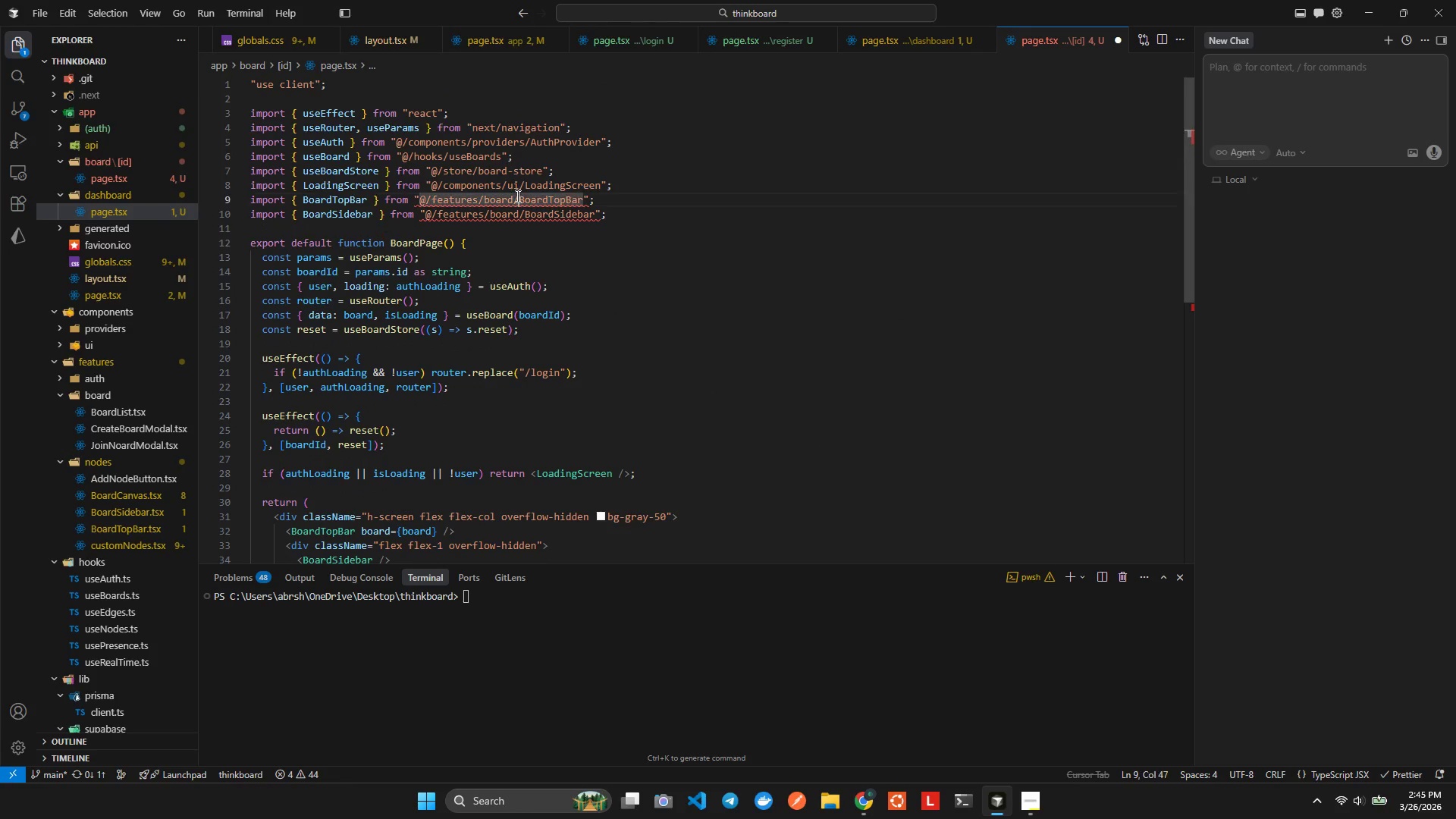 
scroll: coordinate [561, 283], scroll_direction: down, amount: 5.0
 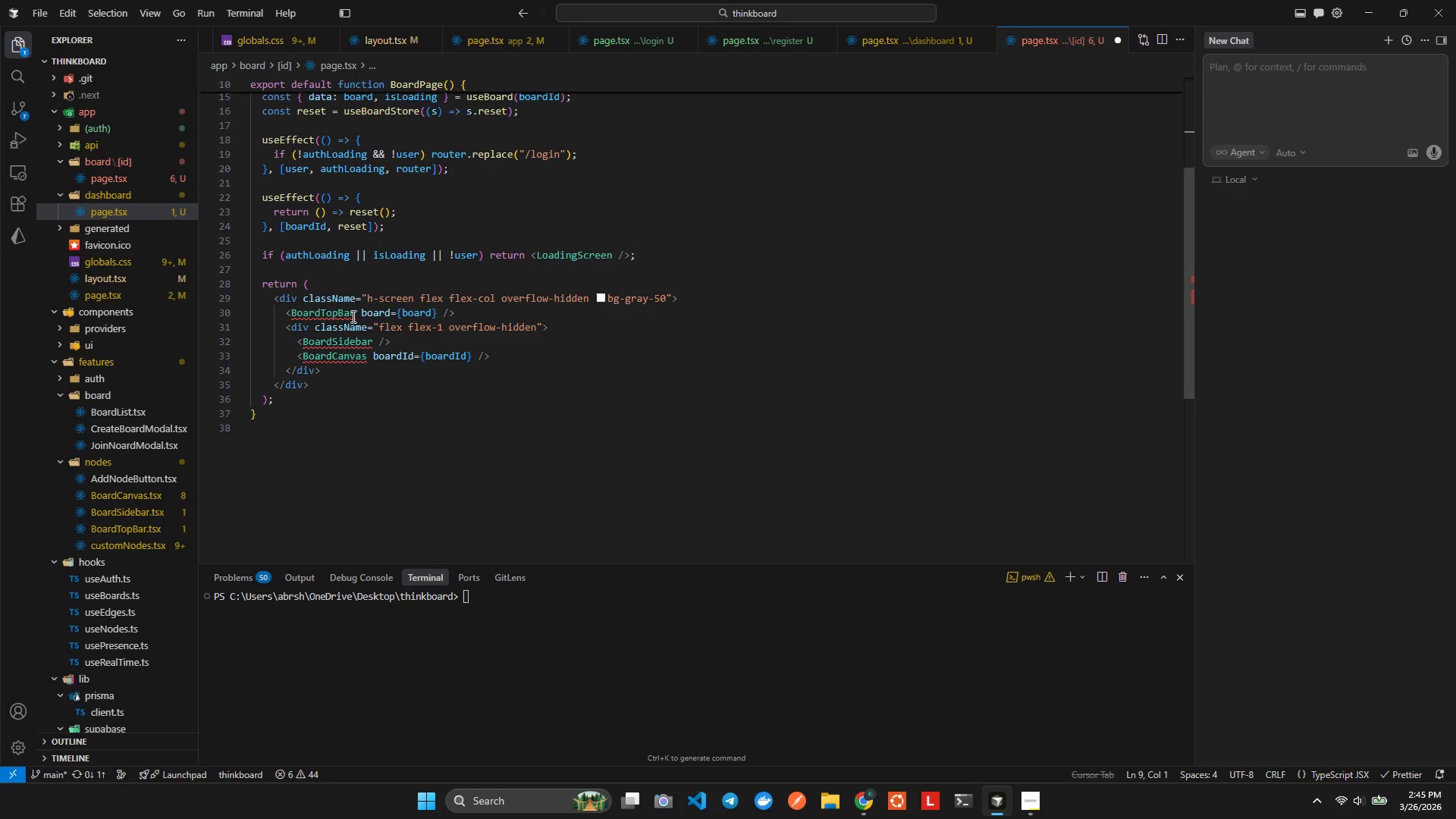 
key(Control+ControlLeft)
 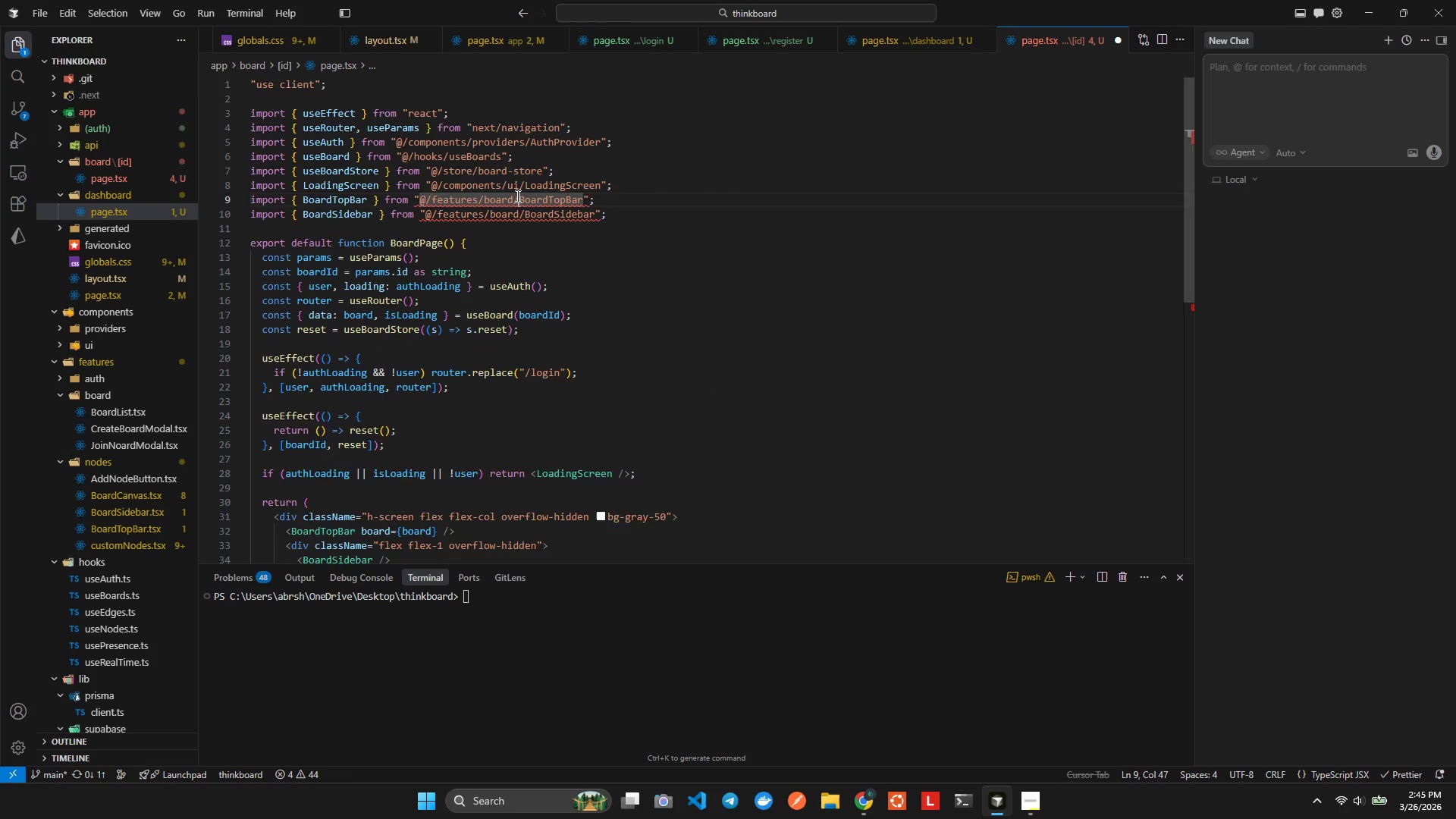 
key(Control+X)
 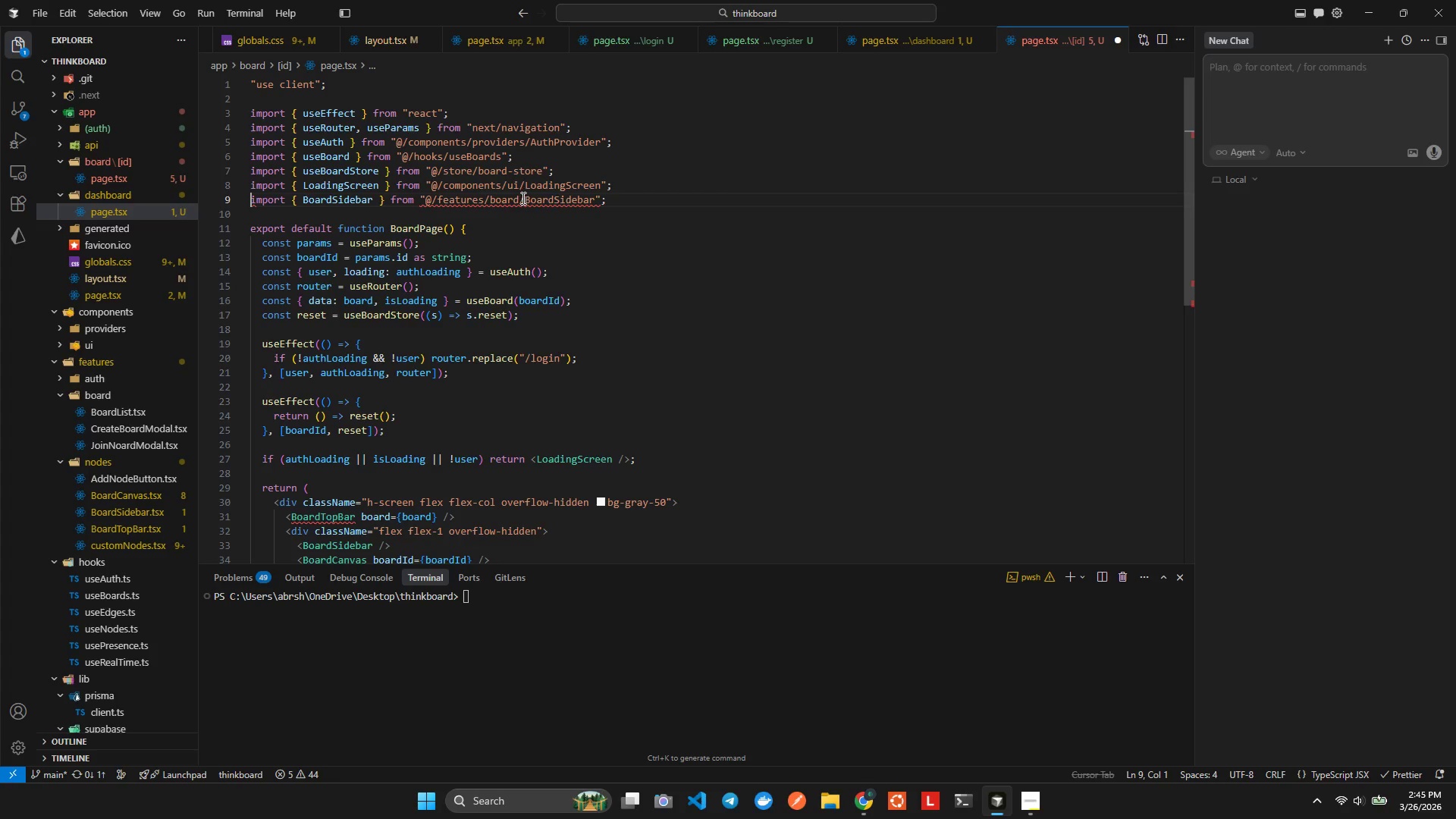 
key(Control+ControlLeft)
 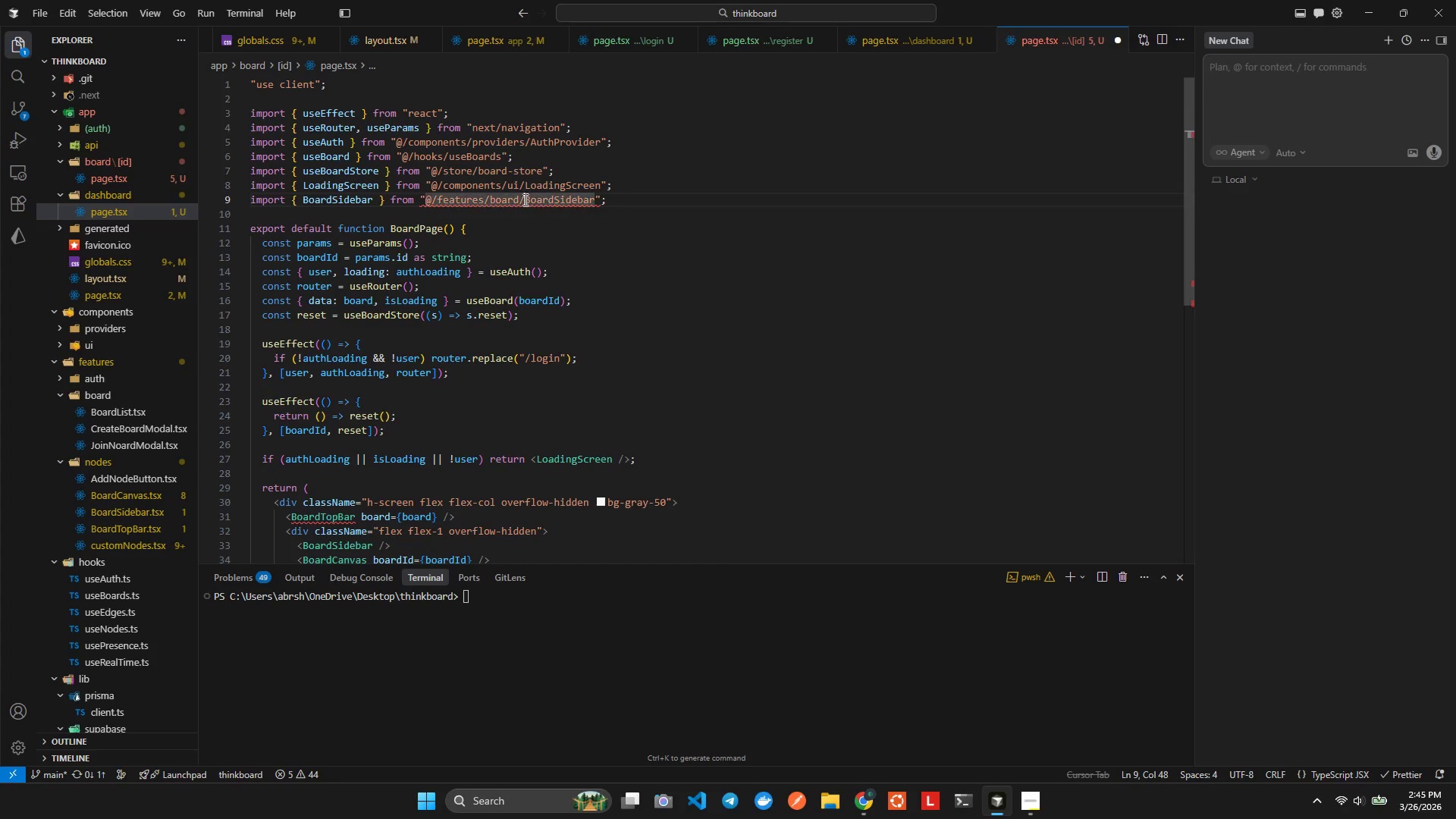 
key(Control+X)
 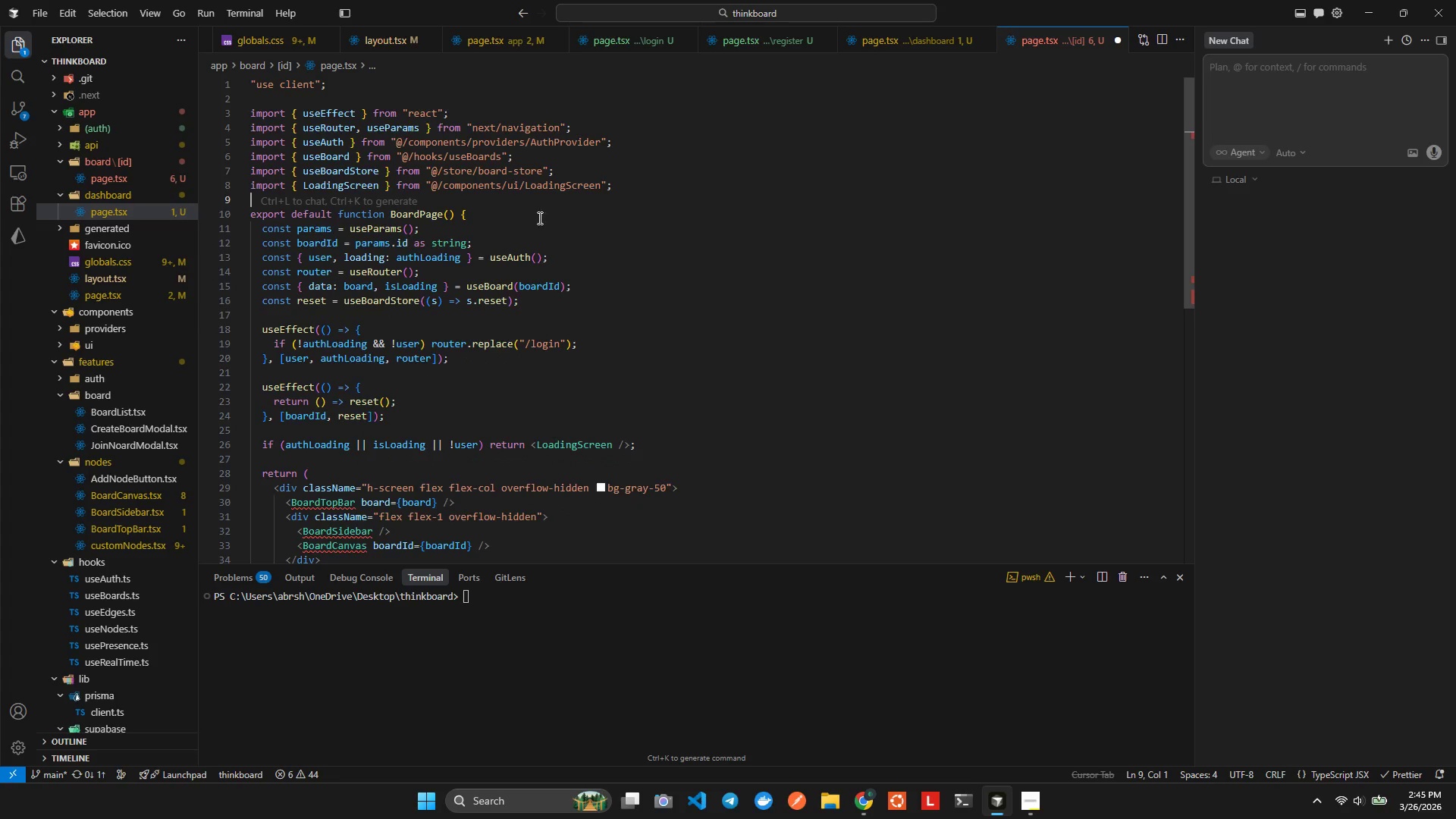 
left_click([351, 316])
 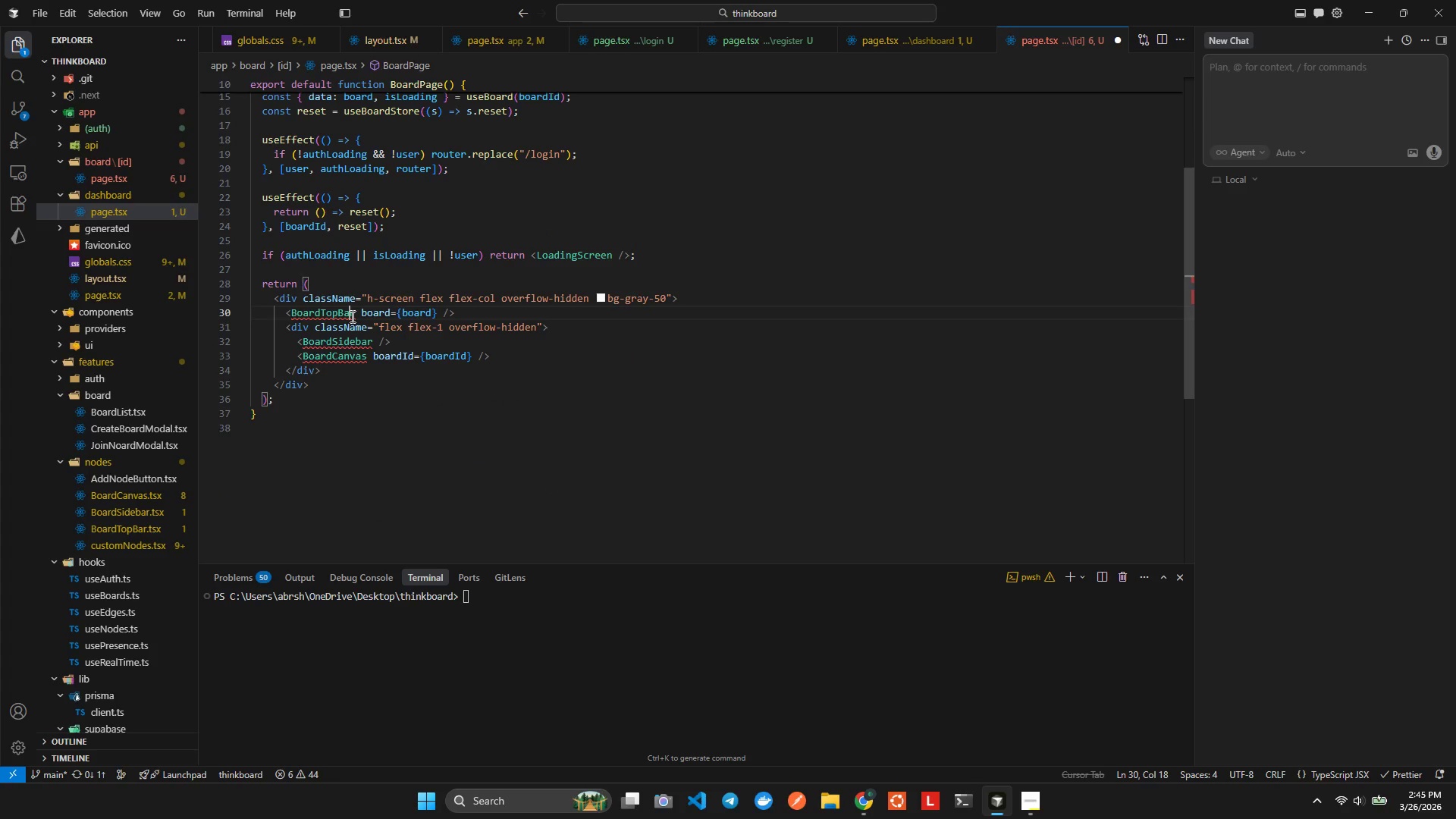 
key(Control+Space)
 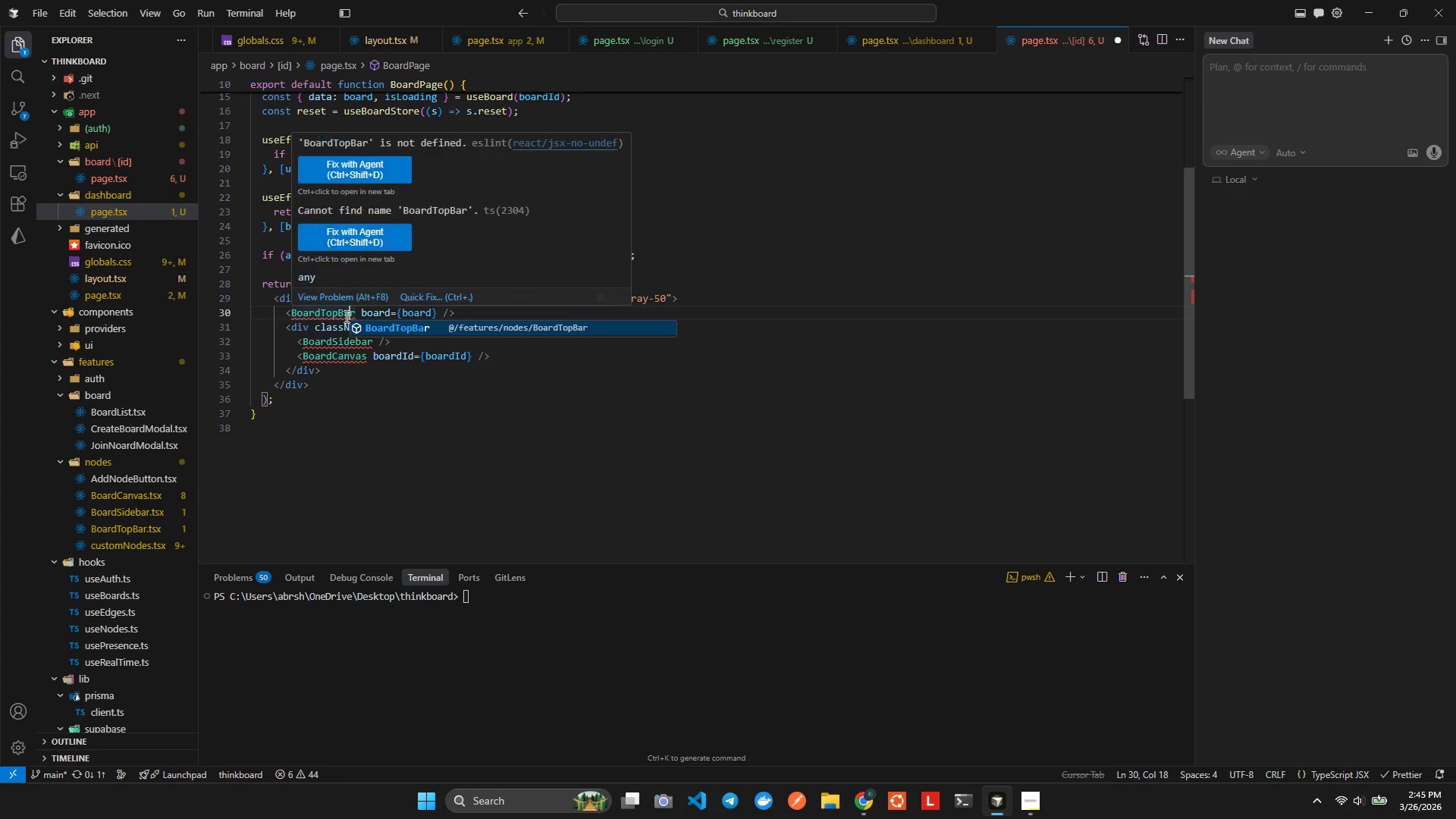 
key(ArrowRight)
 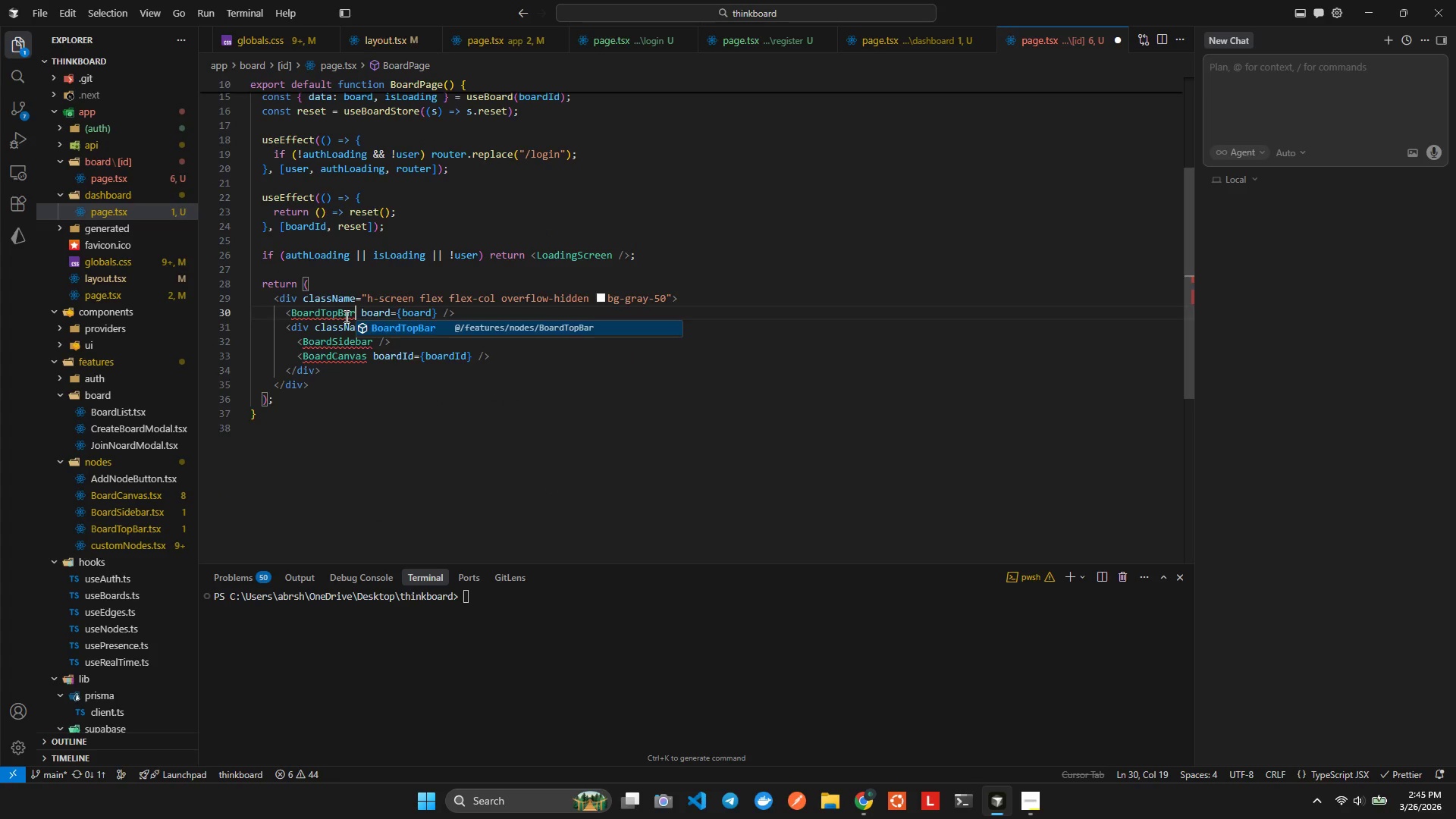 
key(Enter)
 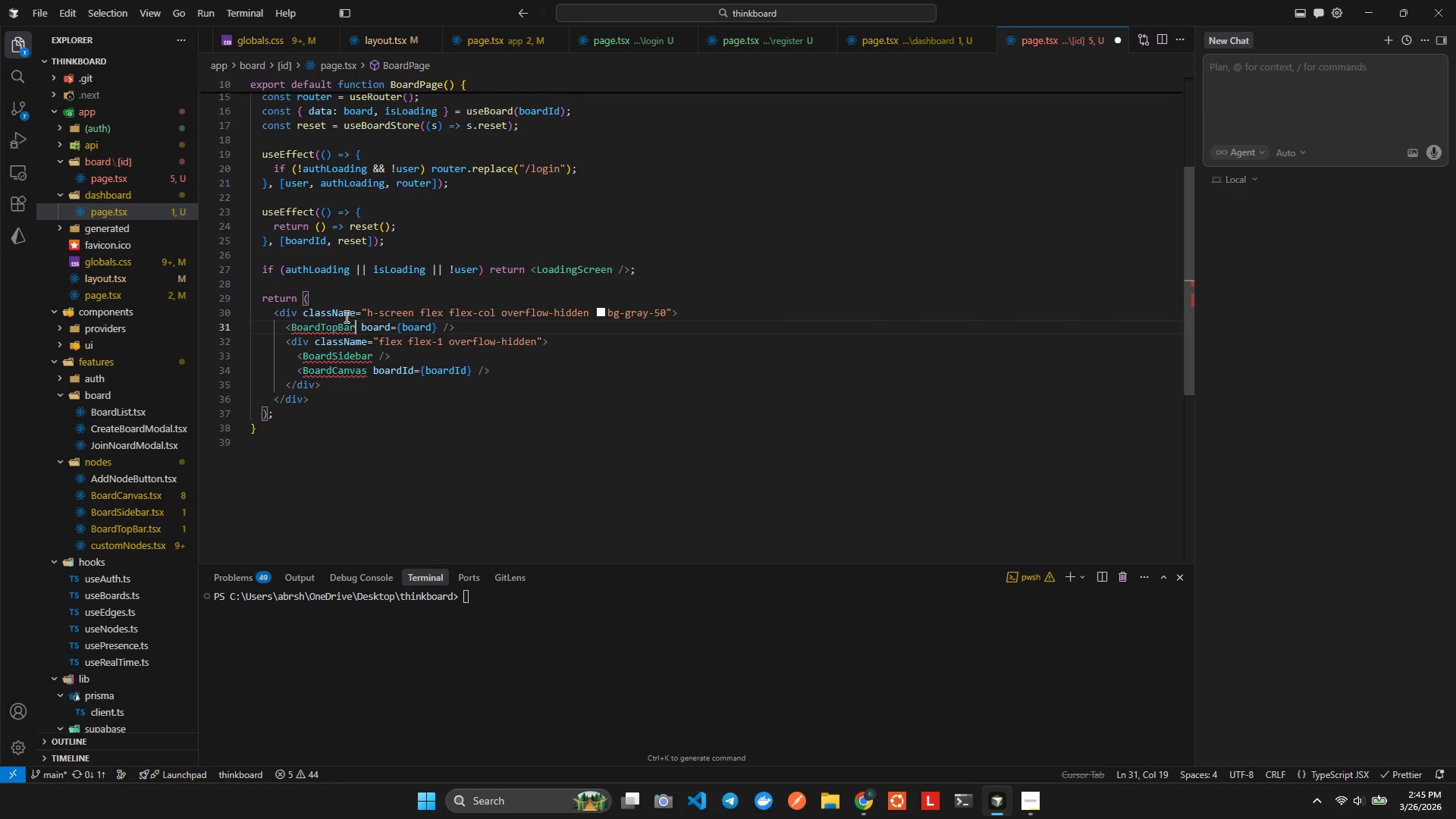 
key(ArrowDown)
 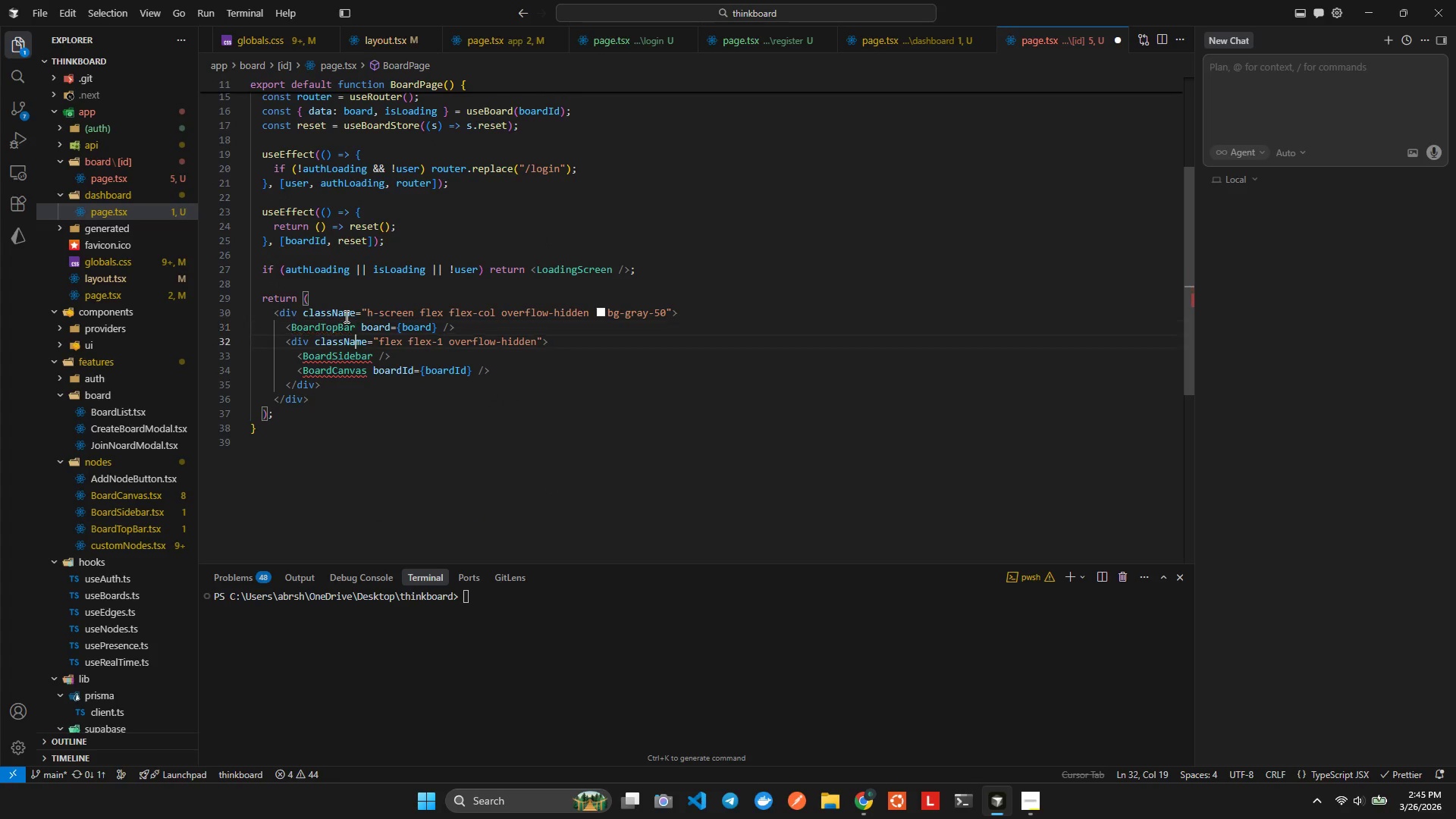 
key(ArrowDown)
 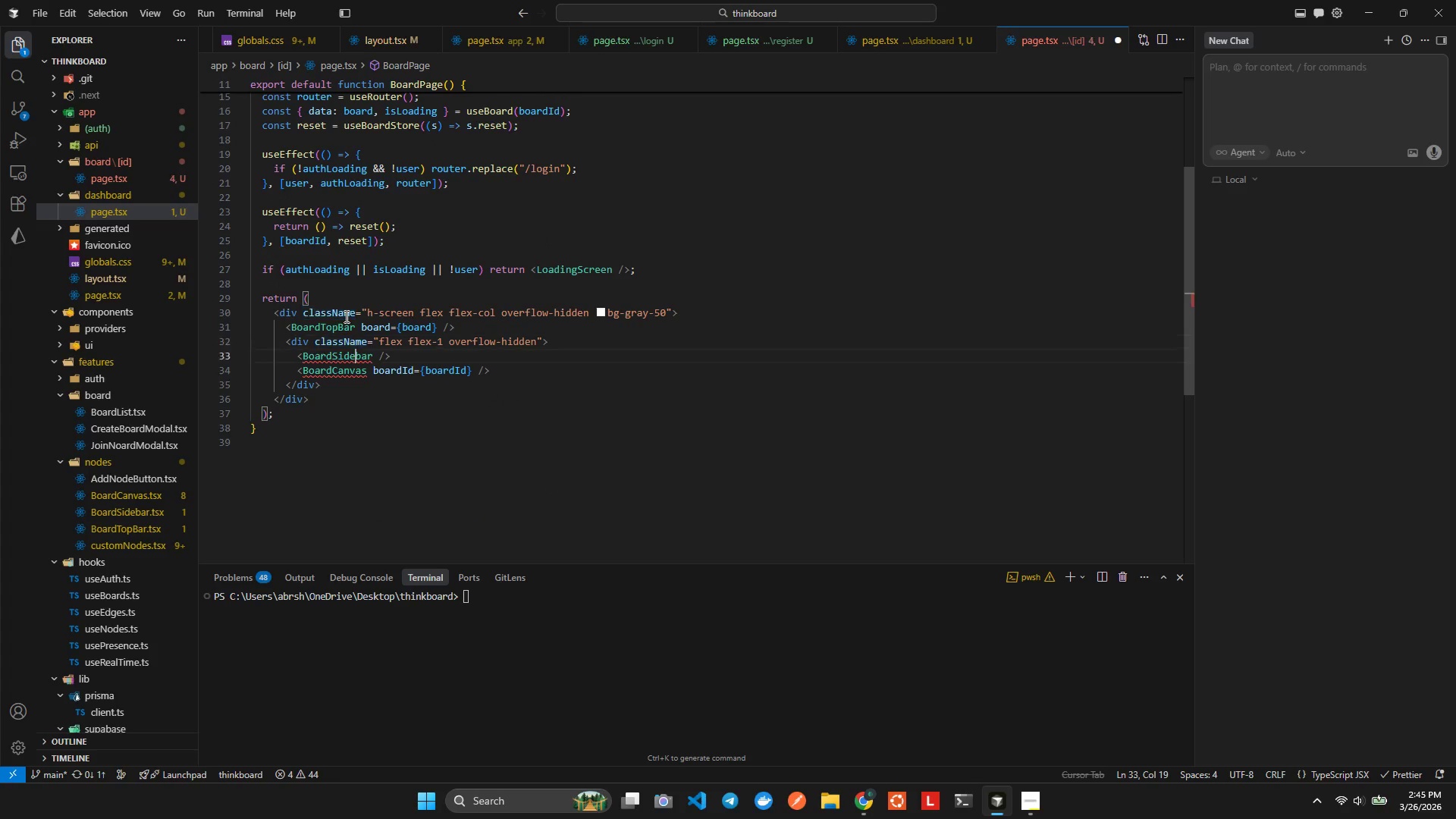 
key(ArrowDown)
 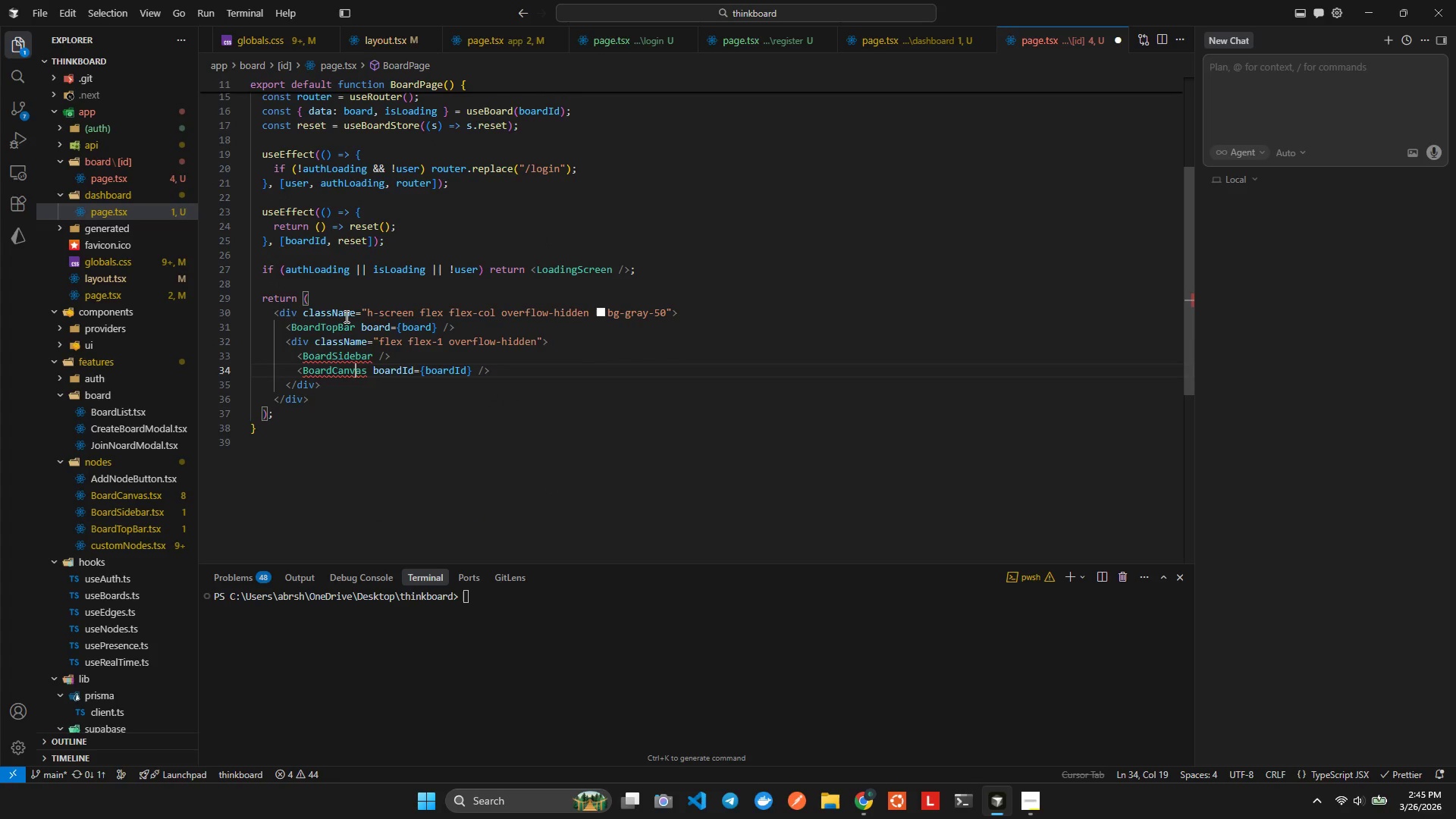 
key(ArrowRight)
 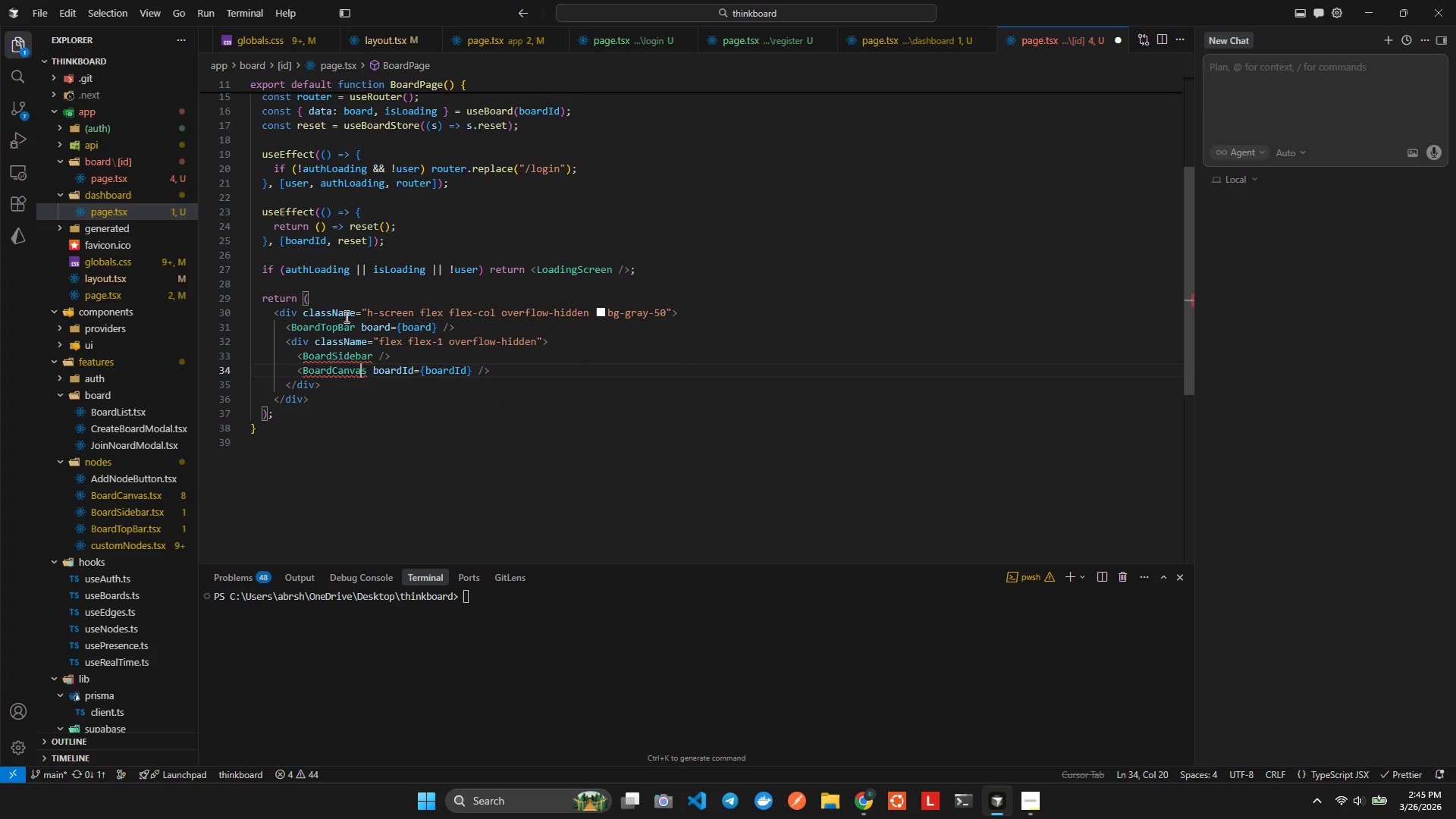 
key(ArrowUp)
 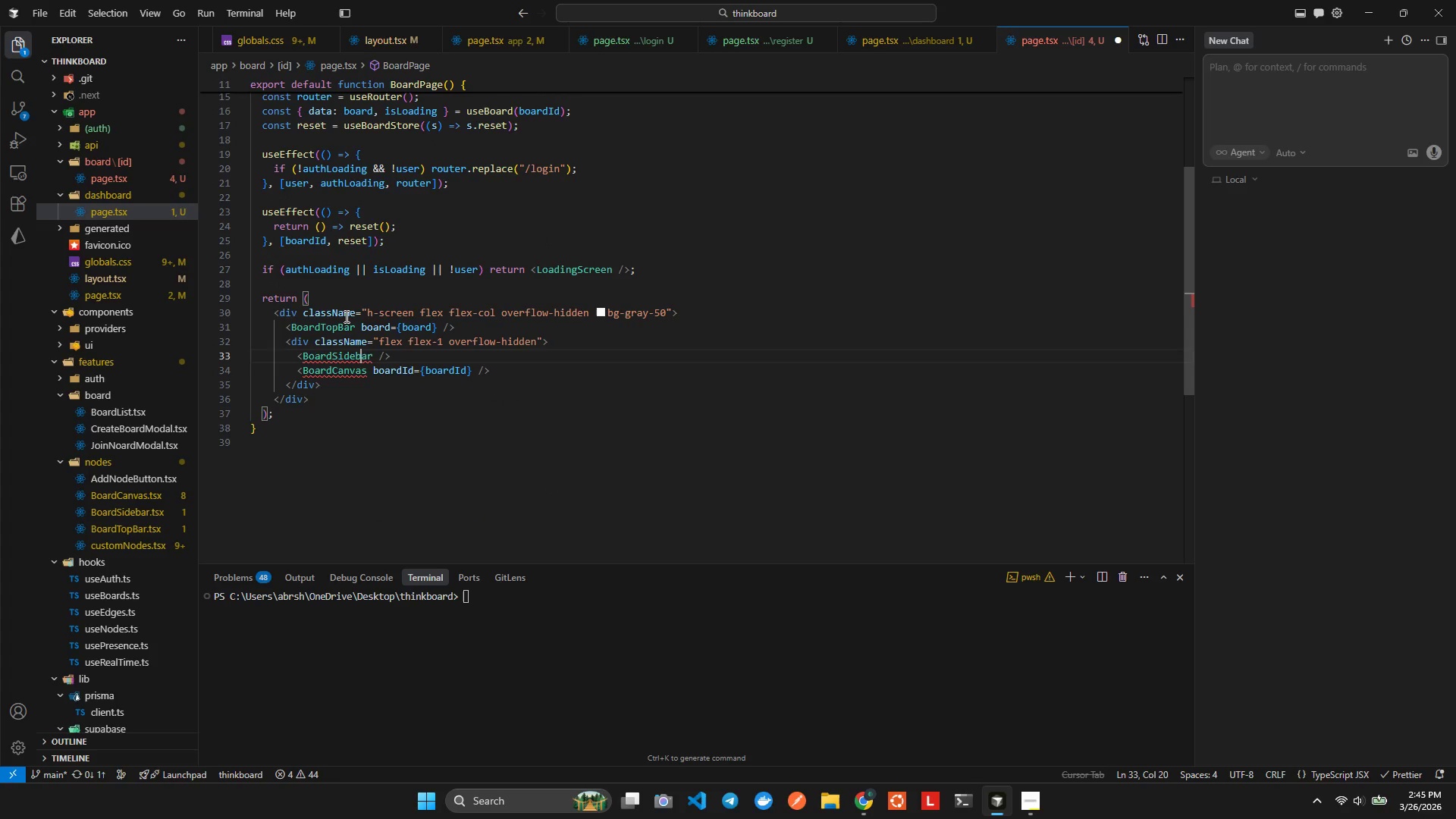 
key(ArrowRight)
 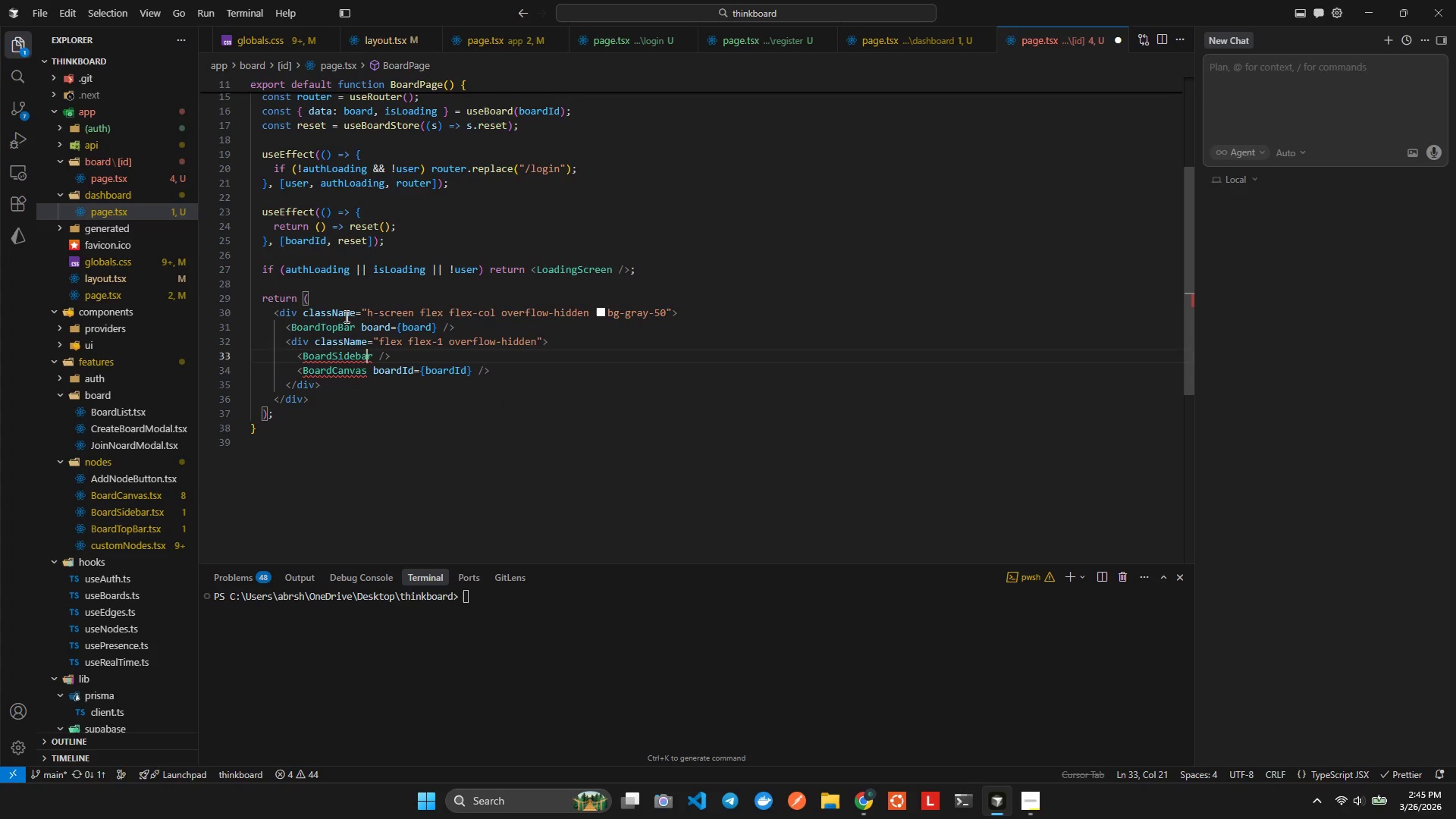 
key(ArrowRight)
 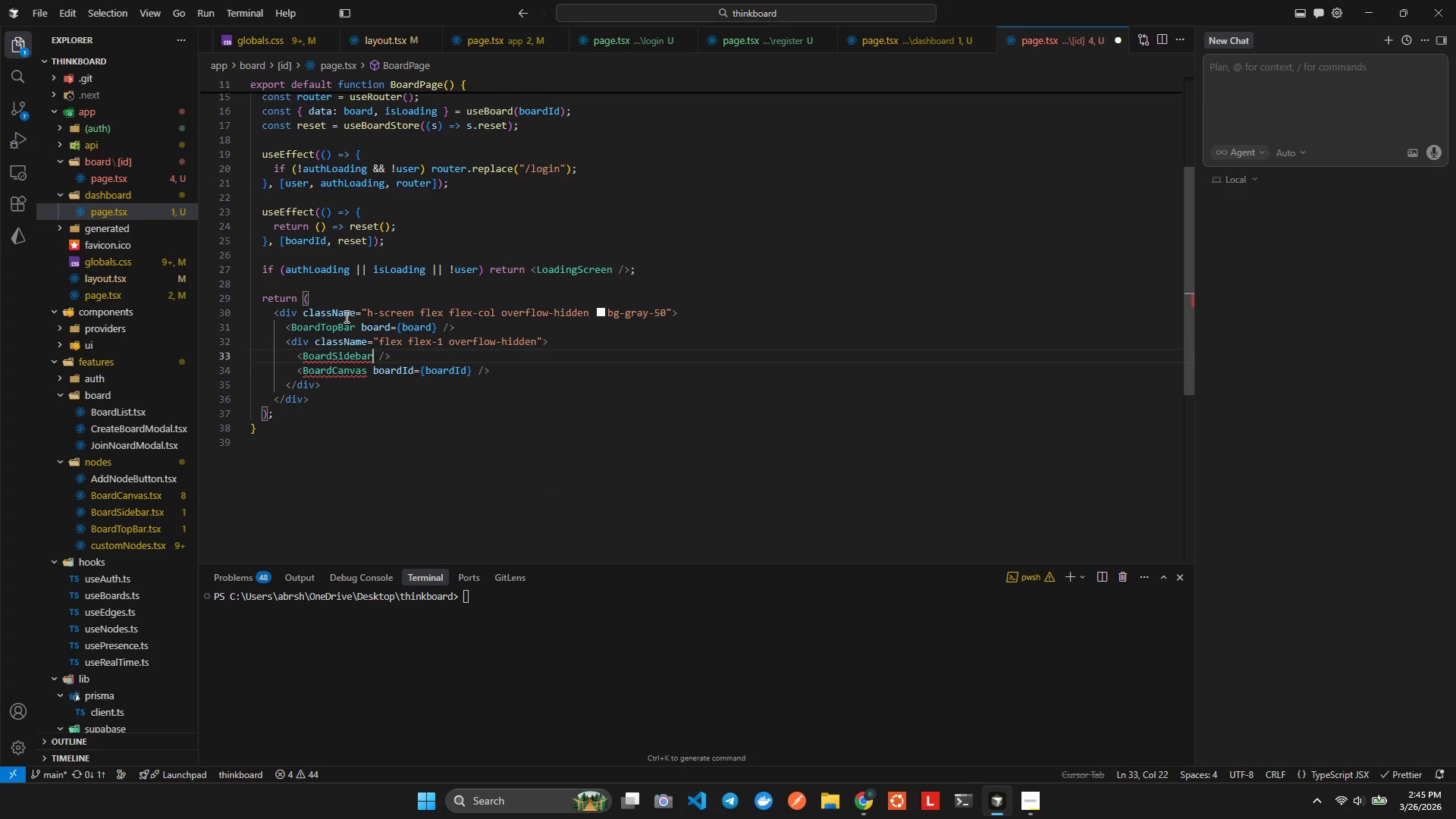 
key(Control+ControlLeft)
 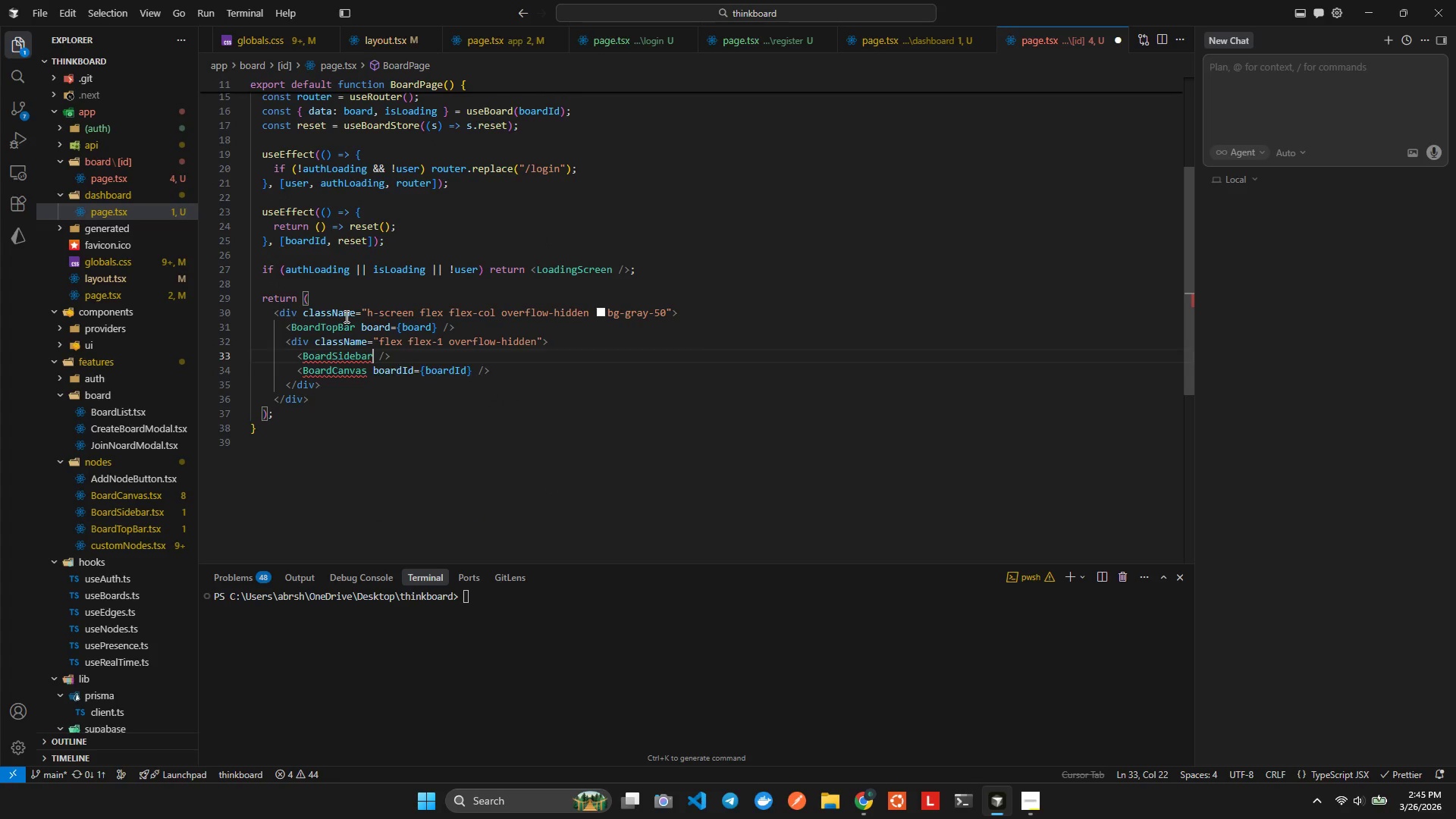 
key(Control+Space)
 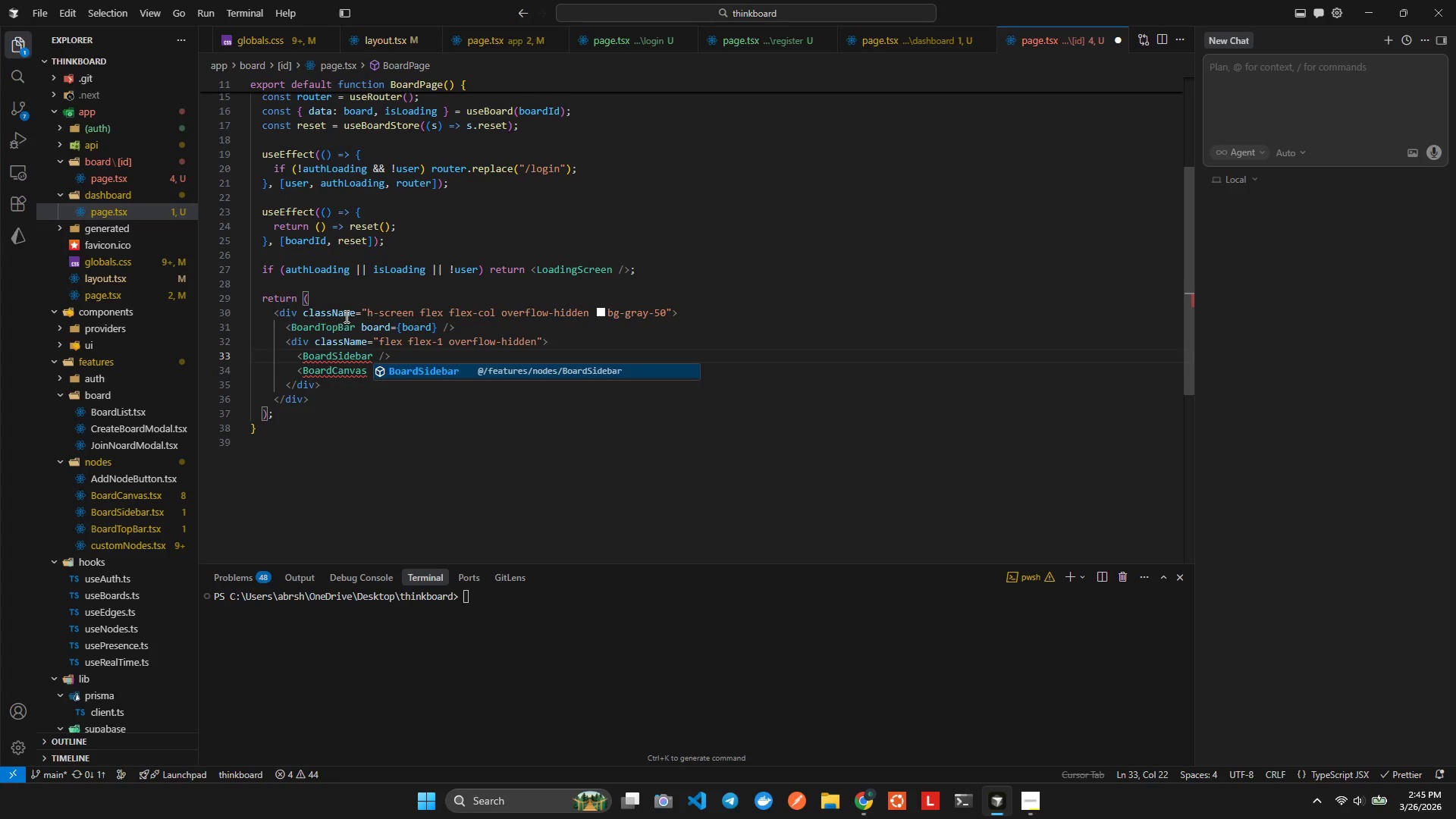 
key(Enter)
 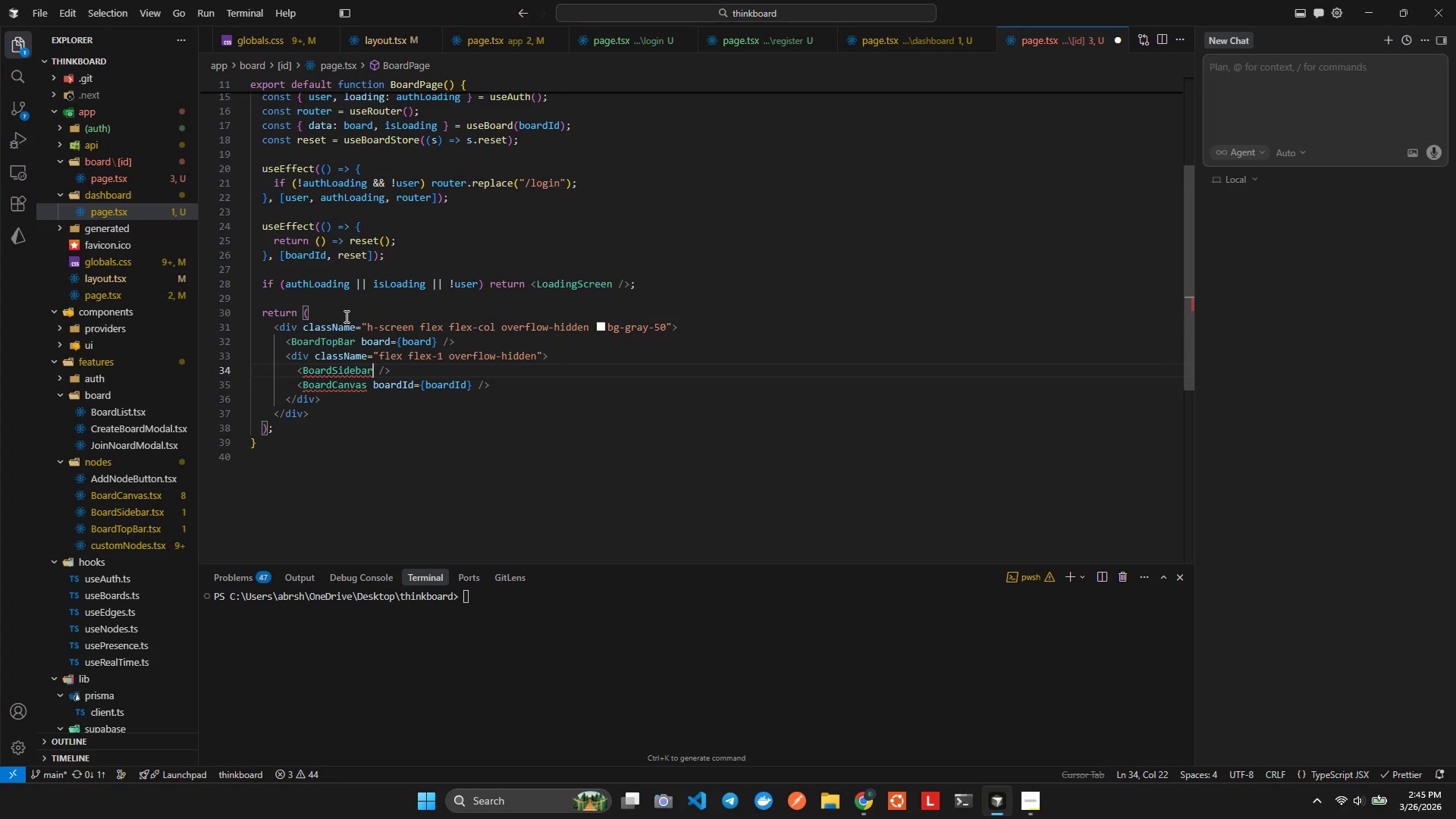 
key(ArrowDown)
 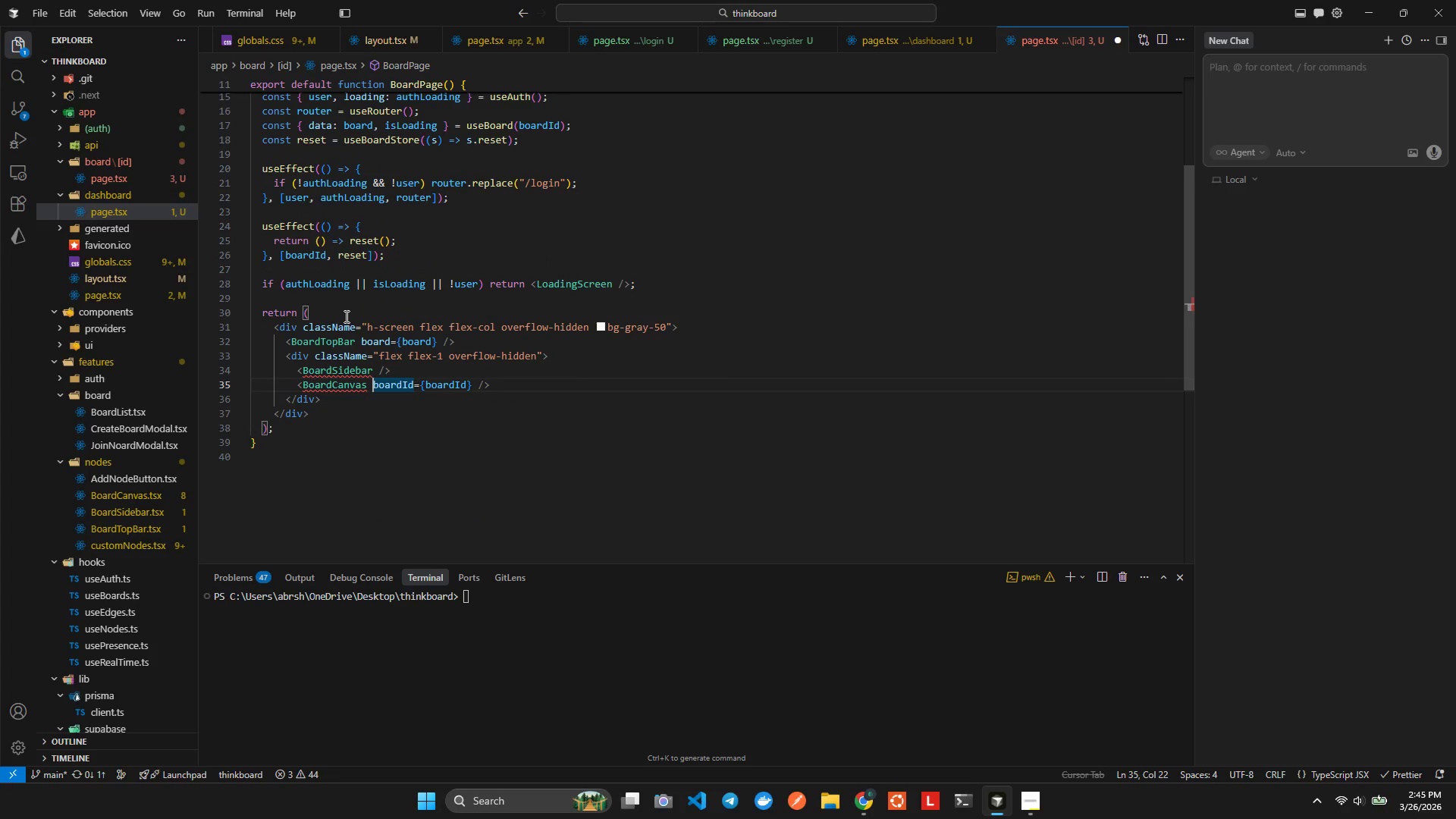 
key(ArrowLeft)
 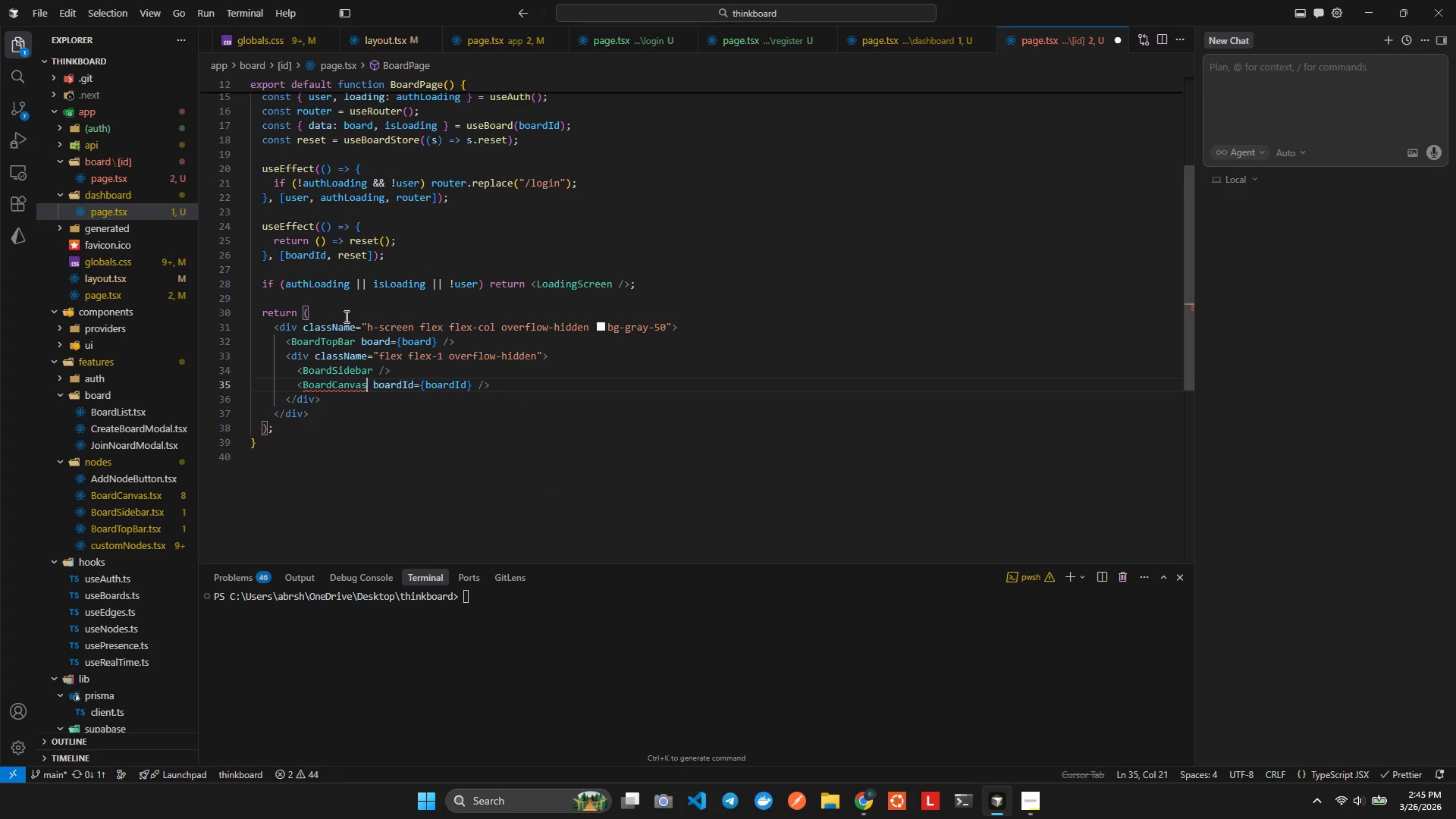 
key(Control+ControlLeft)
 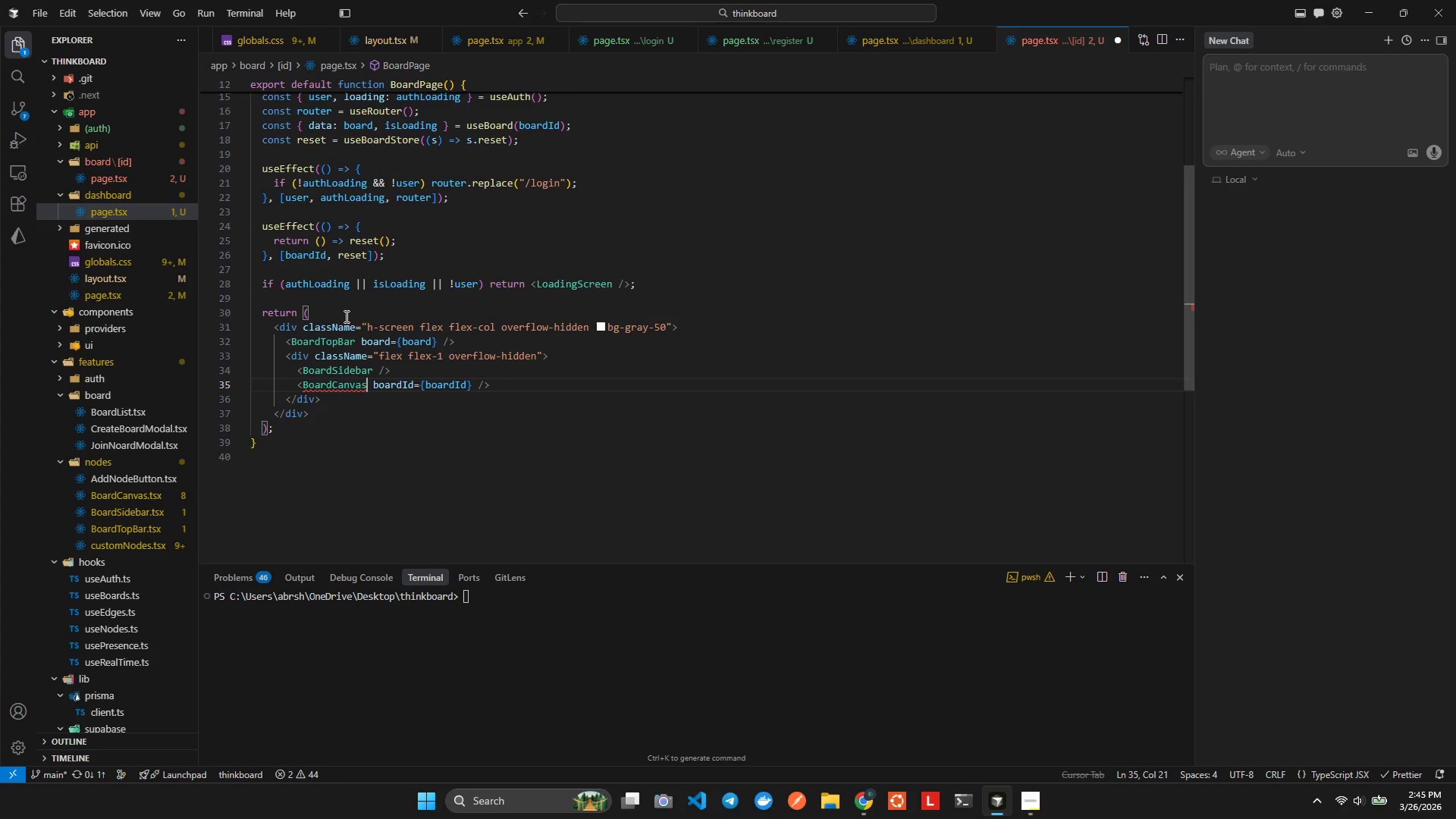 
key(Control+Space)
 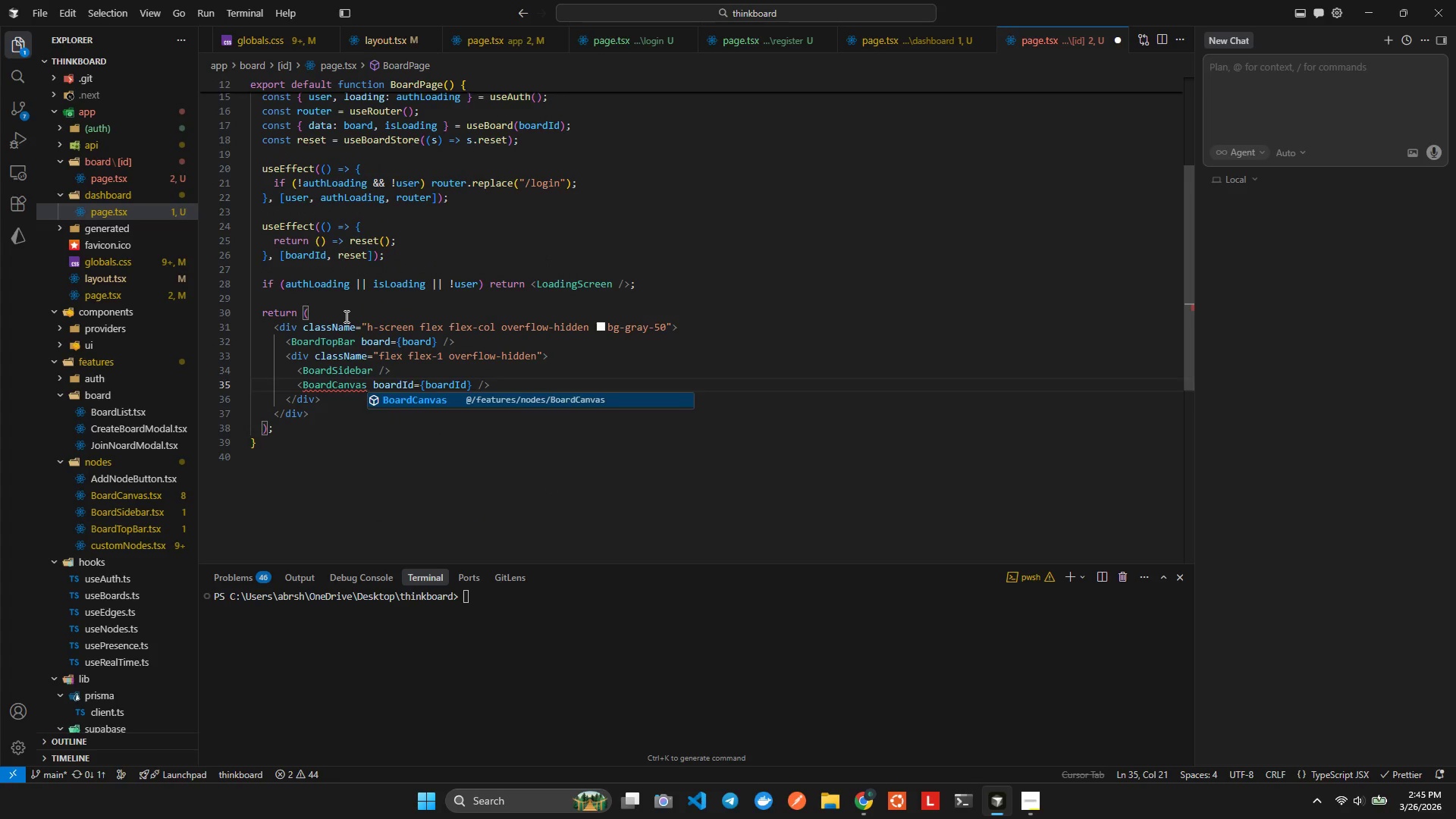 
key(Enter)
 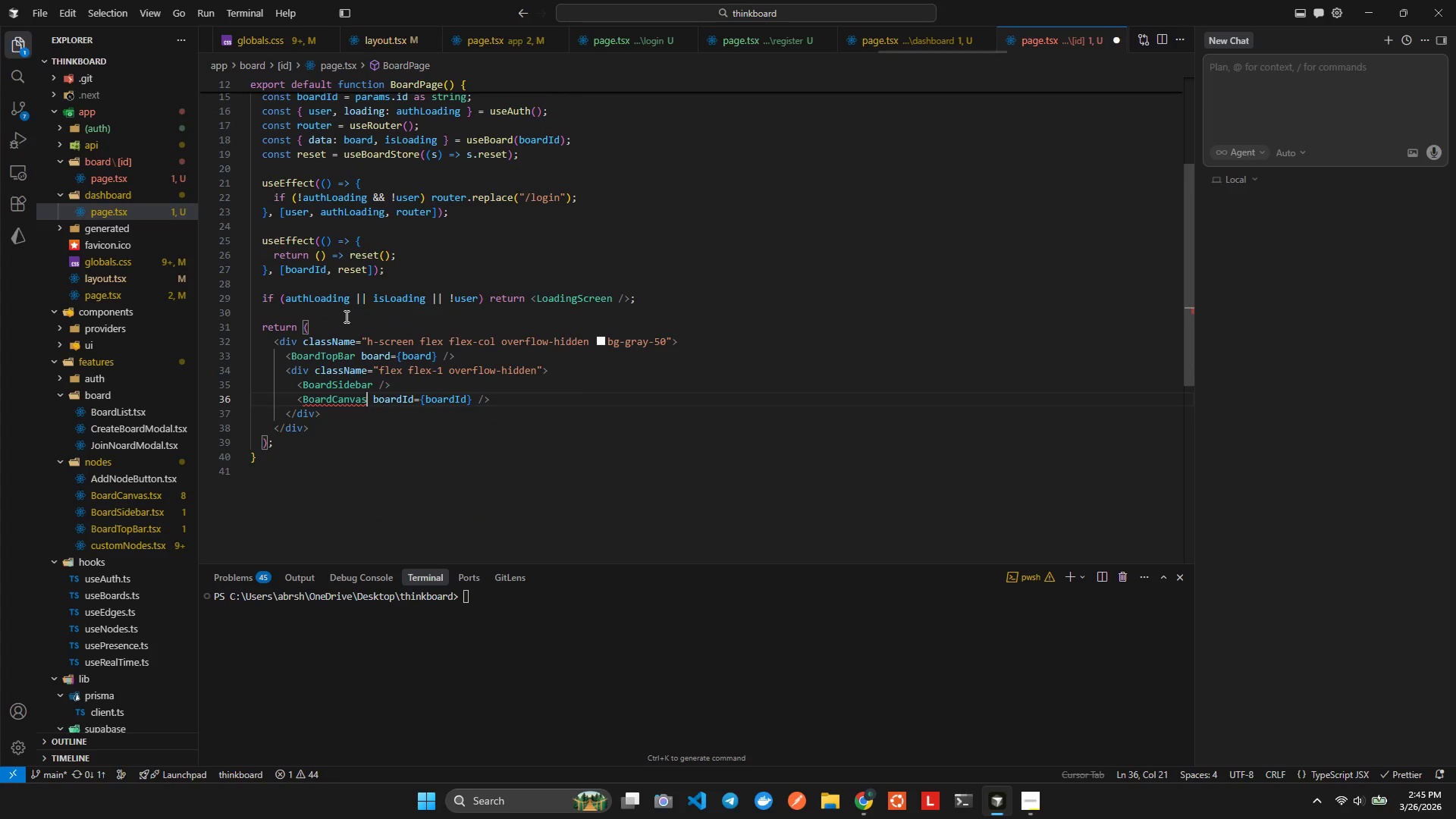 
key(Control+S)
 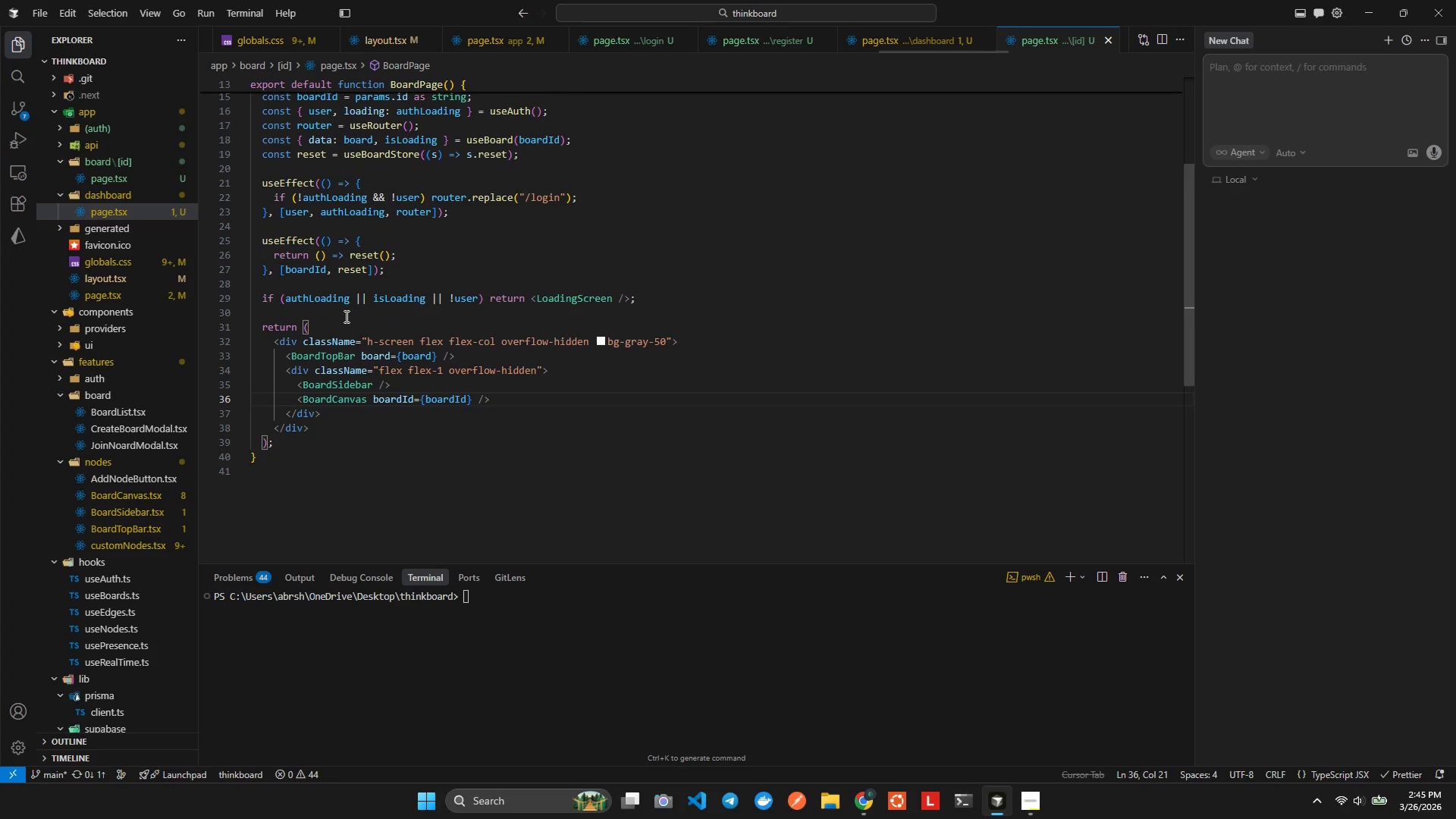 
key(Alt+Shift+ShiftLeft)
 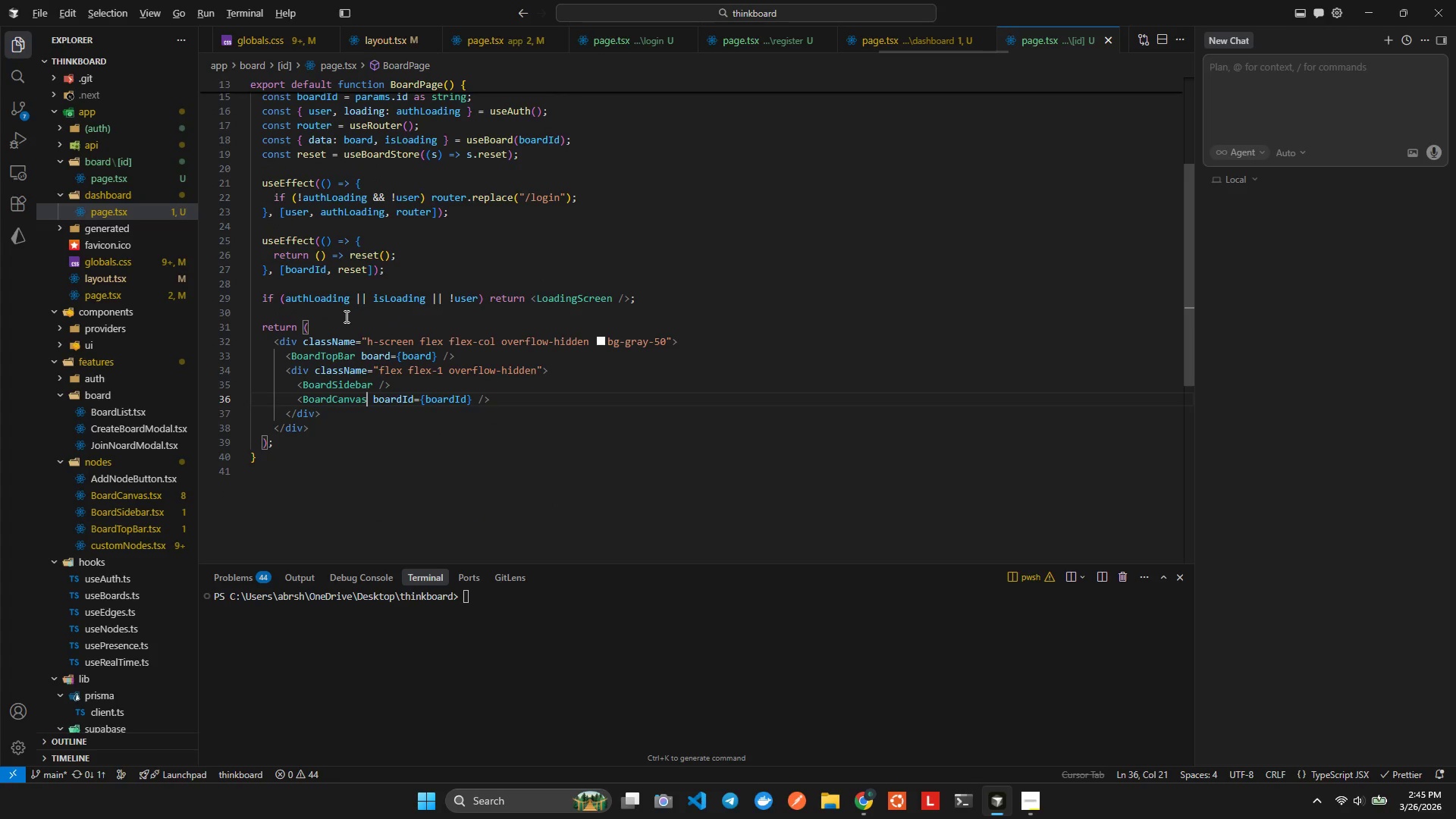 
key(Alt+Shift+F)
 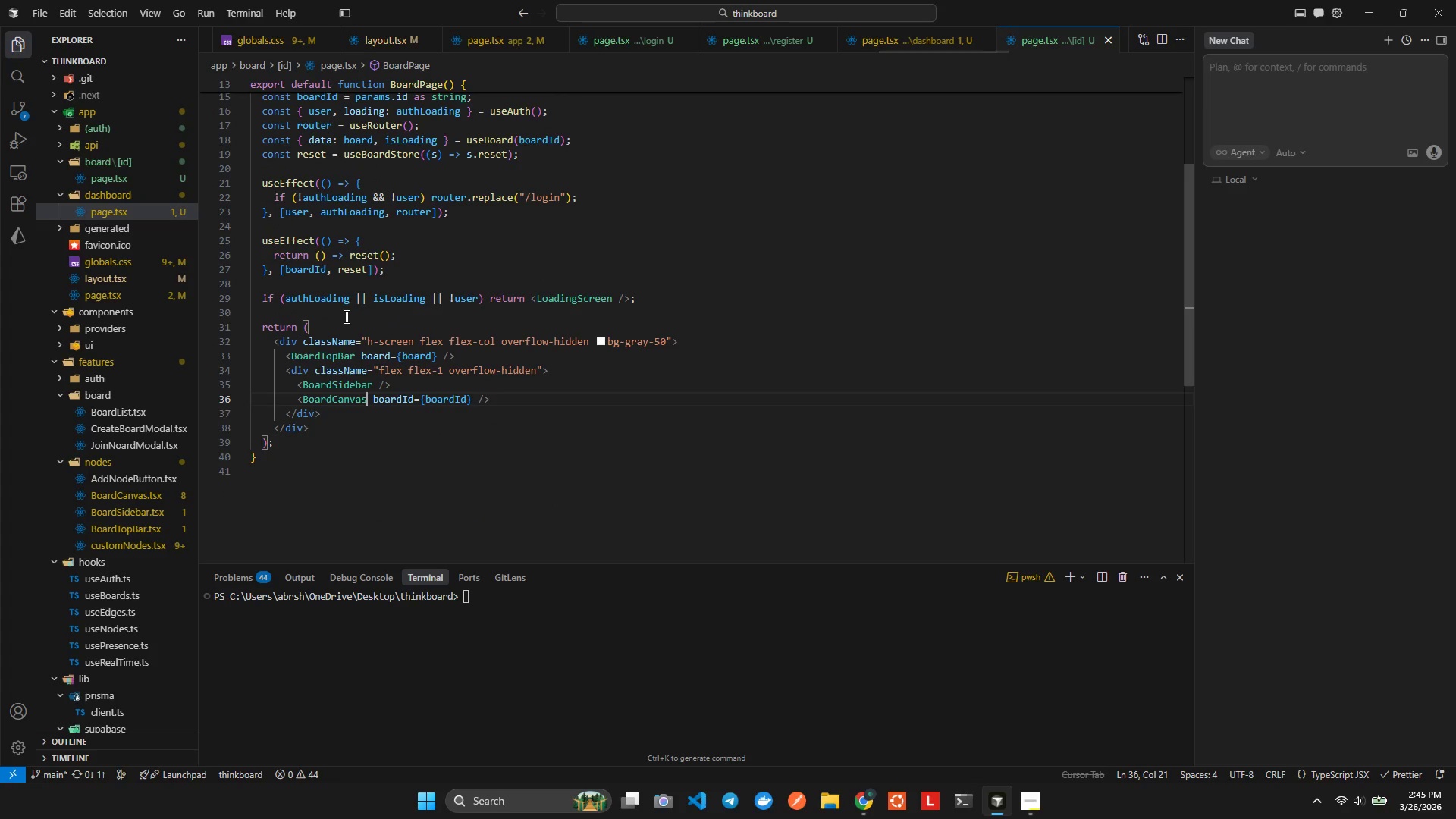 
key(Control+ControlLeft)
 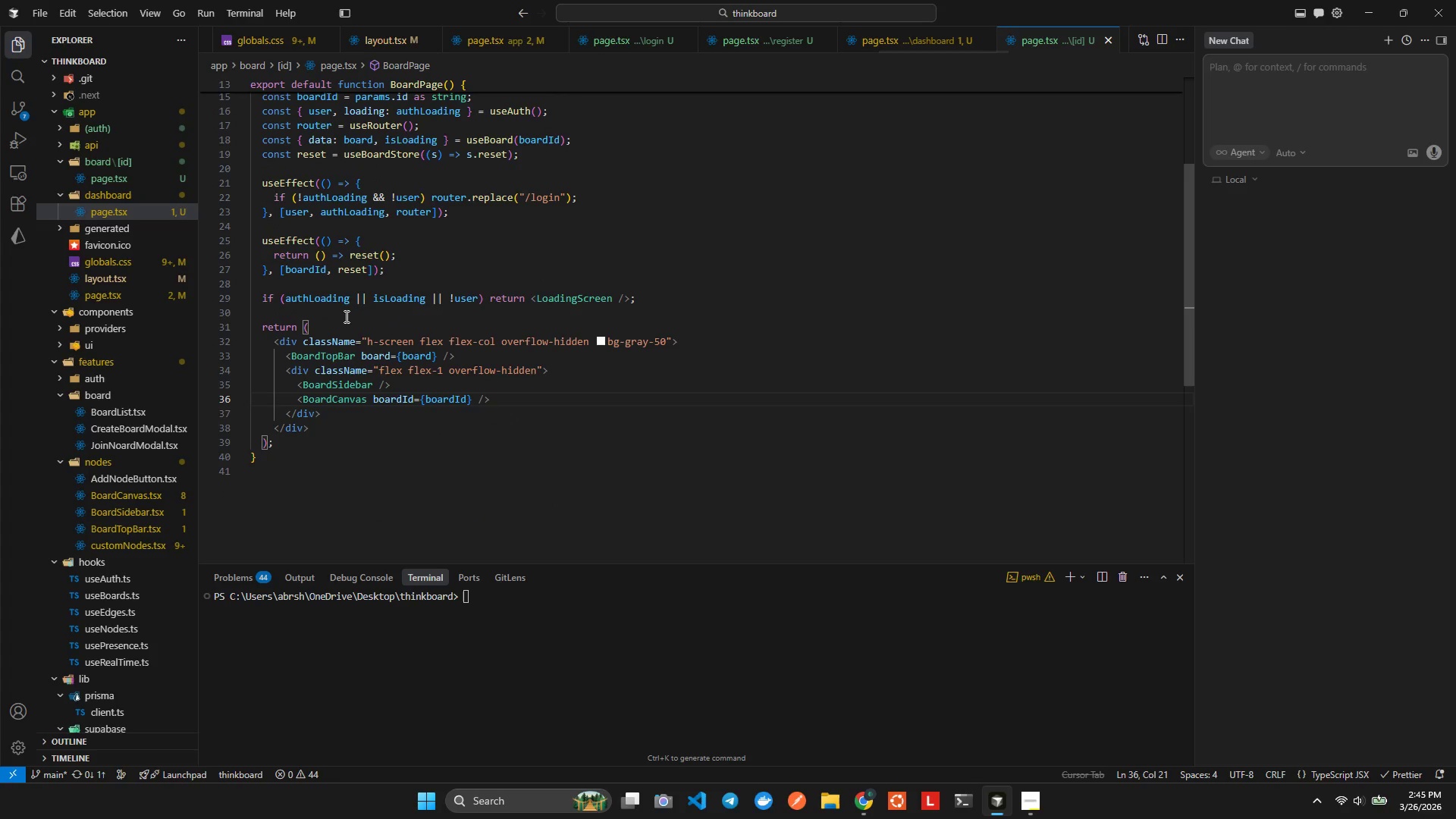 
key(Control+S)
 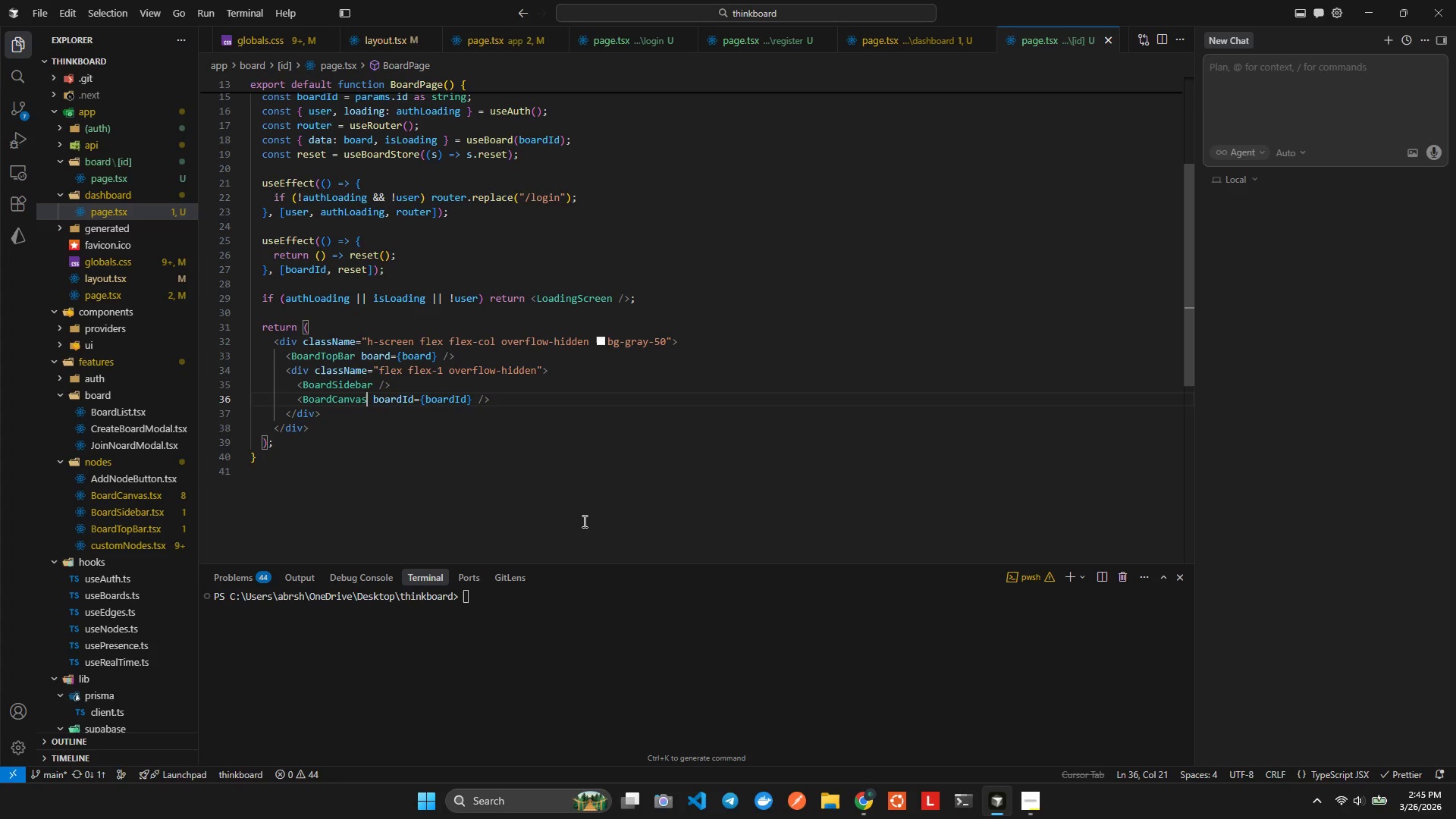 
wait(7.41)
 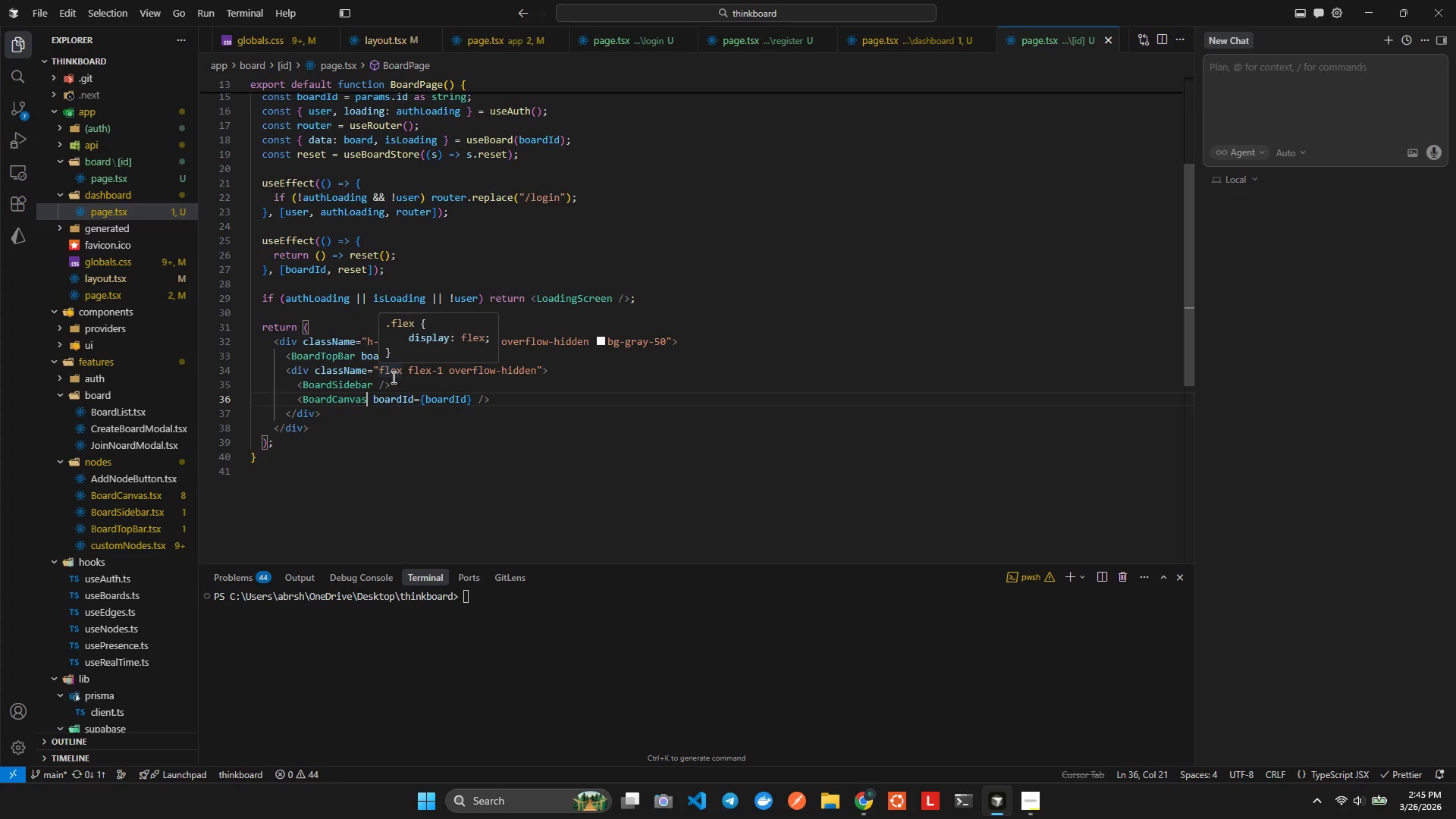 
left_click([74, 113])
 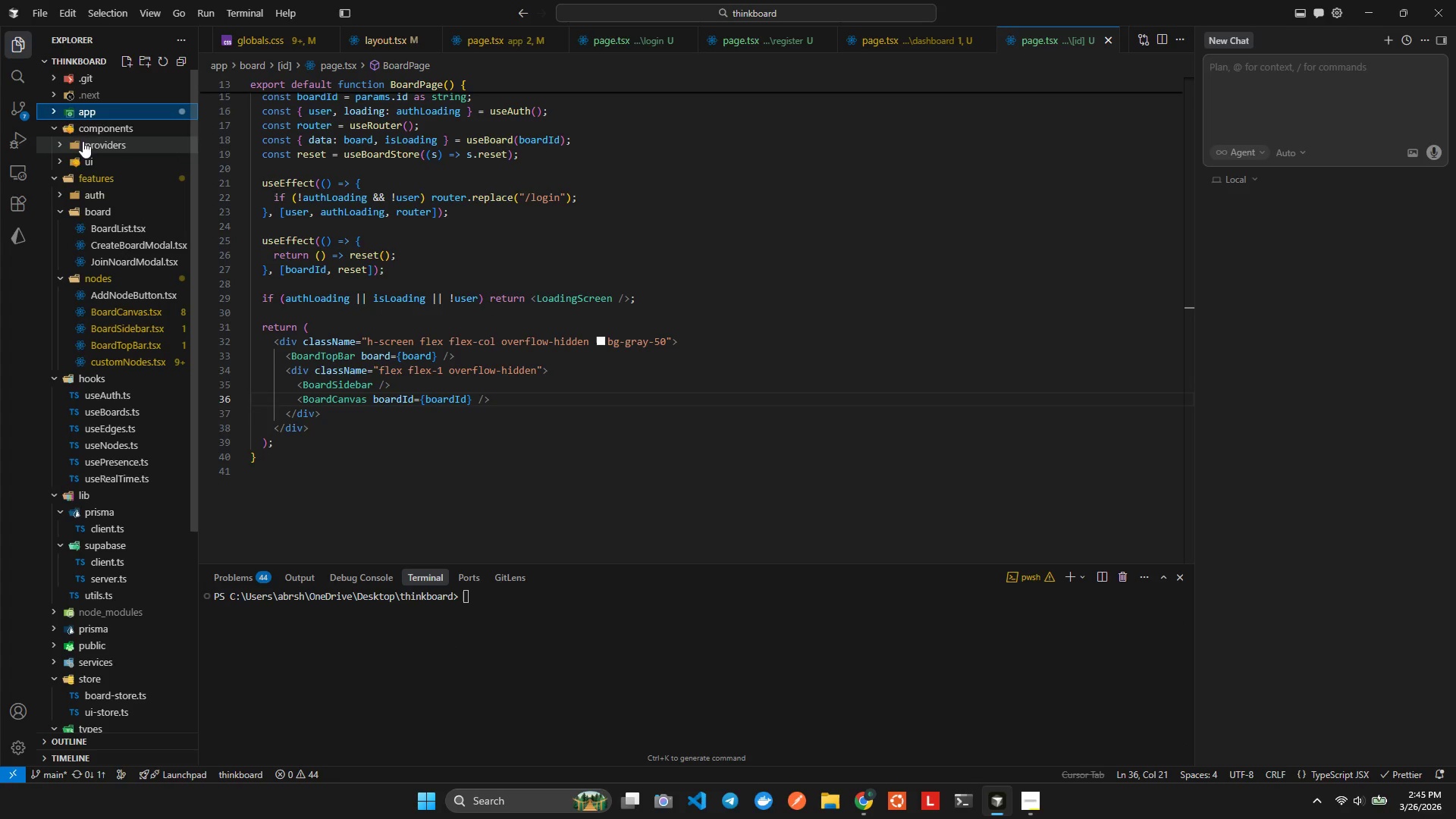 
left_click([81, 125])
 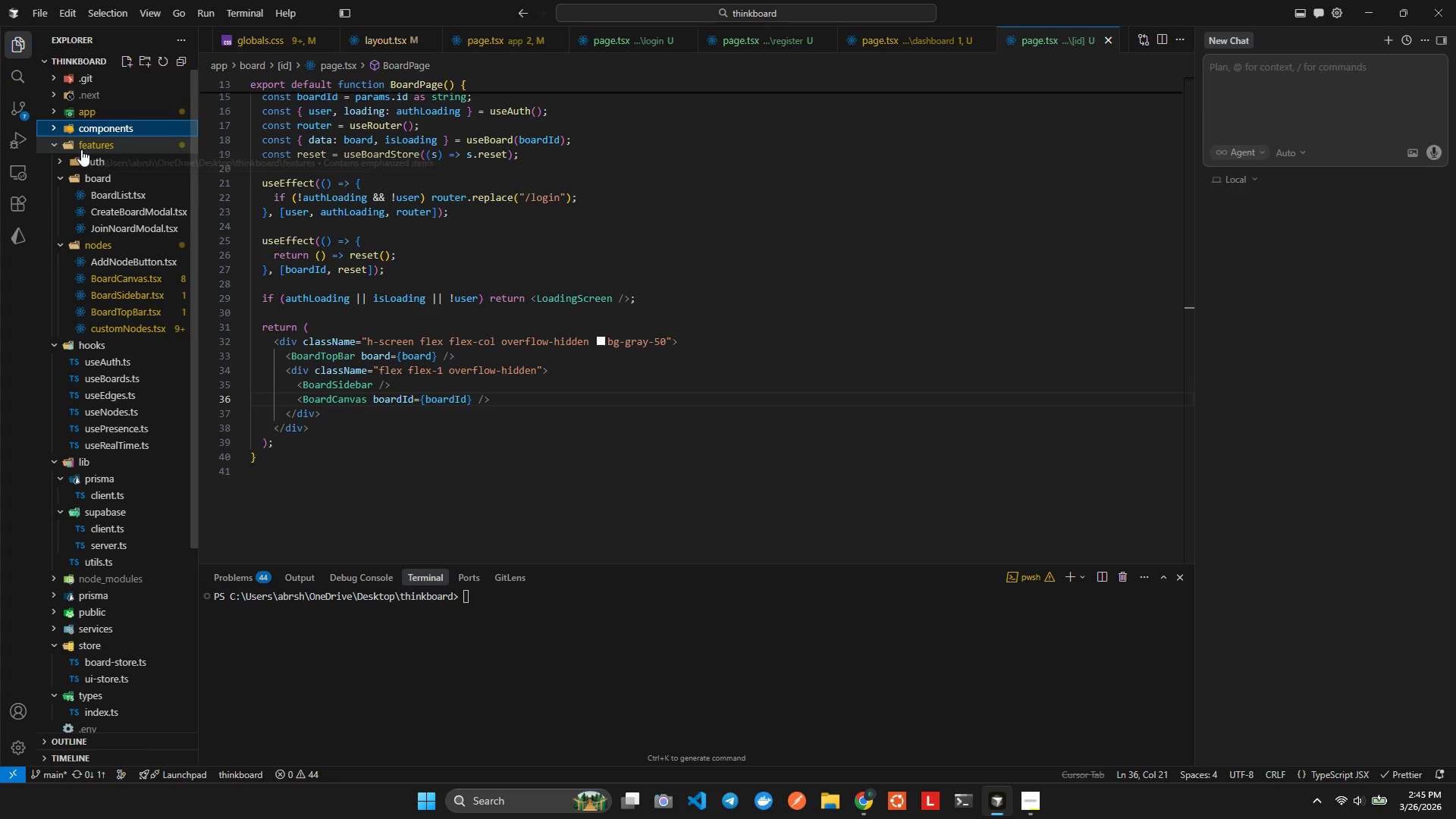 
left_click([81, 149])
 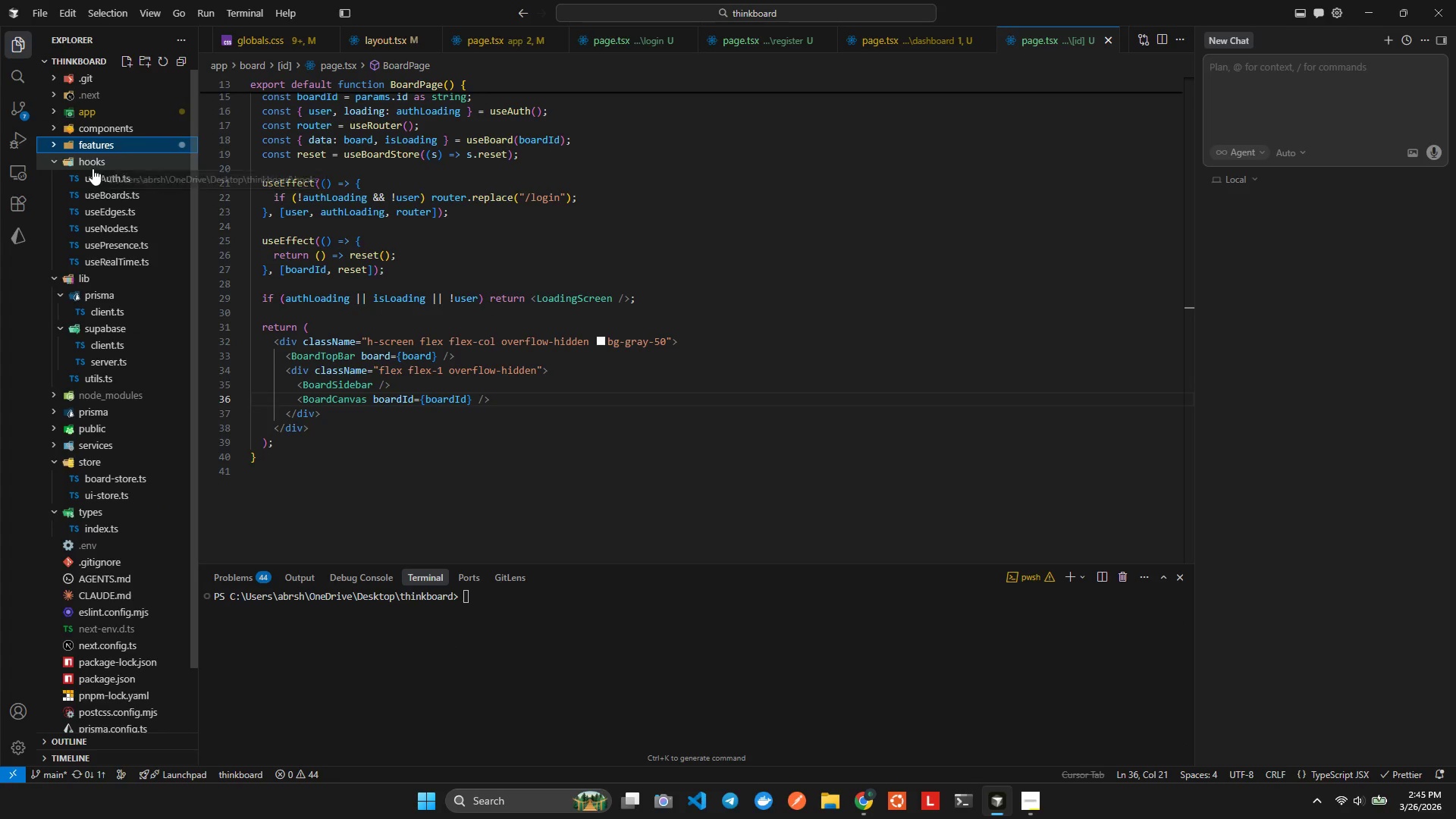 
left_click([93, 168])
 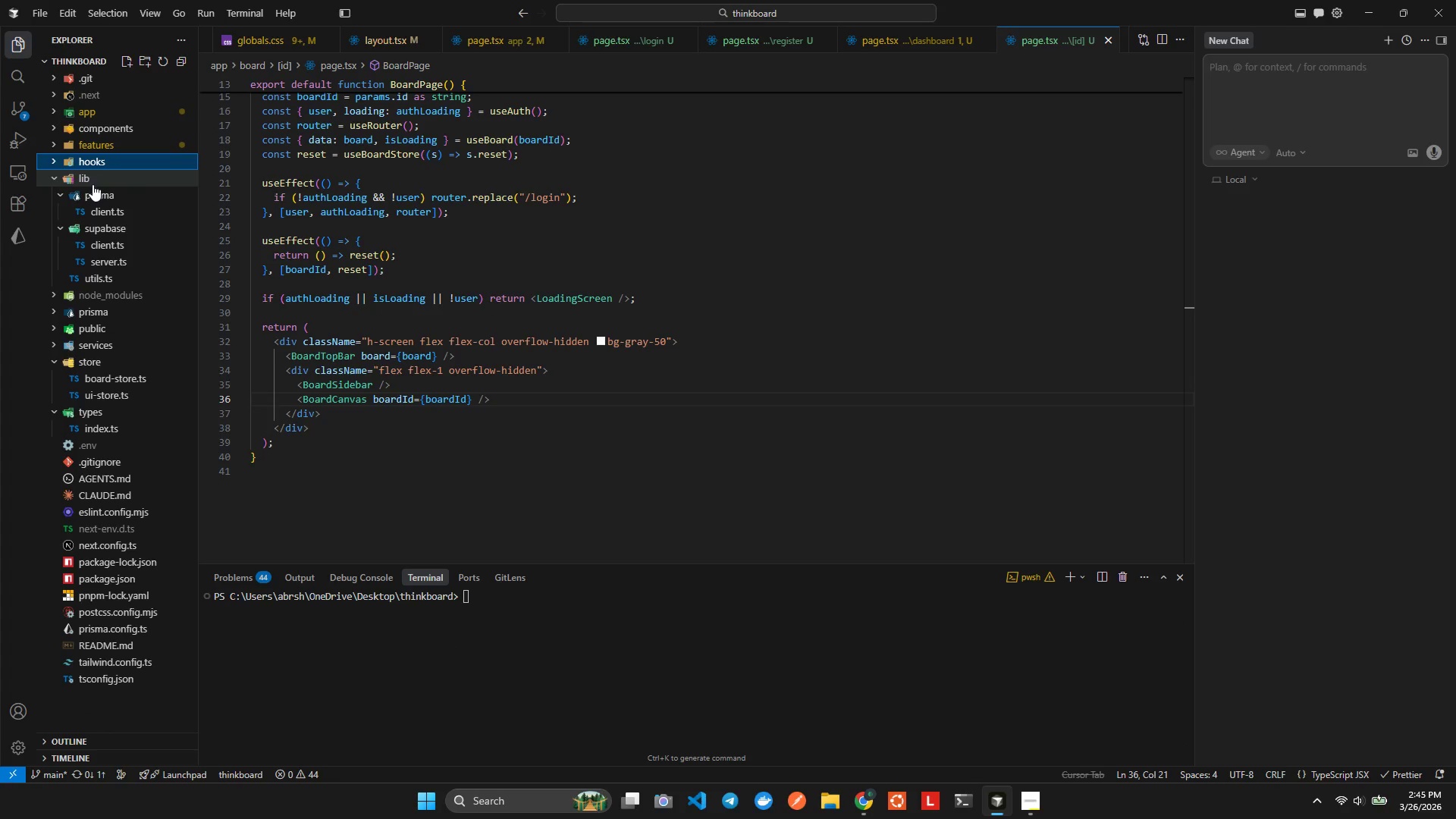 
left_click([93, 184])
 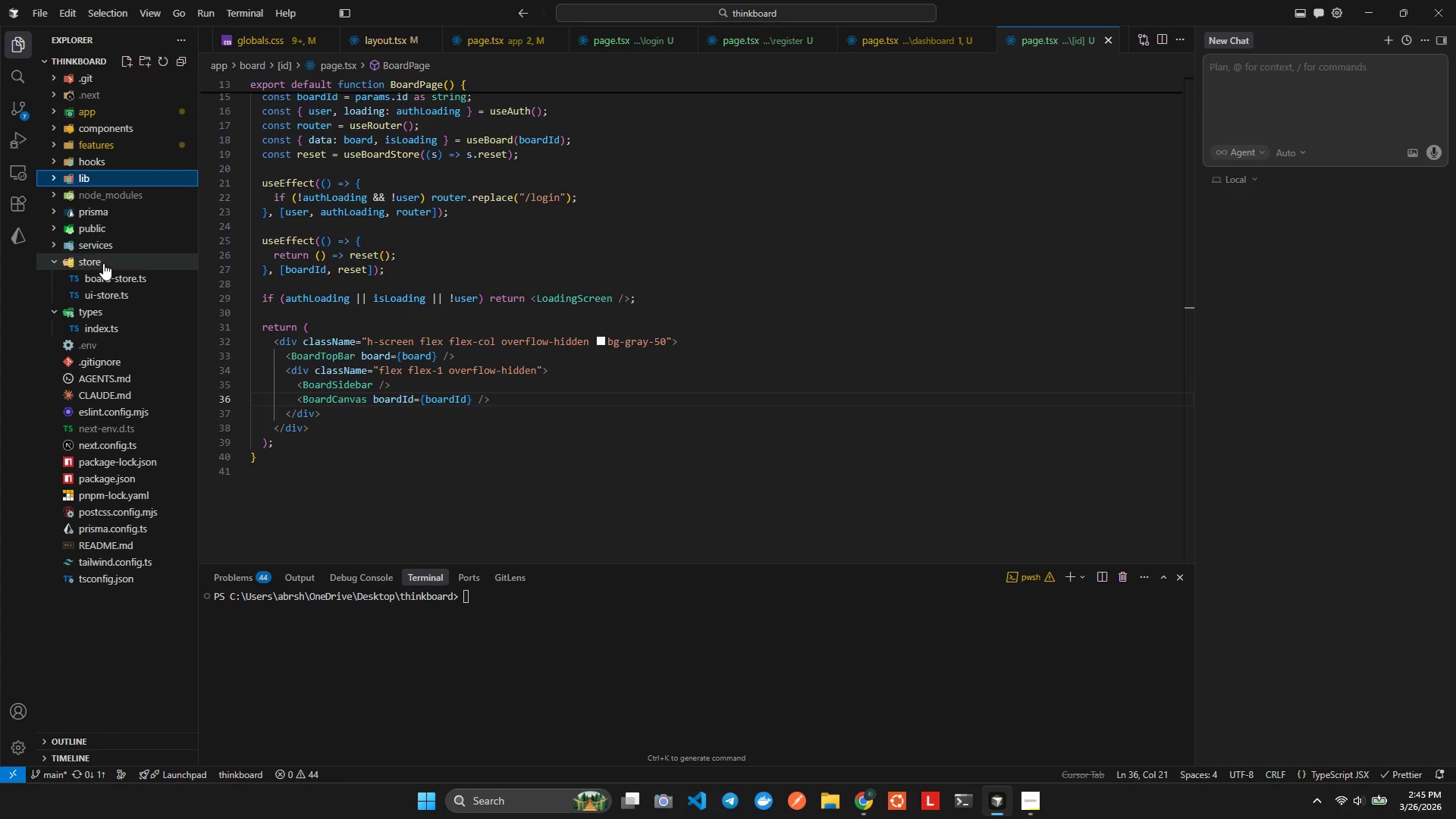 
left_click([103, 263])
 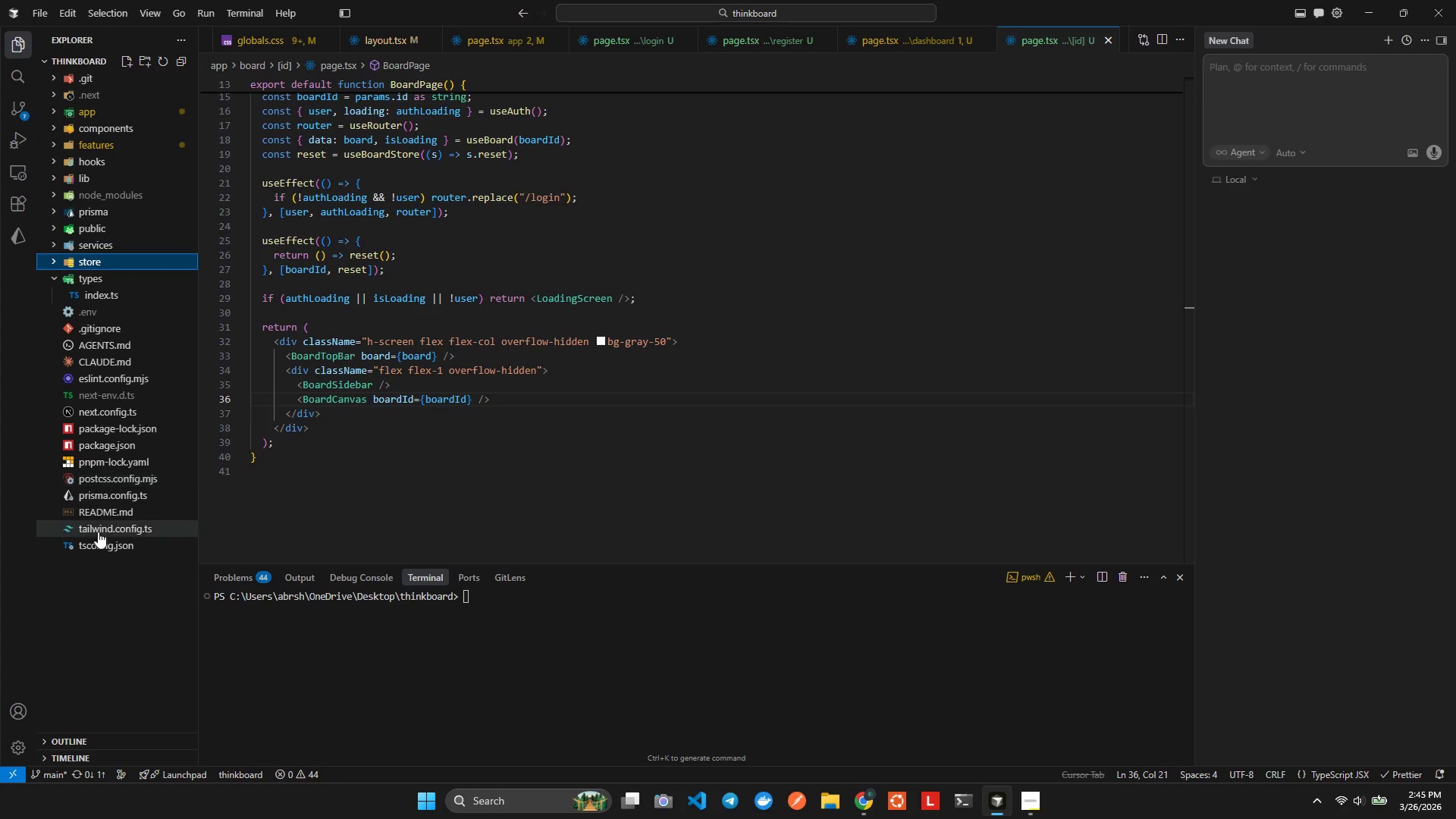 
right_click([103, 604])
 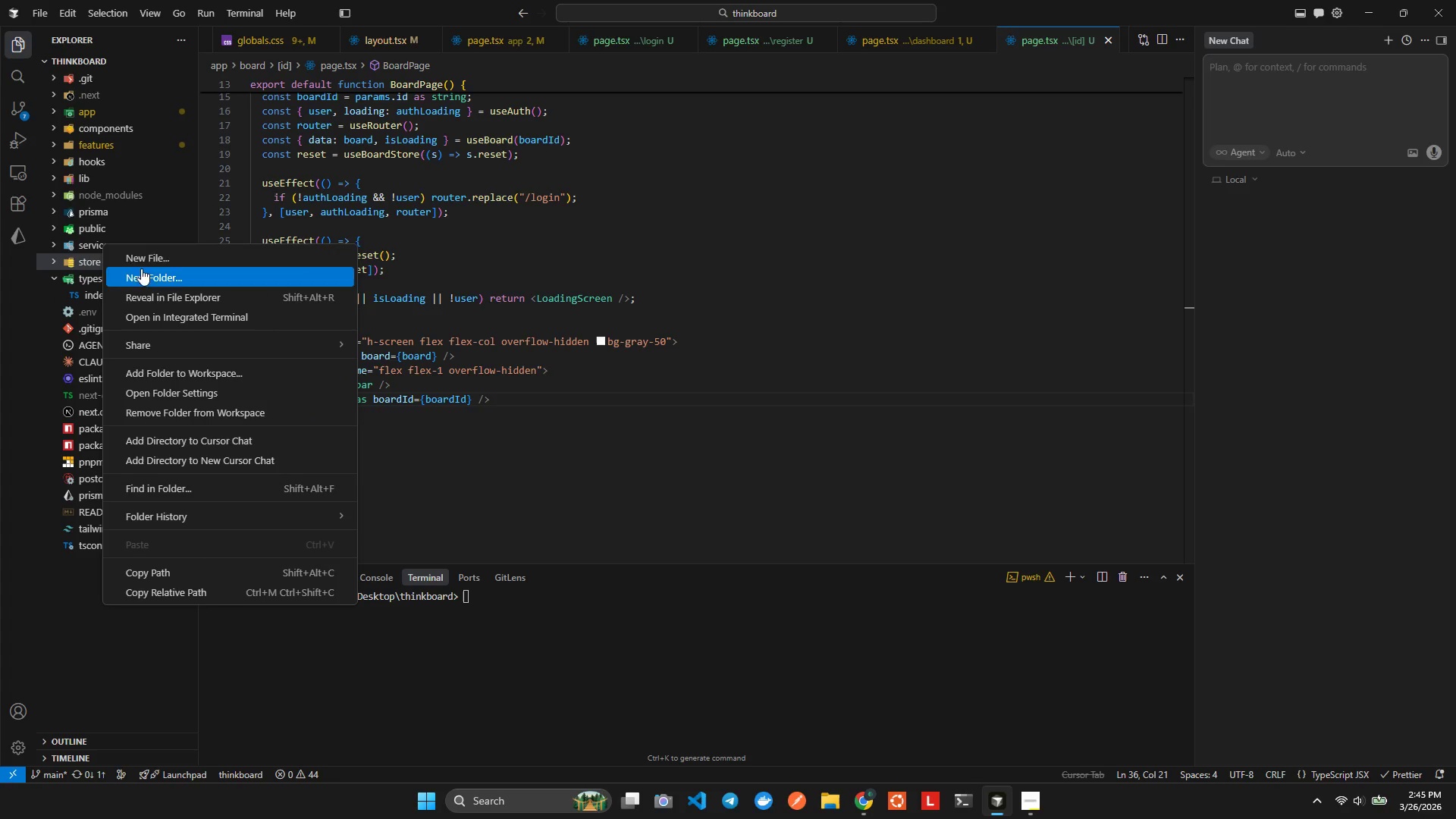 
left_click([143, 252])
 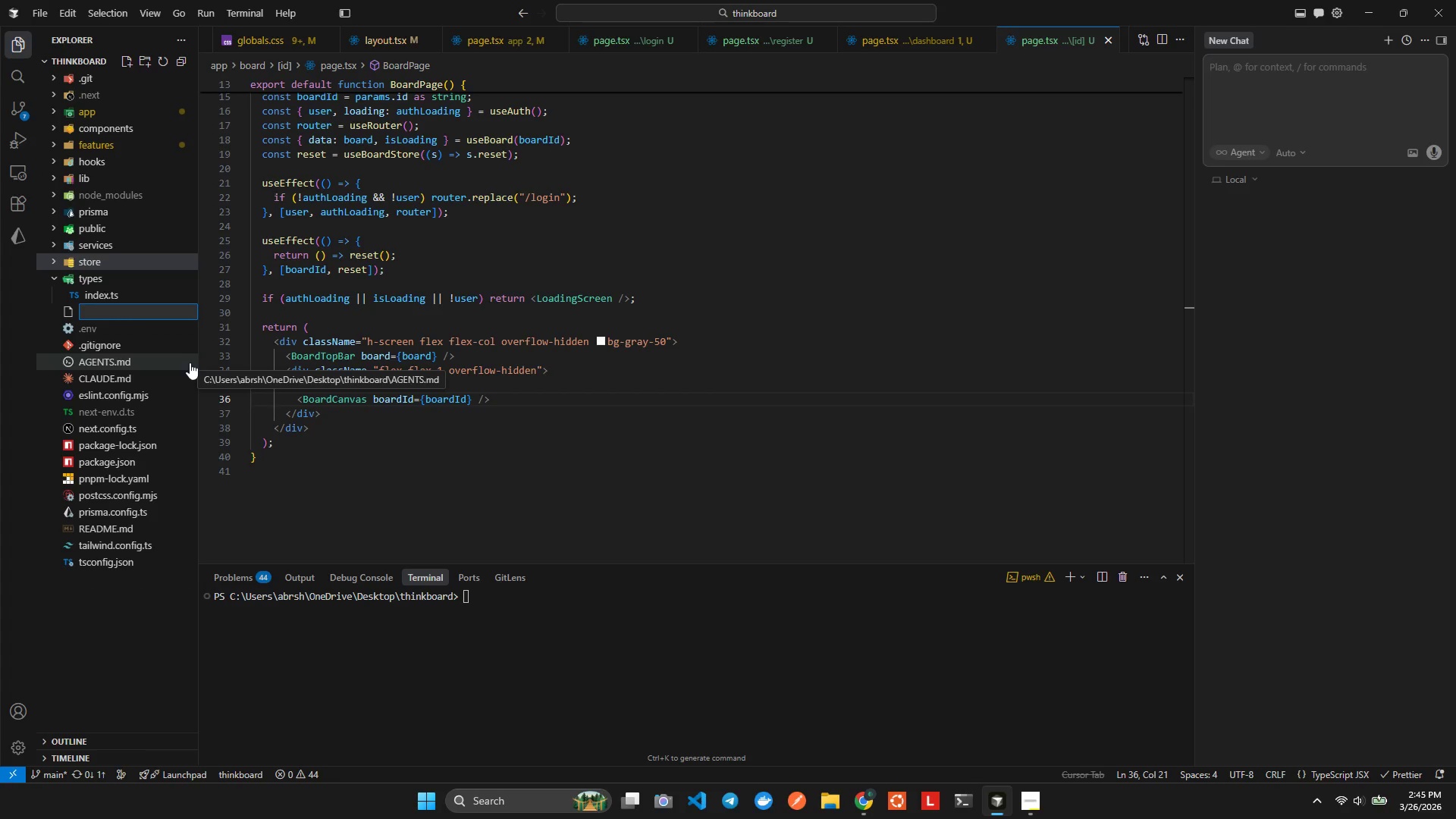 
type(middleware.ts)
 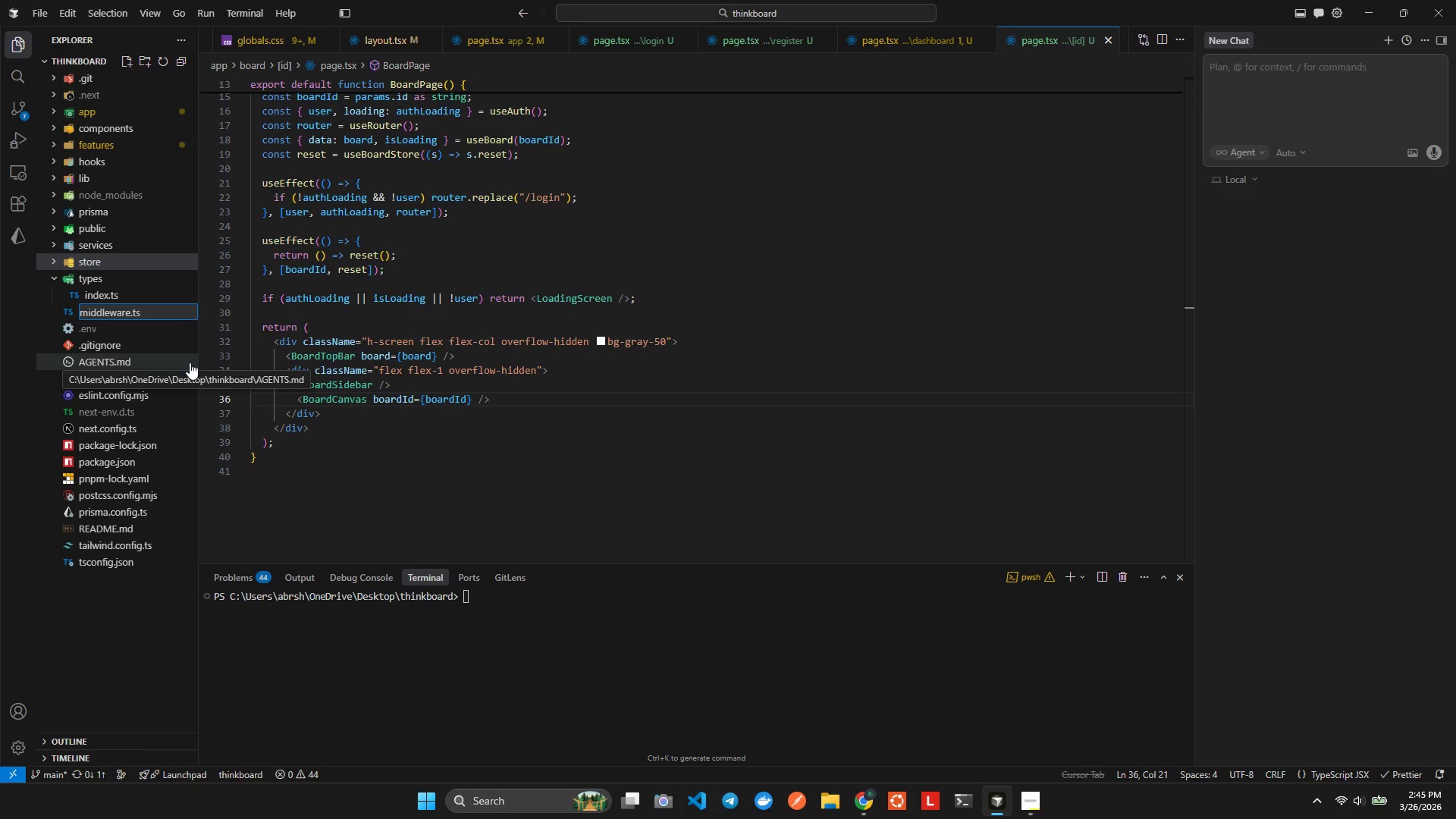 
key(Enter)
 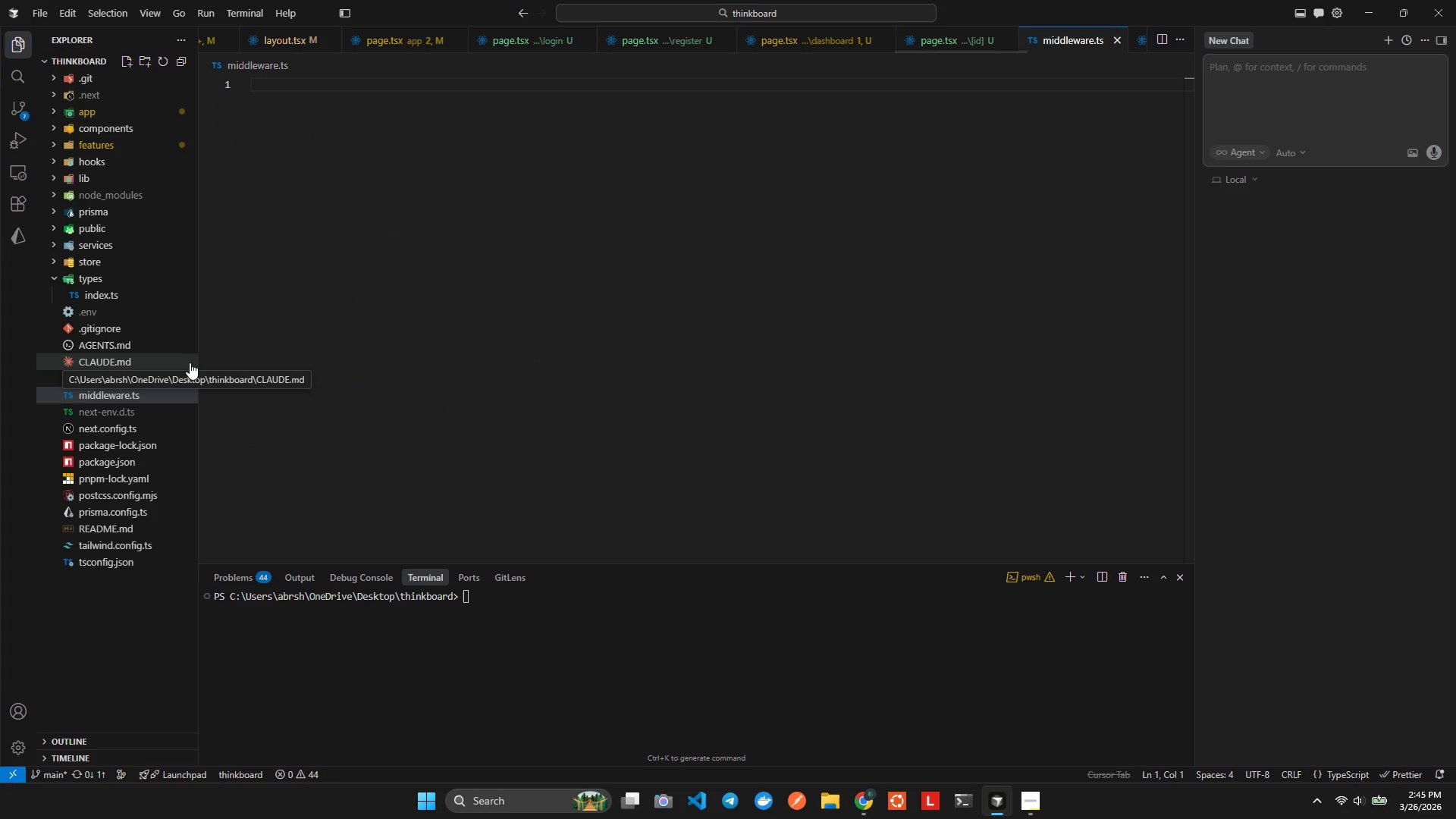 
left_click([509, 460])
 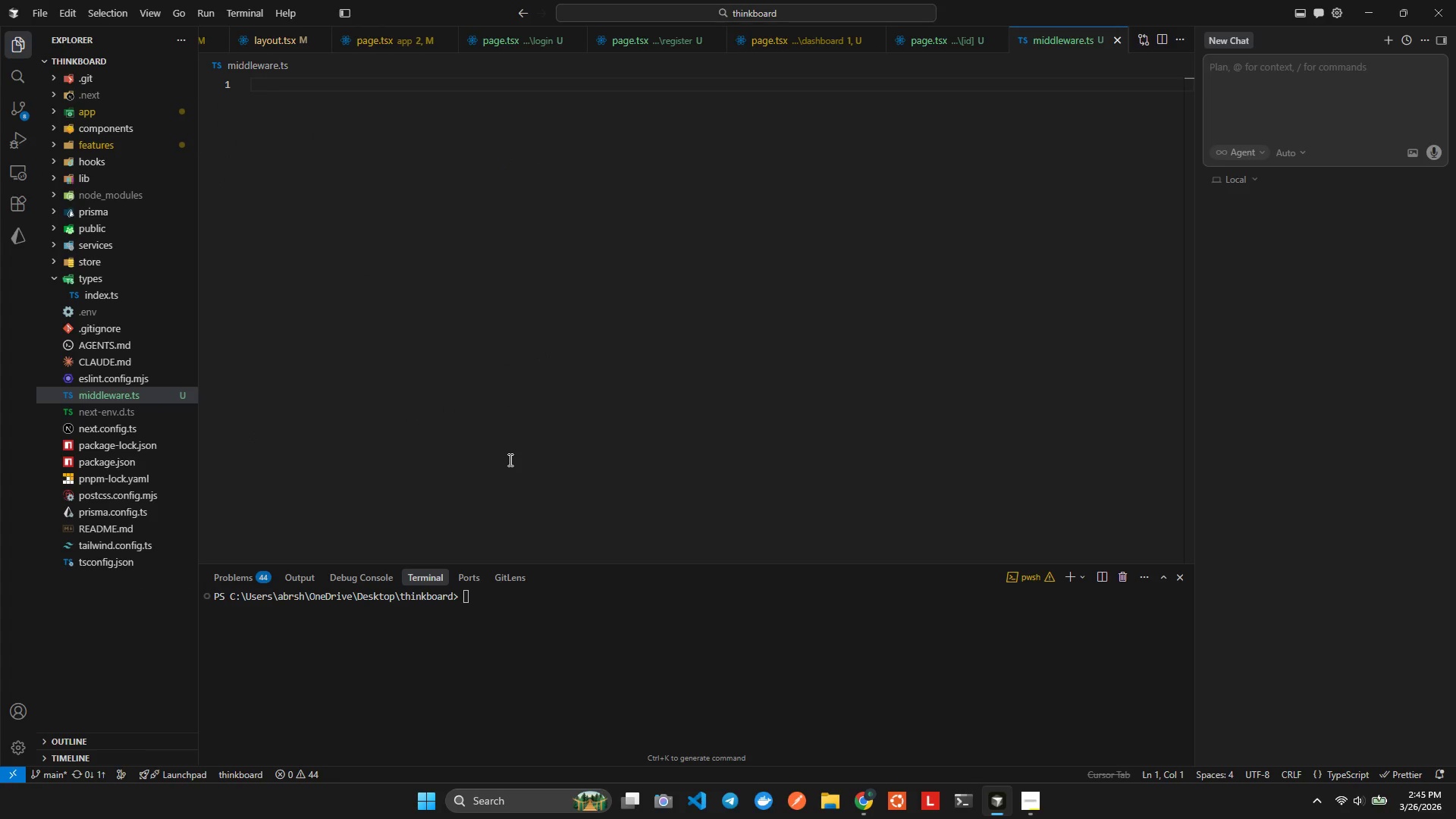 
type(expo)
 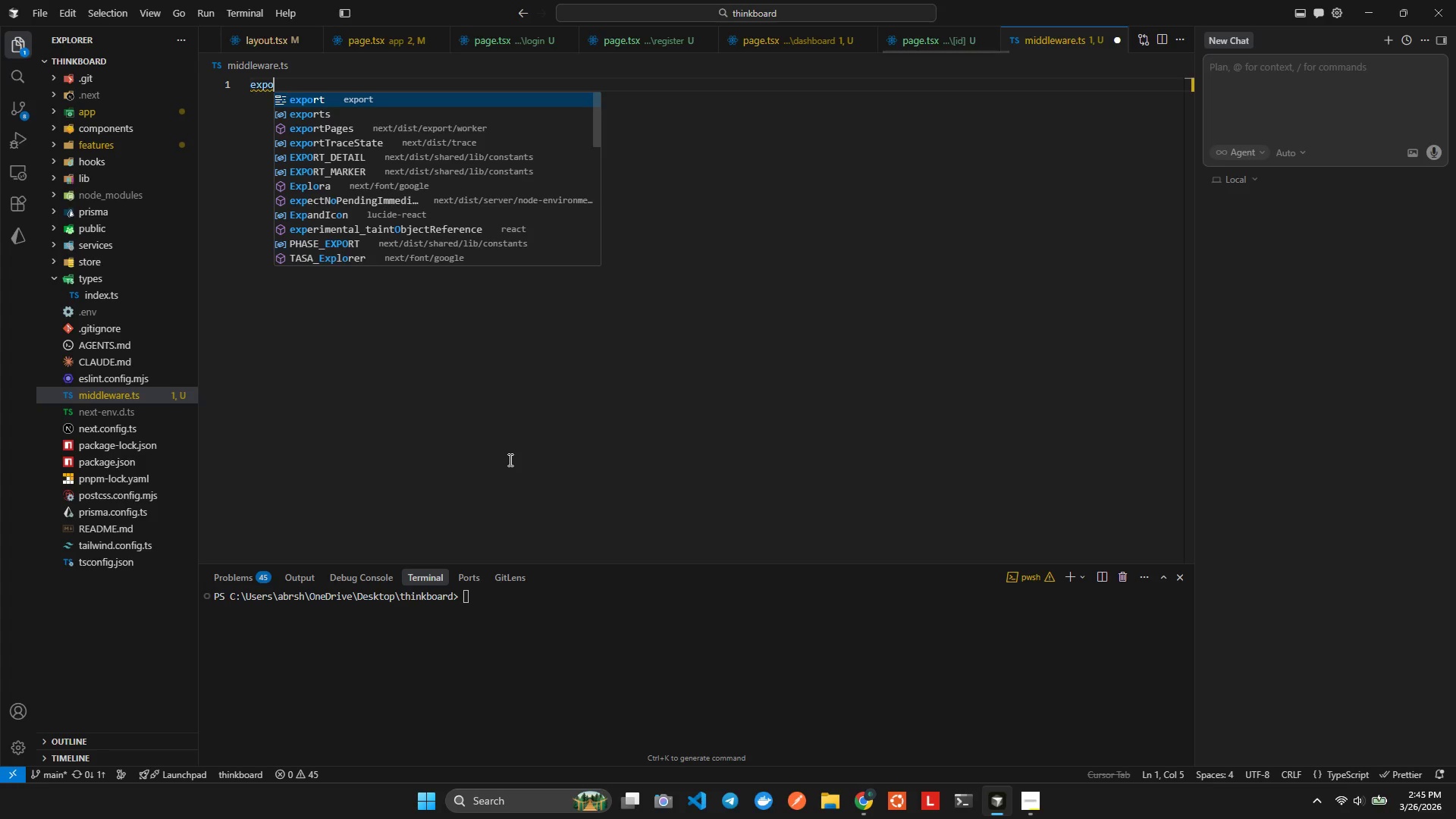 
key(Enter)
 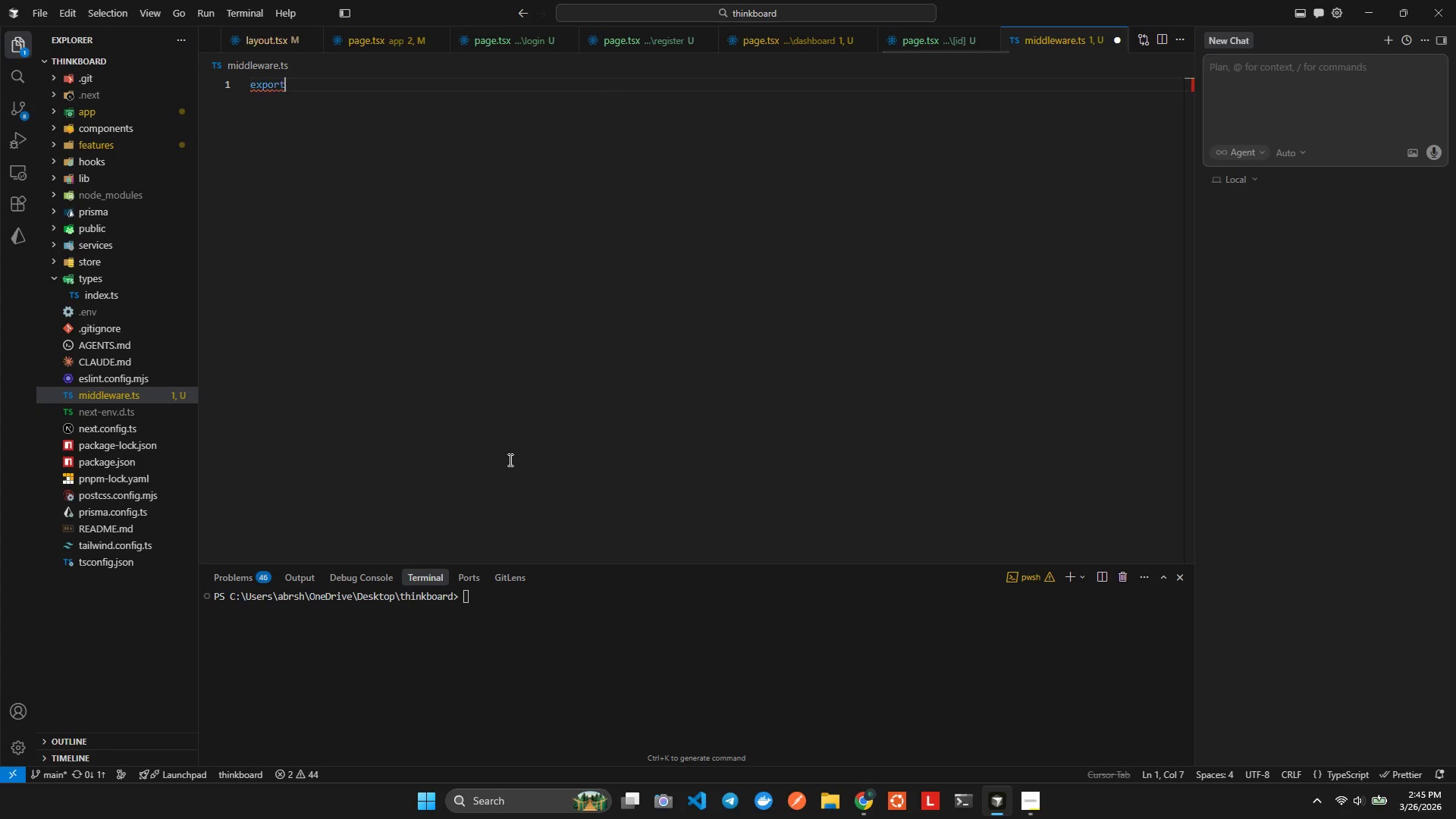 
type( function middleware(_reqst)
 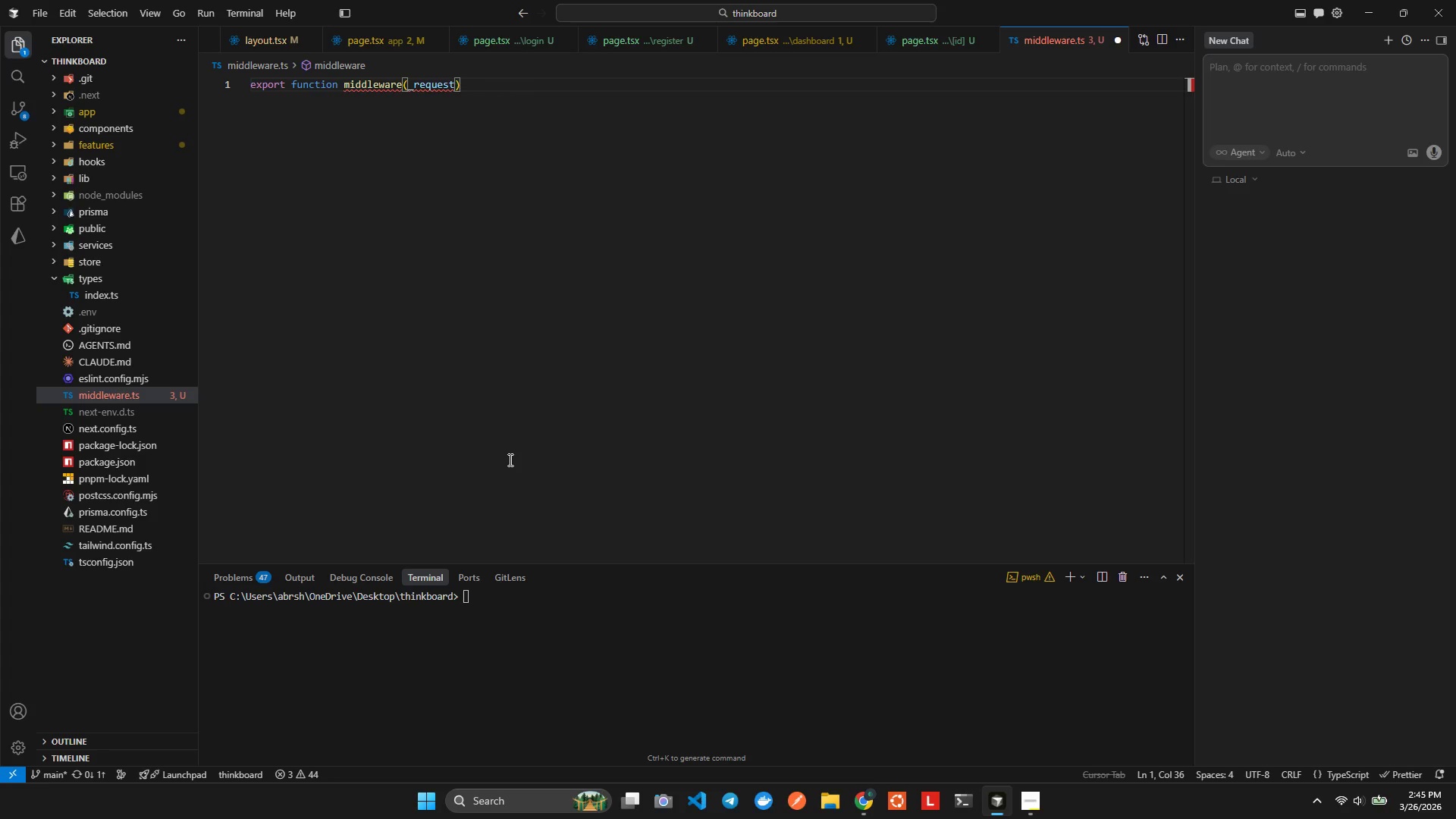 
wait(5.28)
 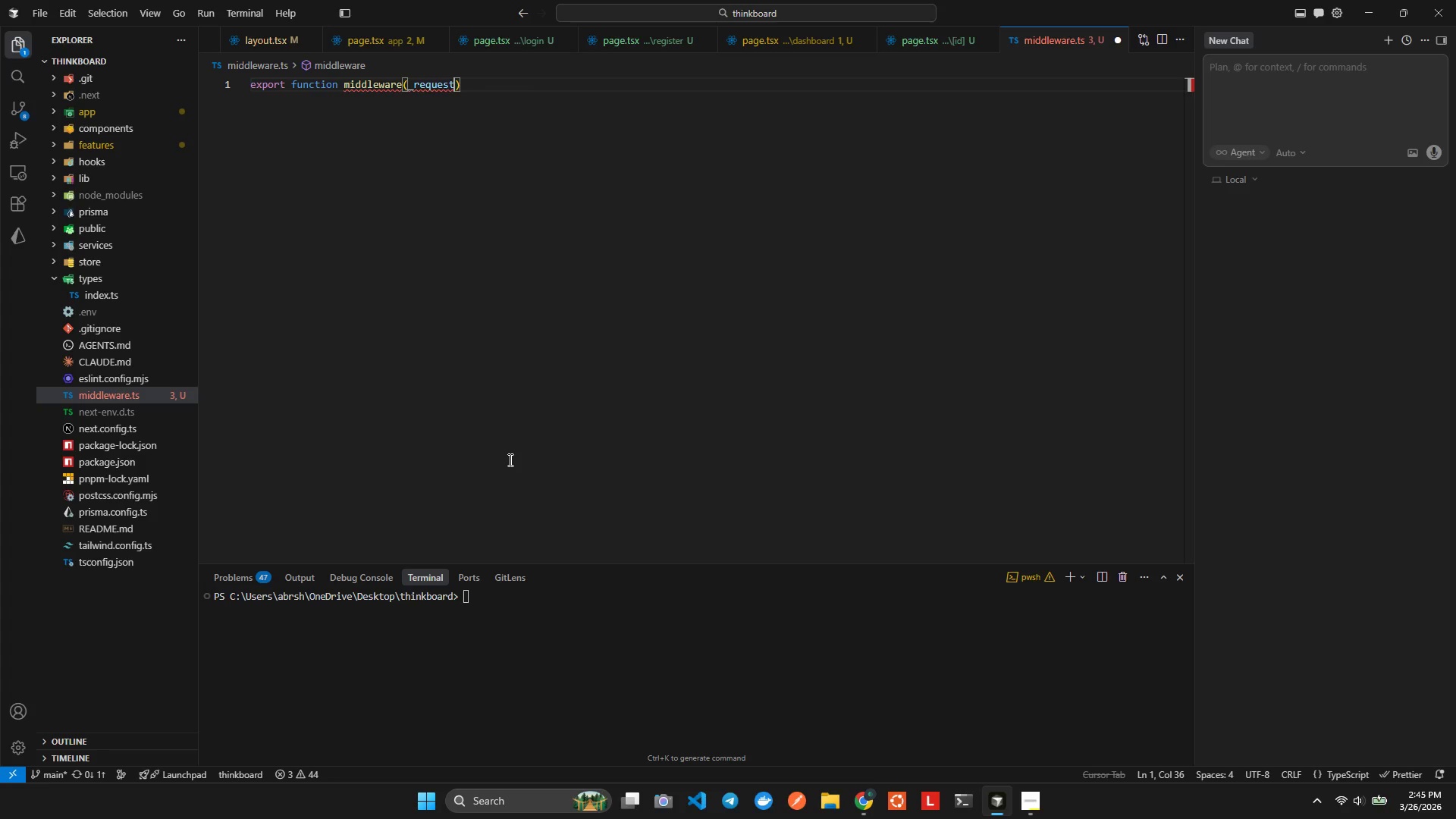 
type(: NextRequest)
 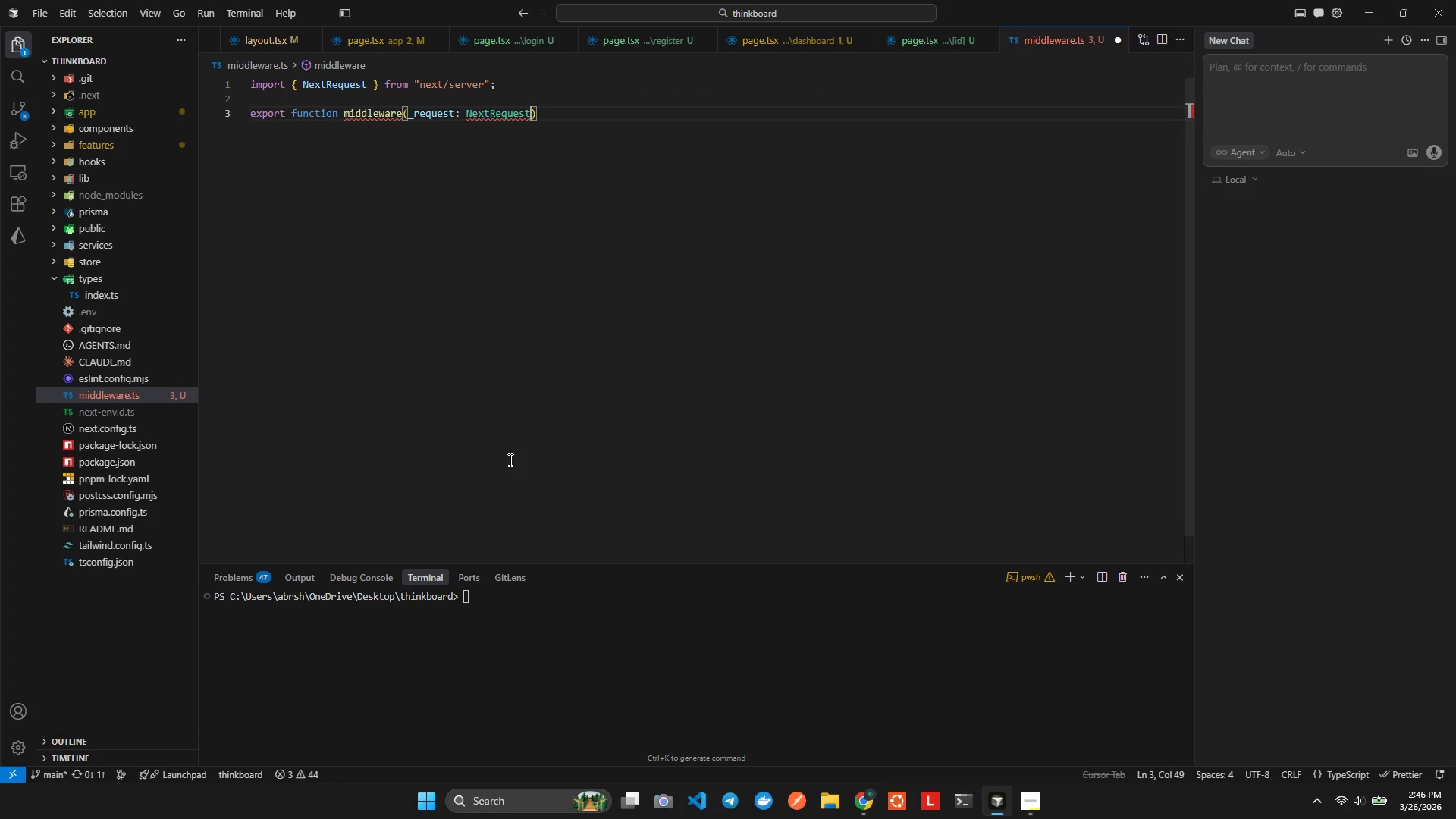 
 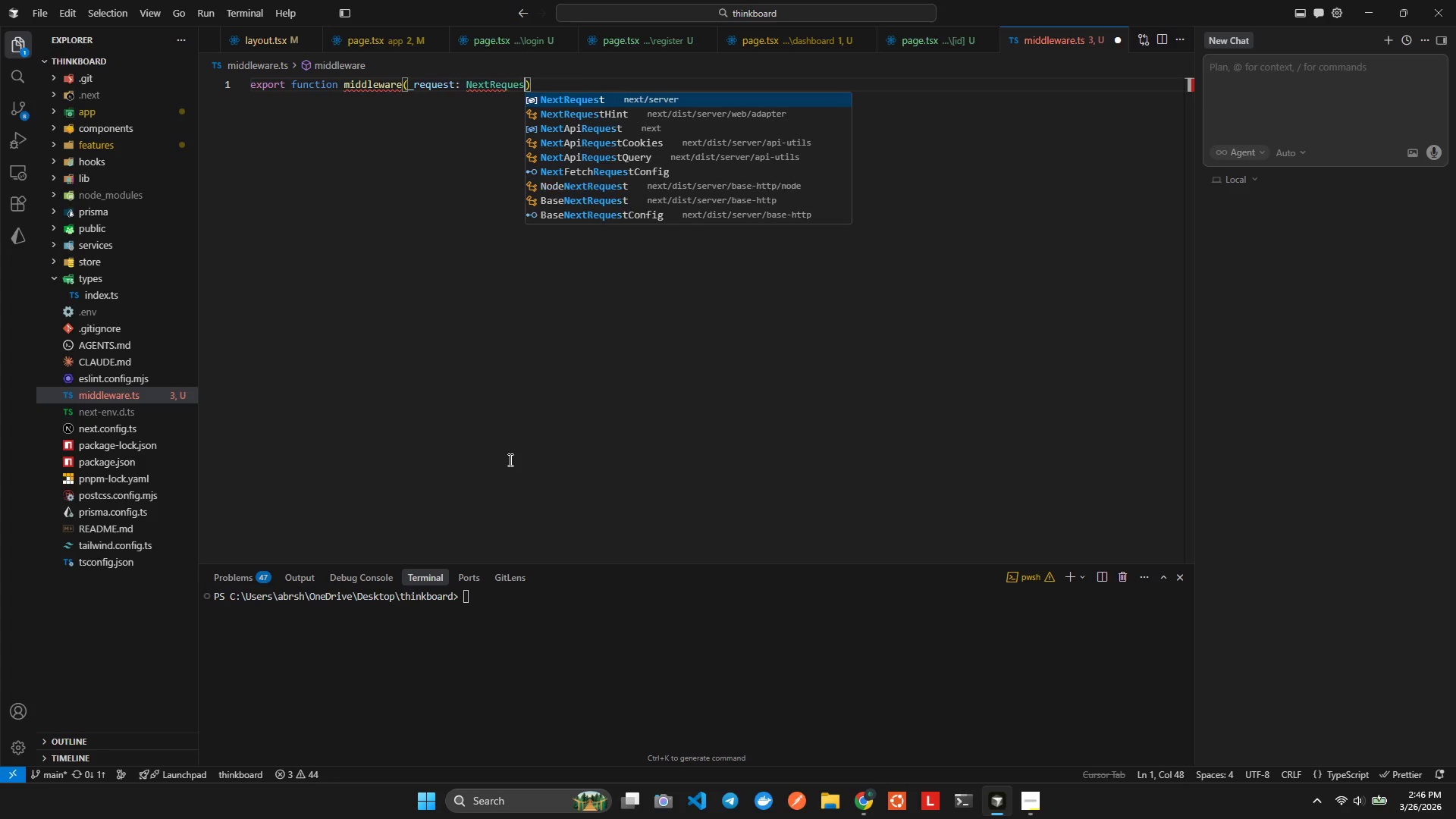 
key(Enter)
 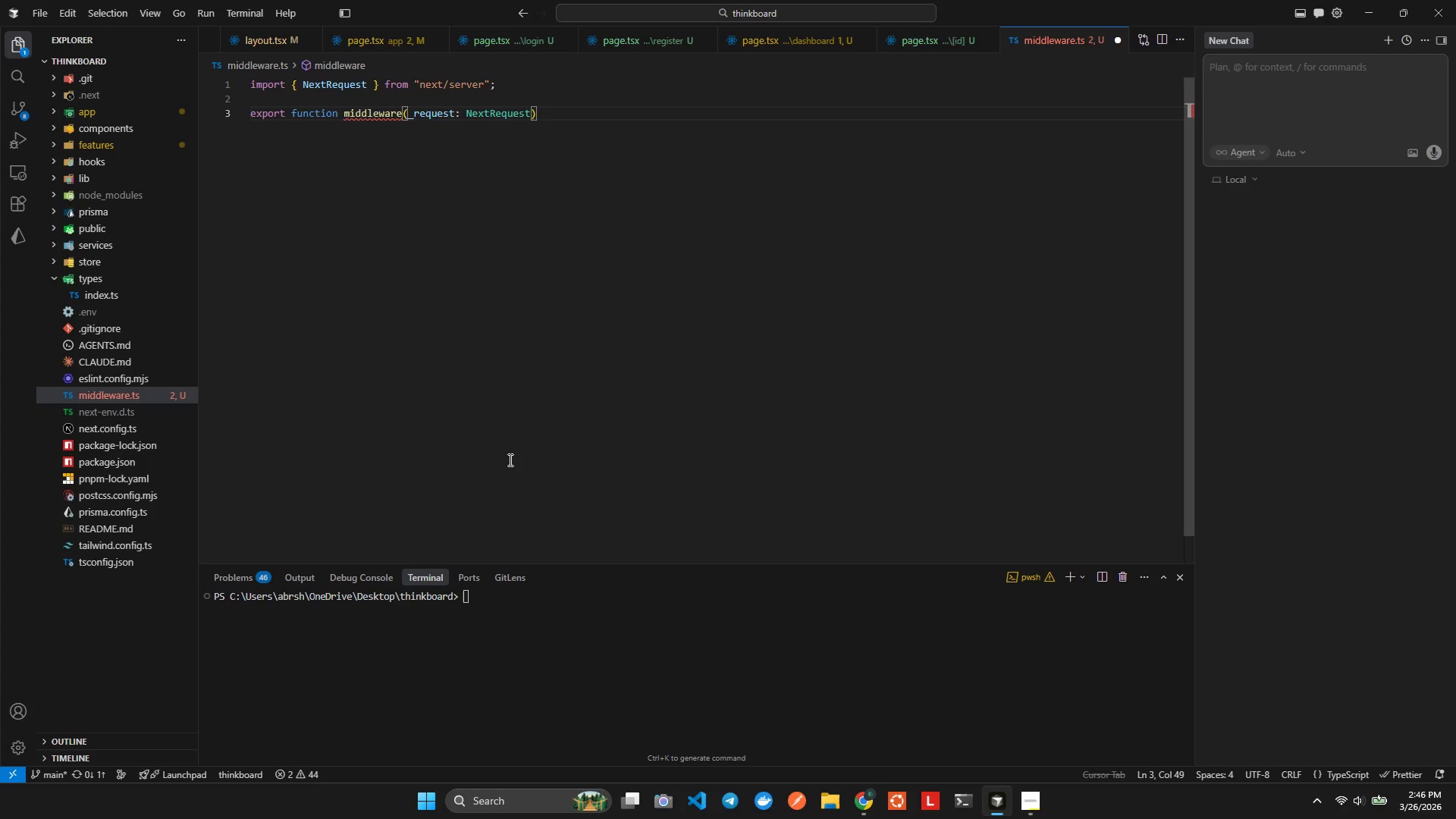 
key(ArrowRight)
 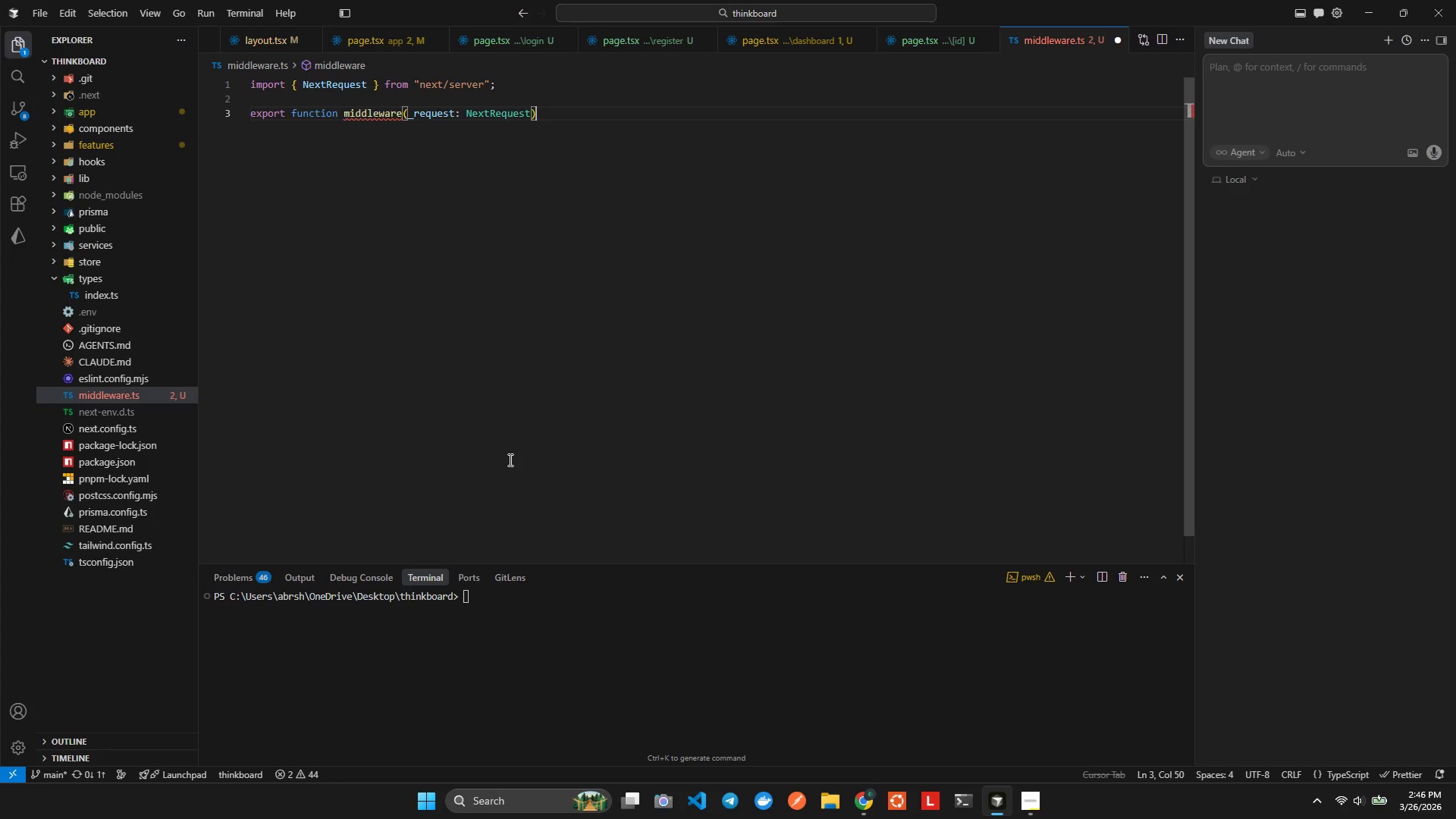 
key(Shift+BracketLeft)
 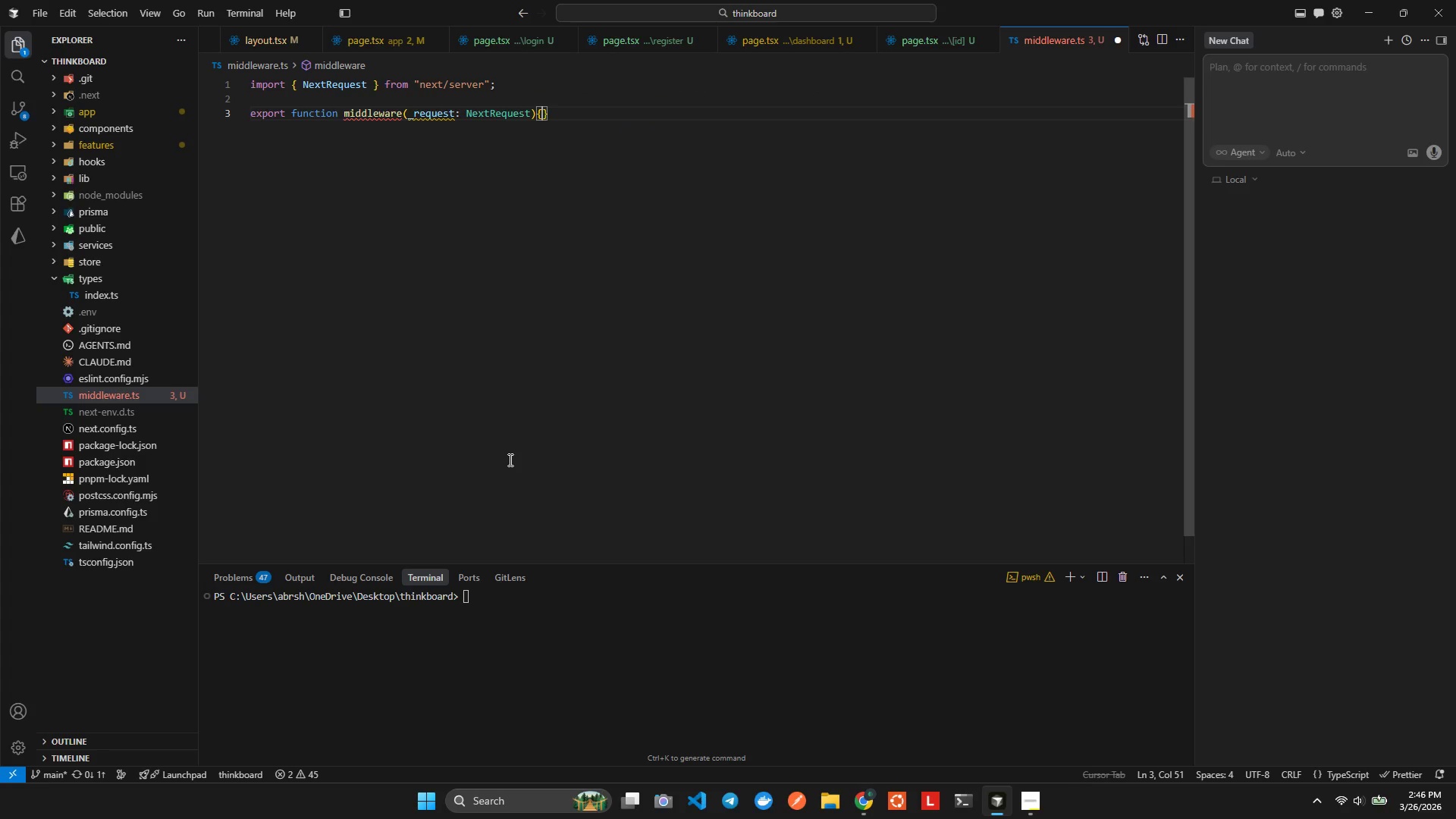 
key(Enter)
 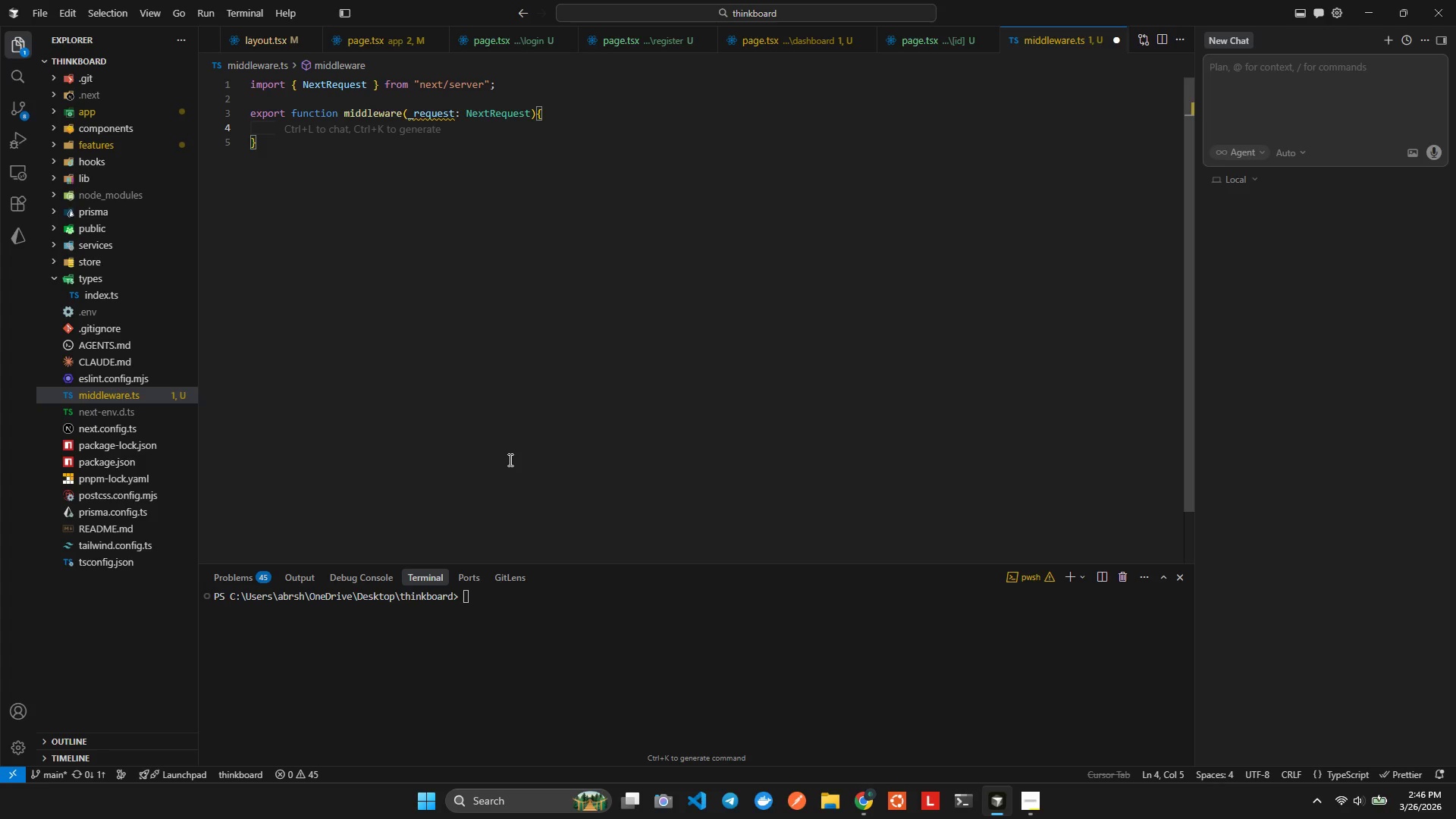 
type(retrn)
 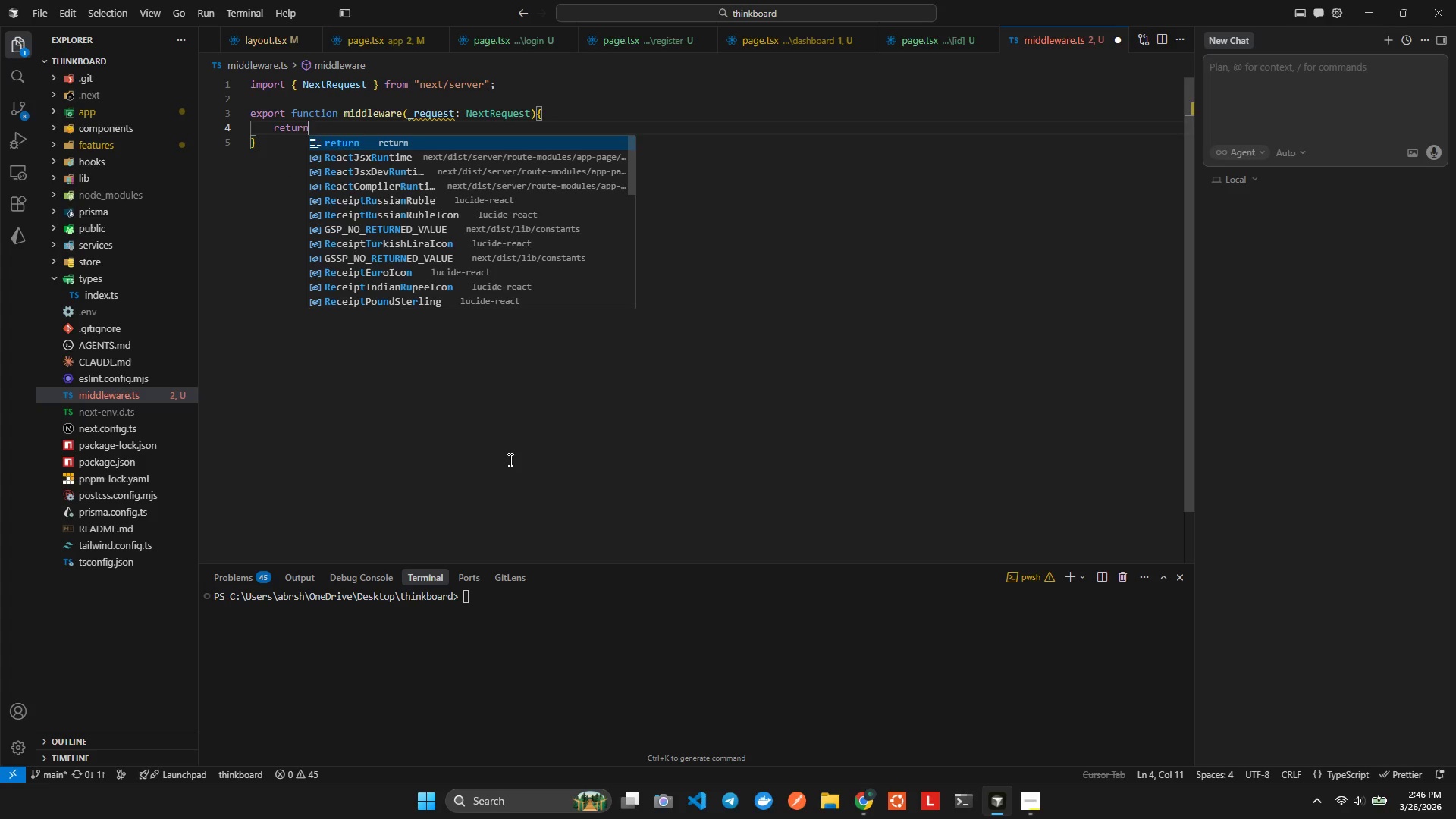 
hold_key(key=U, duration=0.38)
 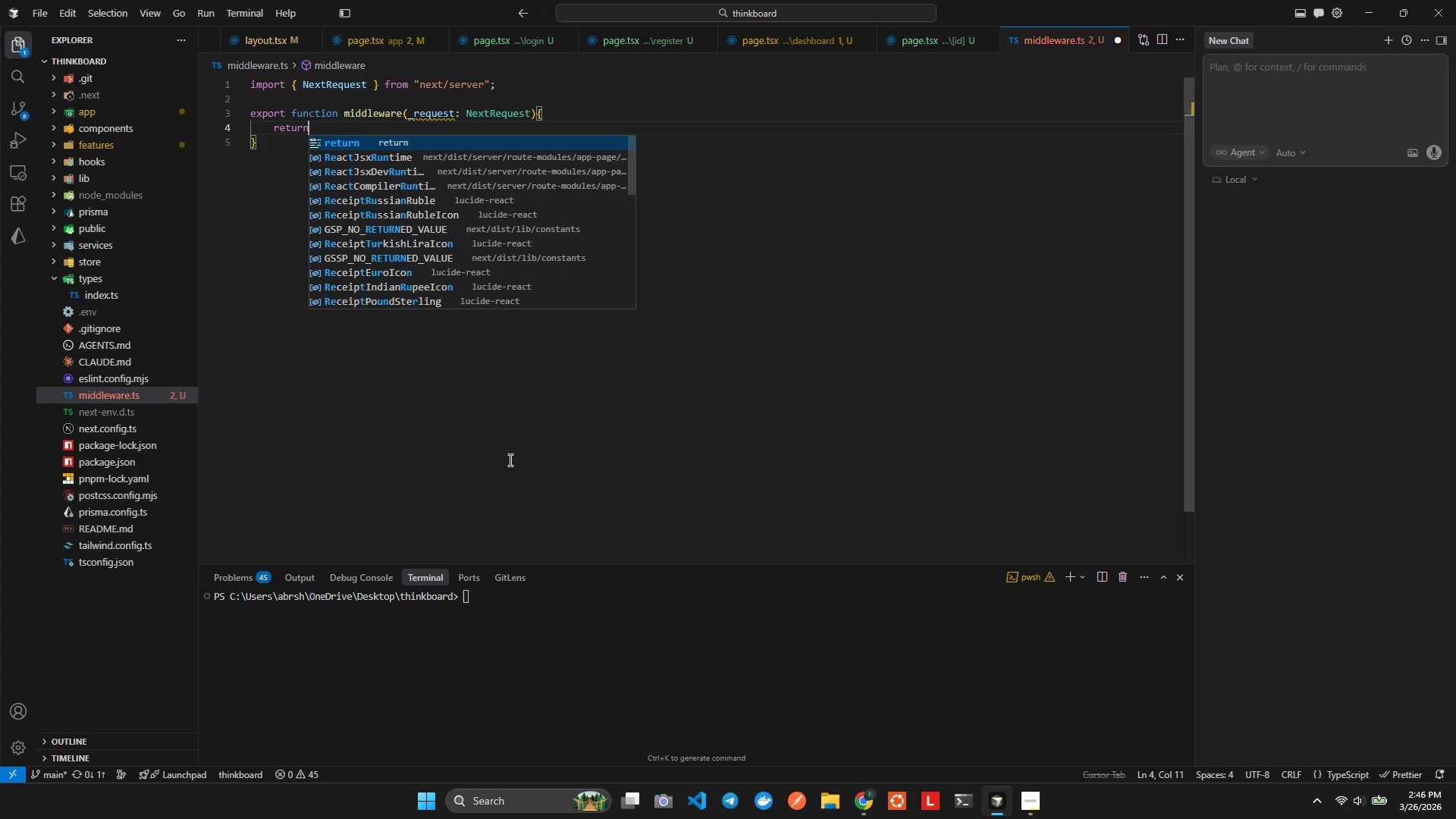 
key(Enter)
 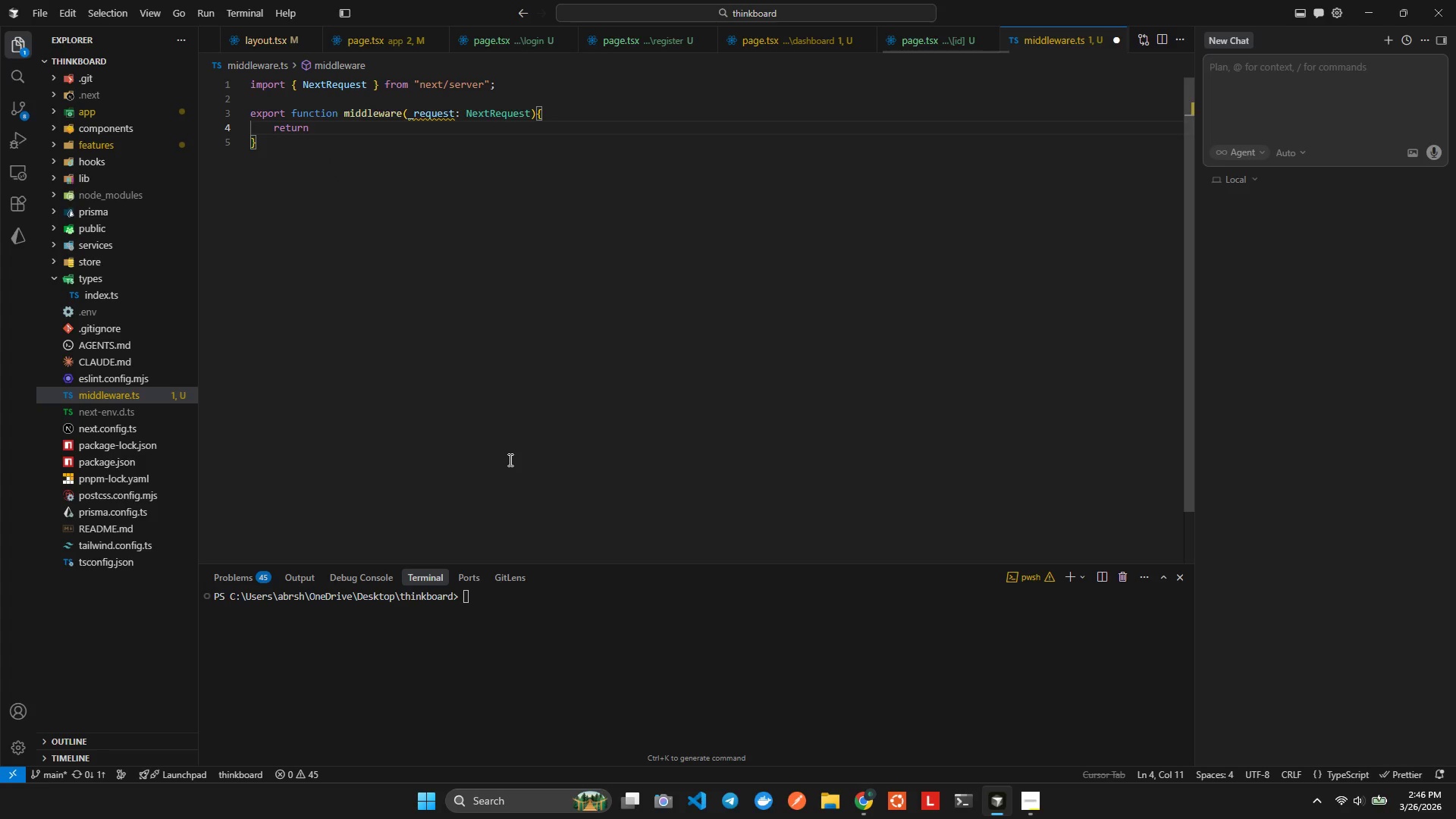 
type( NextResep)
key(Backspace)
key(Backspace)
key(Backspace)
type(p)
 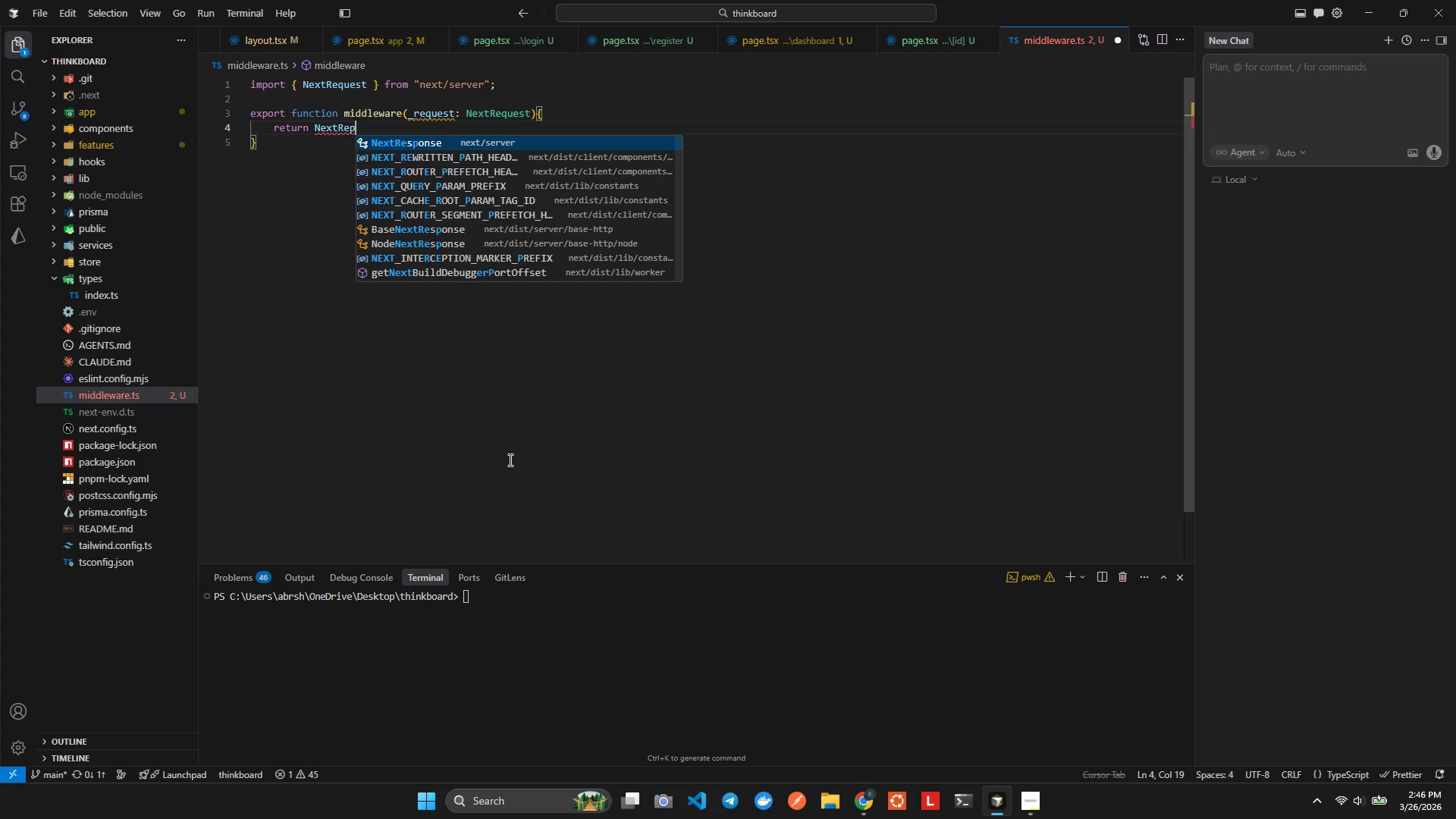 
key(Enter)
 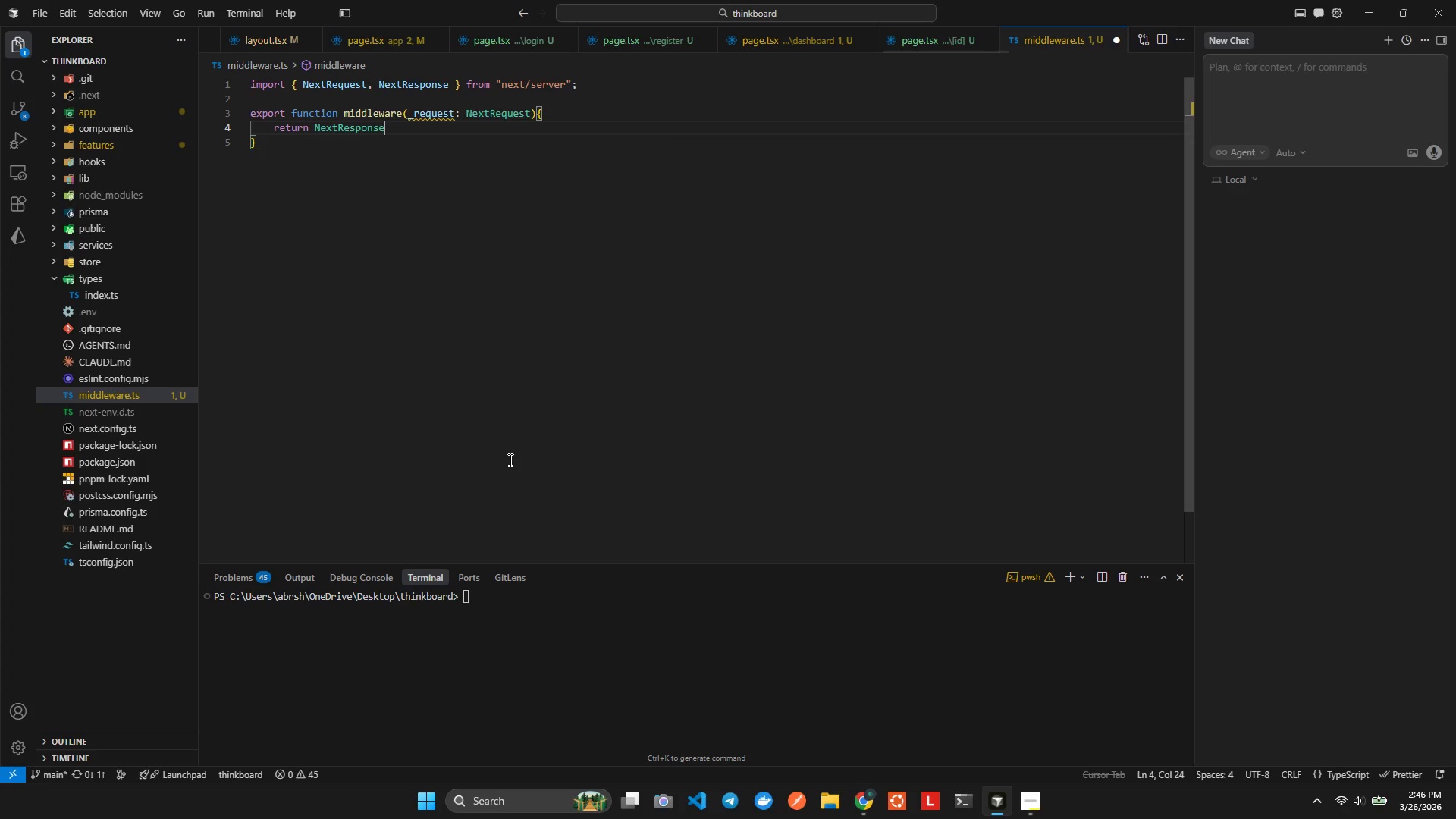 
type(.nex)
 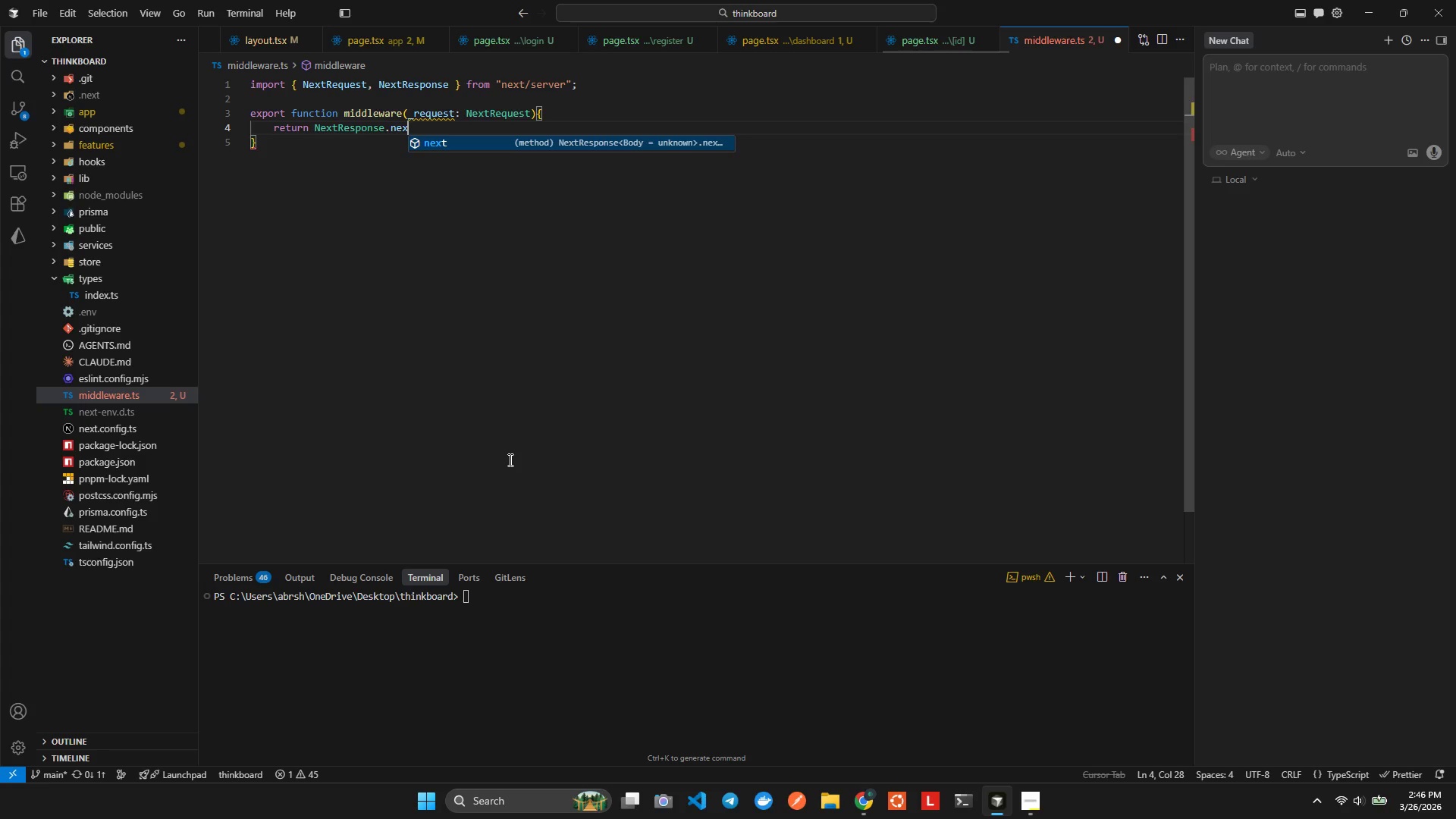 
key(Enter)
 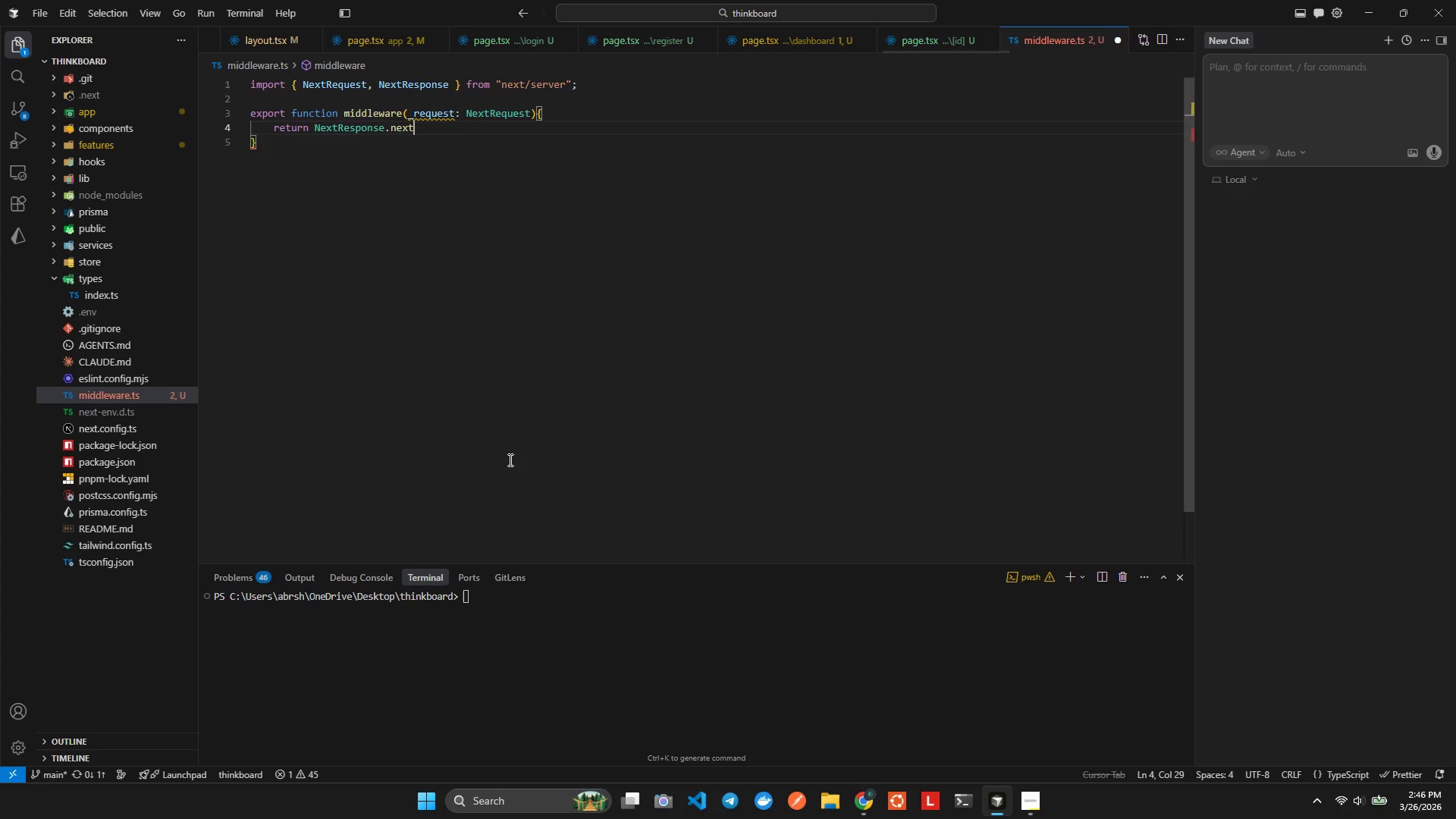 
hold_key(key=ShiftLeft, duration=0.53)
 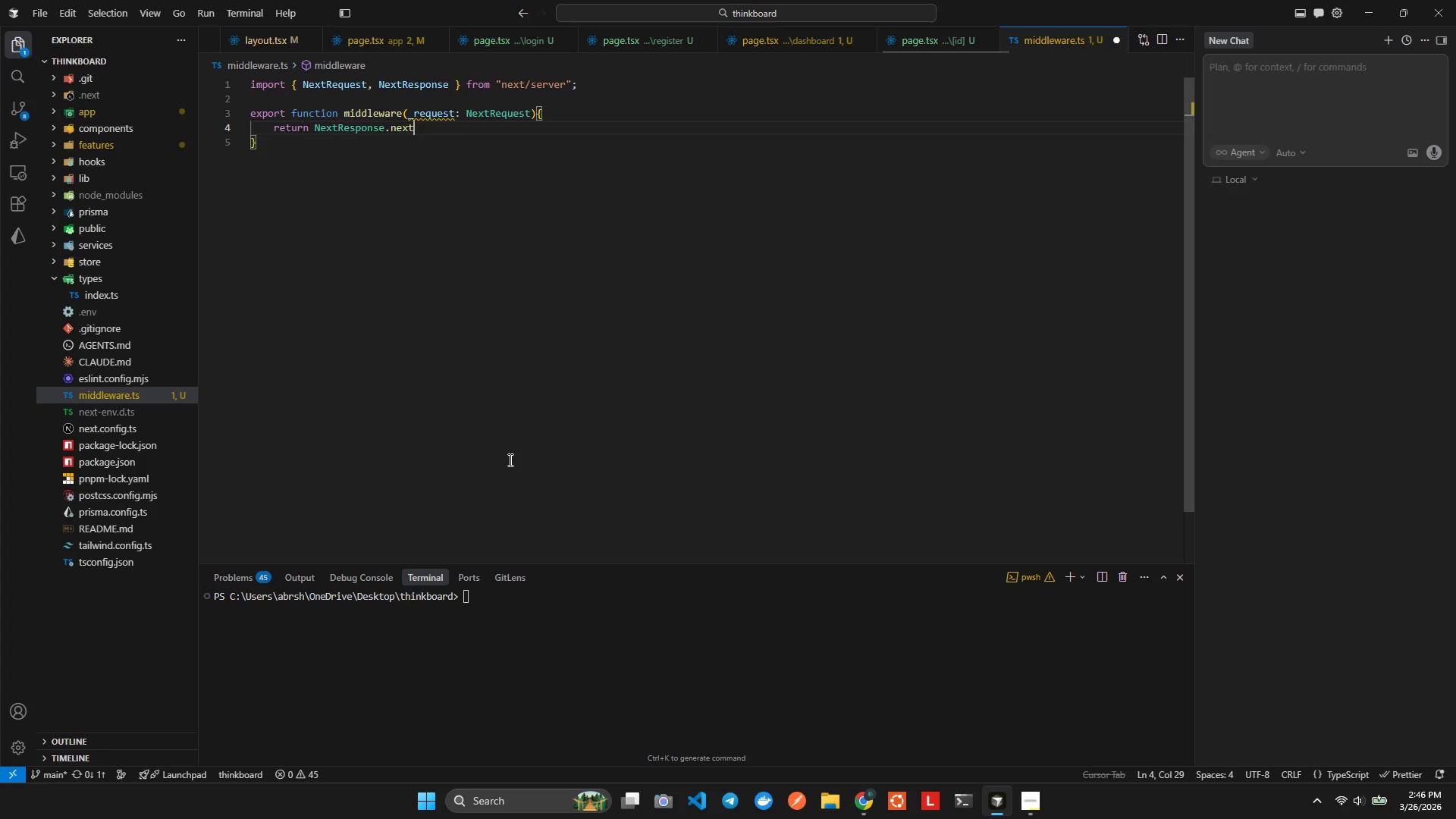 
key(Shift+ShiftLeft)
 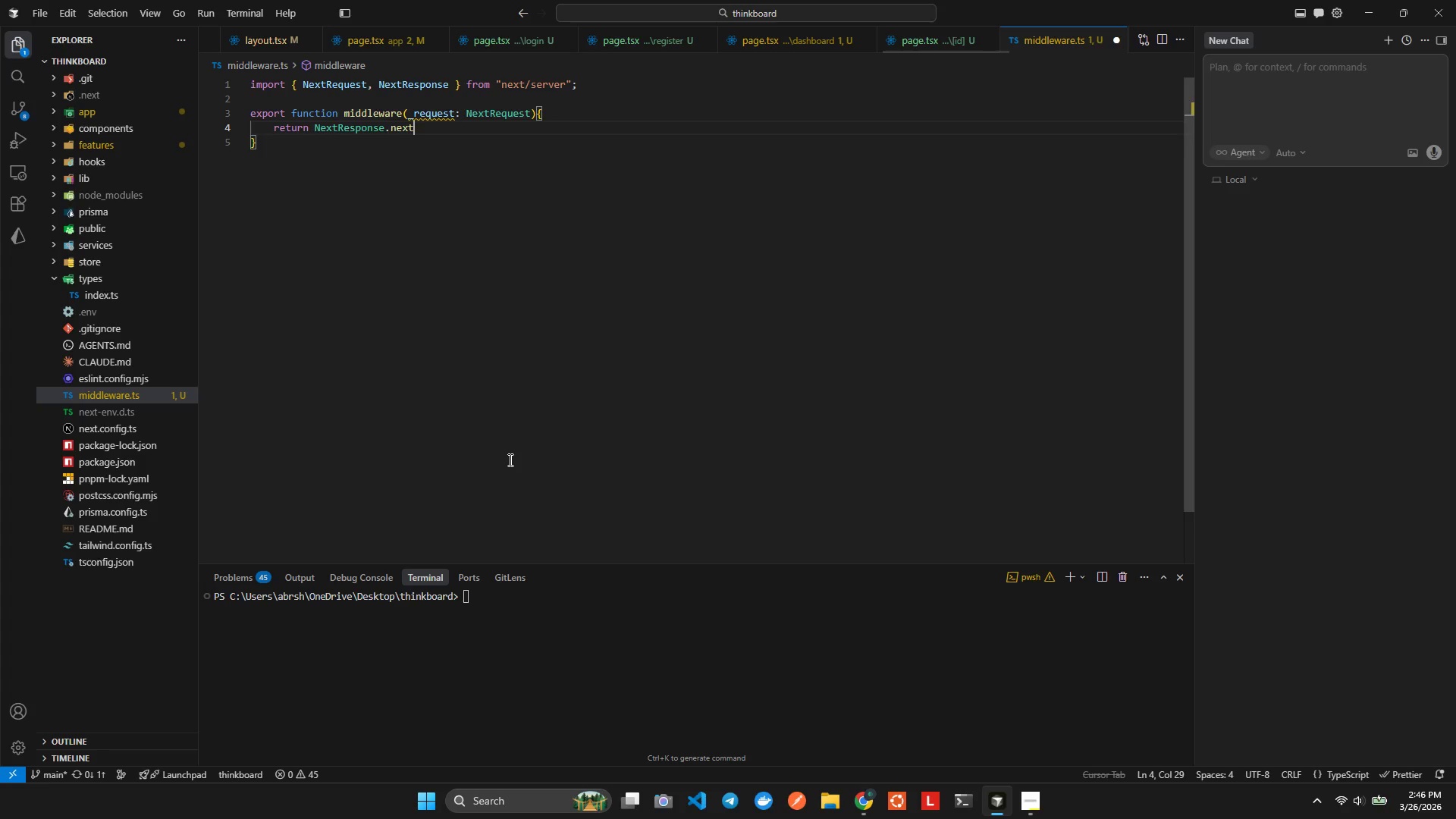 
key(Shift+9)
 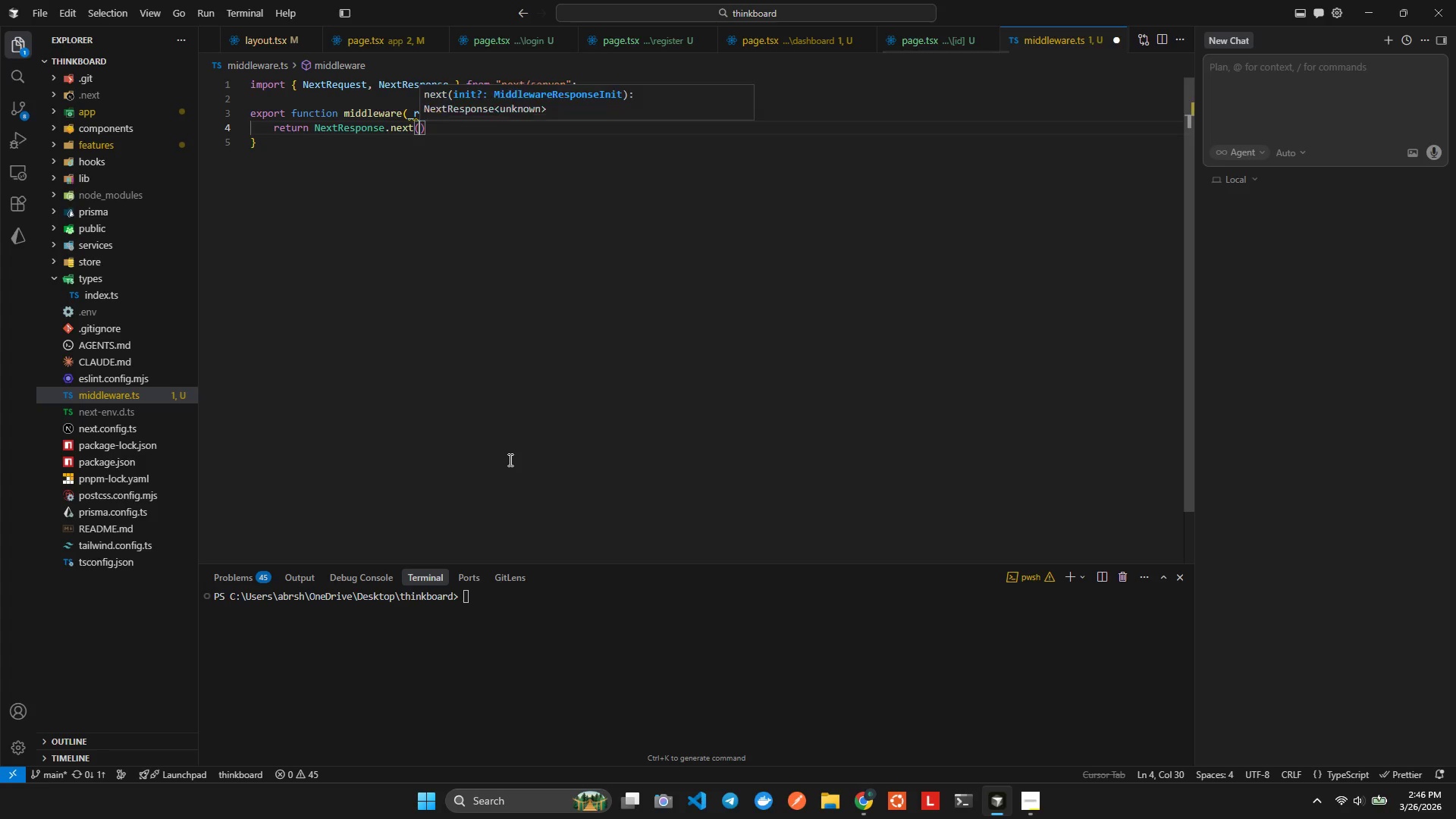 
key(Alt+AltLeft)
 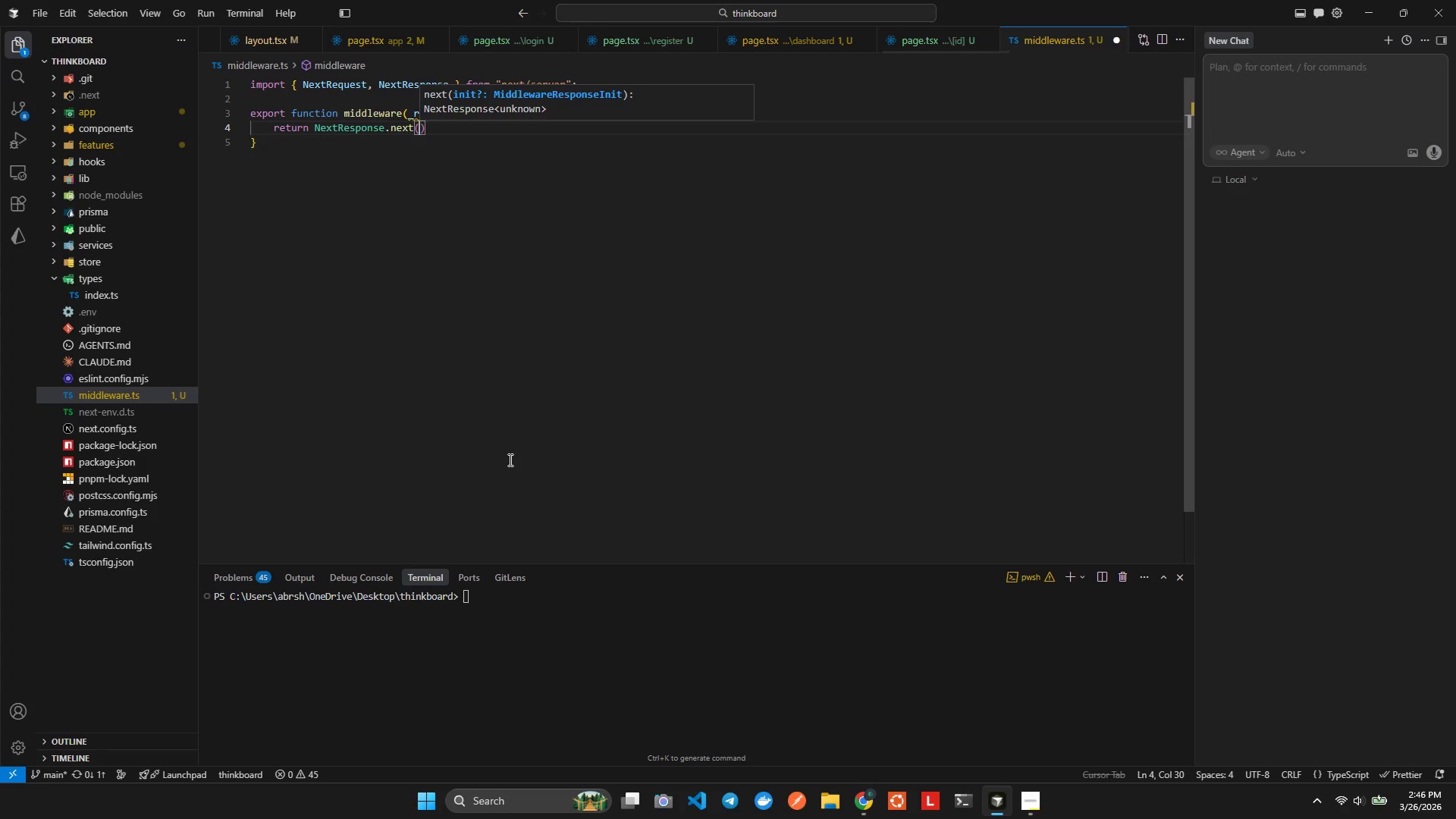 
key(Alt+Shift+ShiftLeft)
 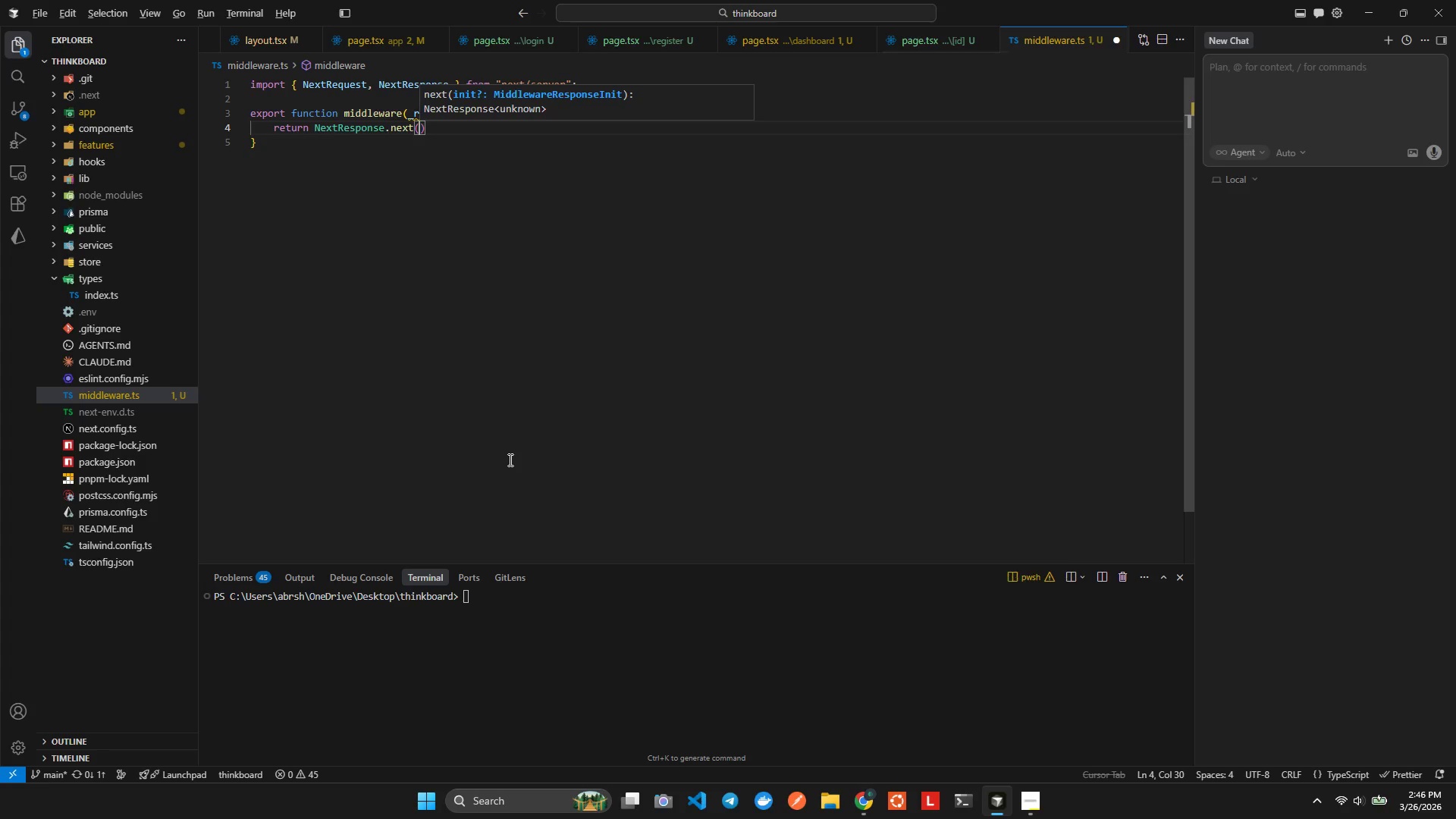 
key(Alt+Shift+F)
 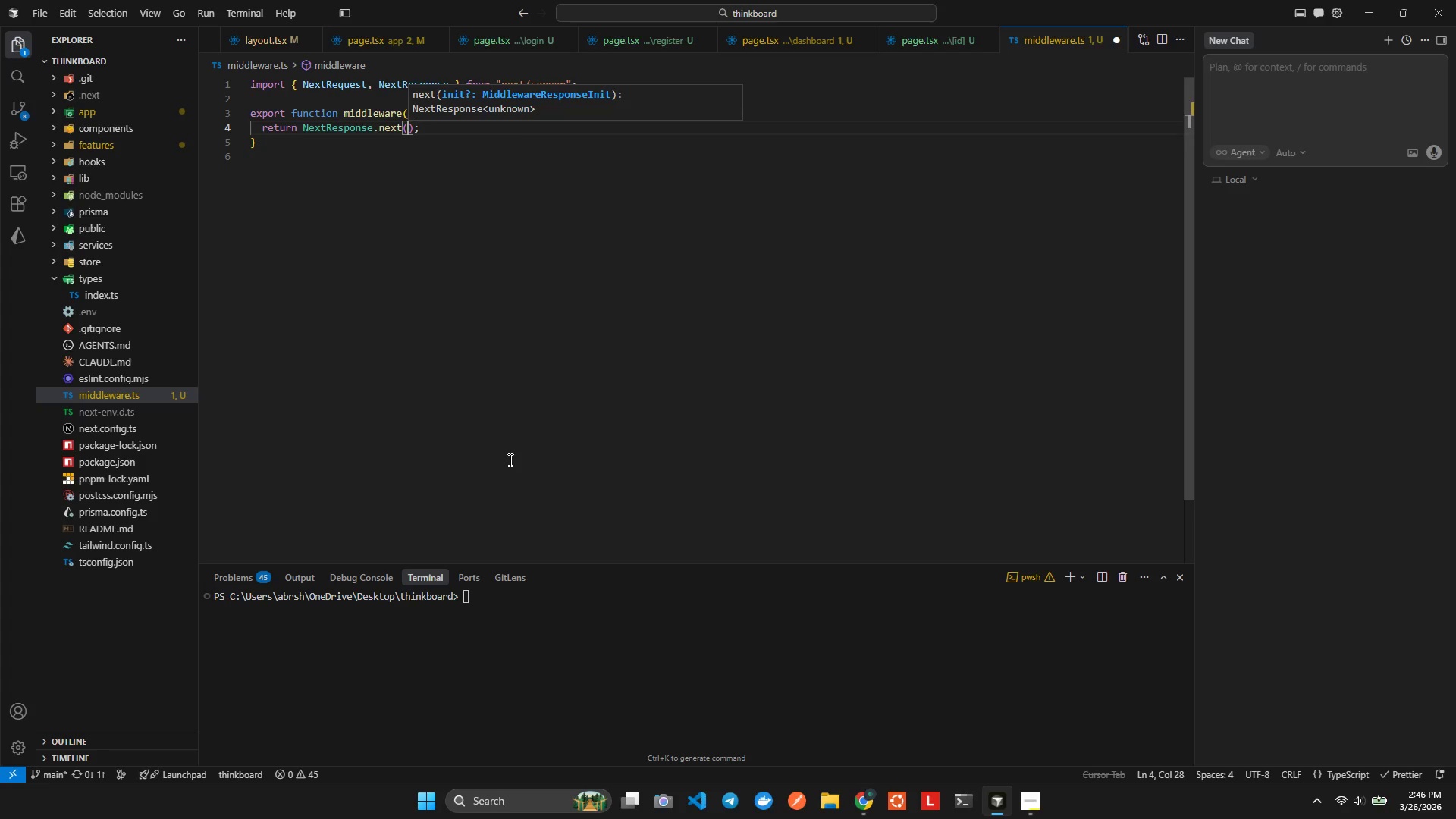 
key(ArrowDown)
 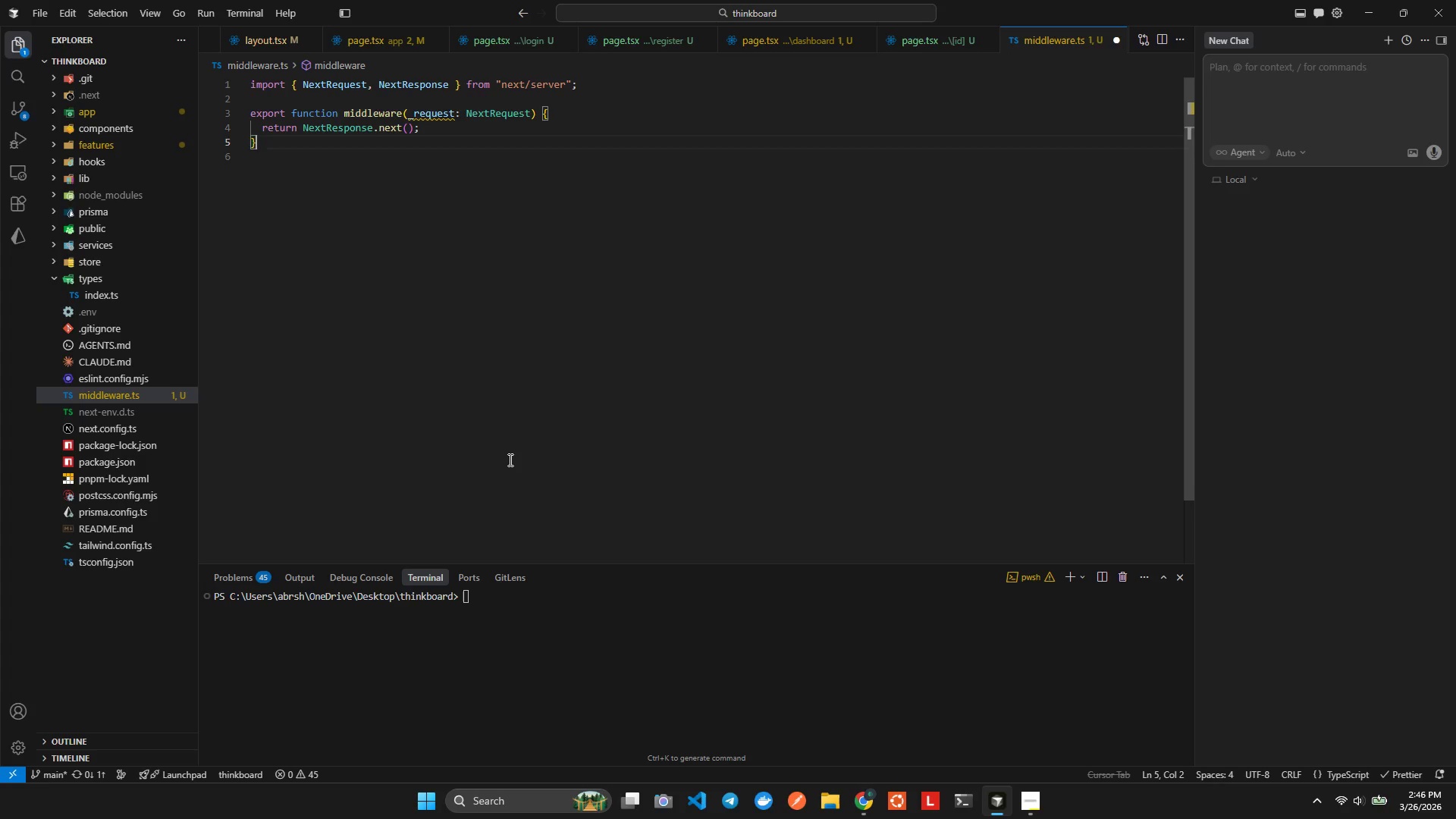 
key(Enter)
 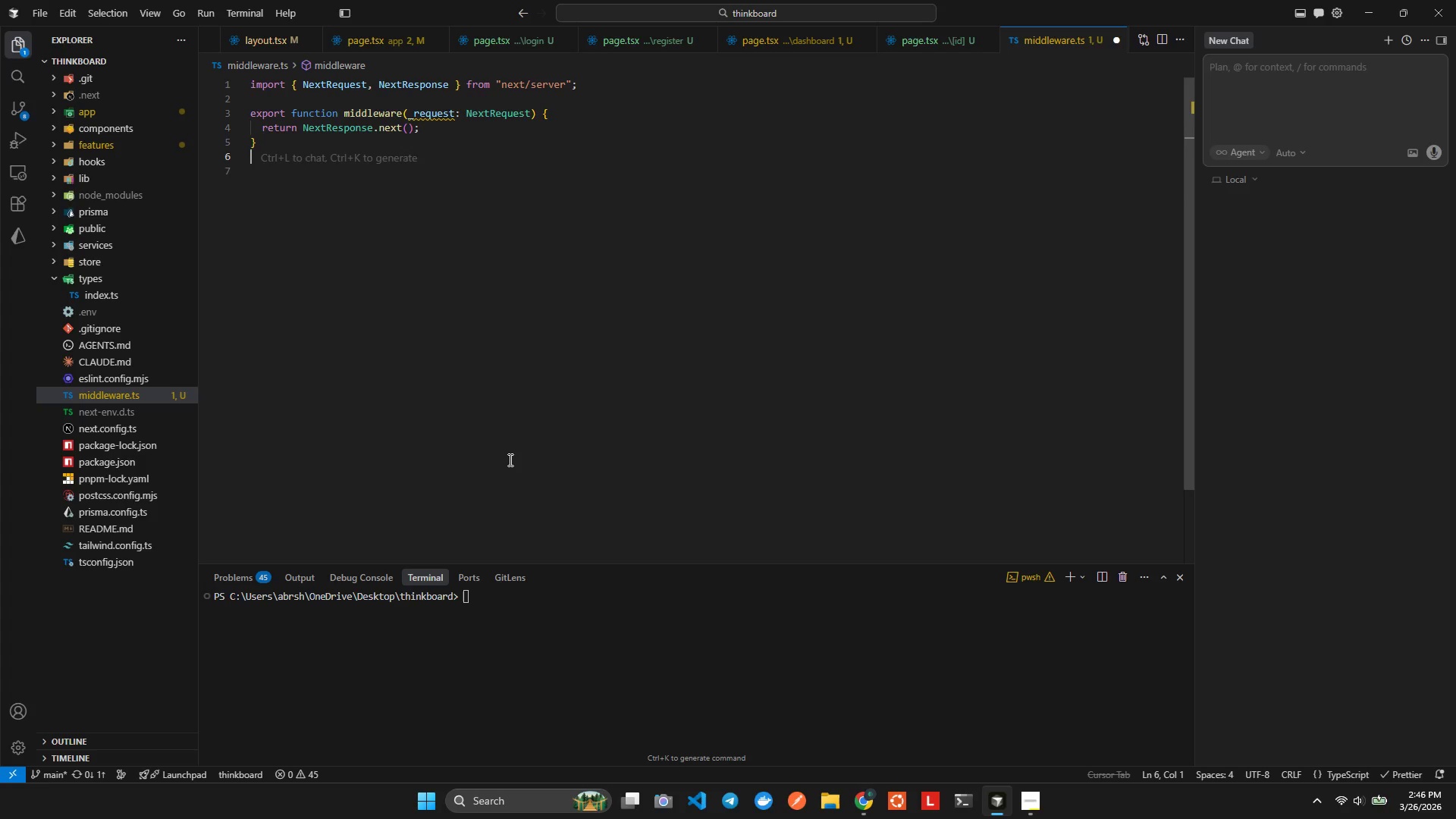 
key(Enter)
 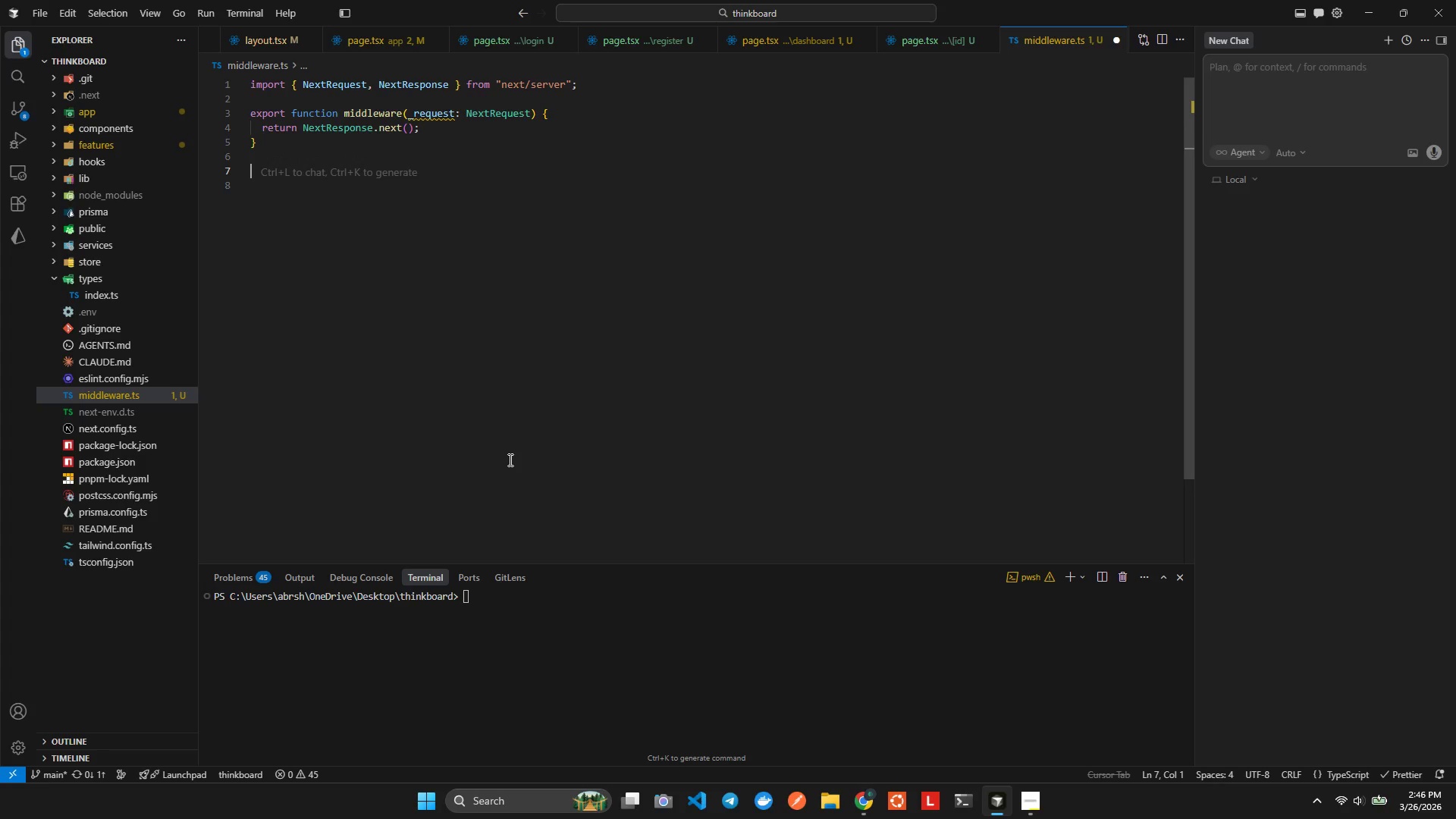 
type(expo)
 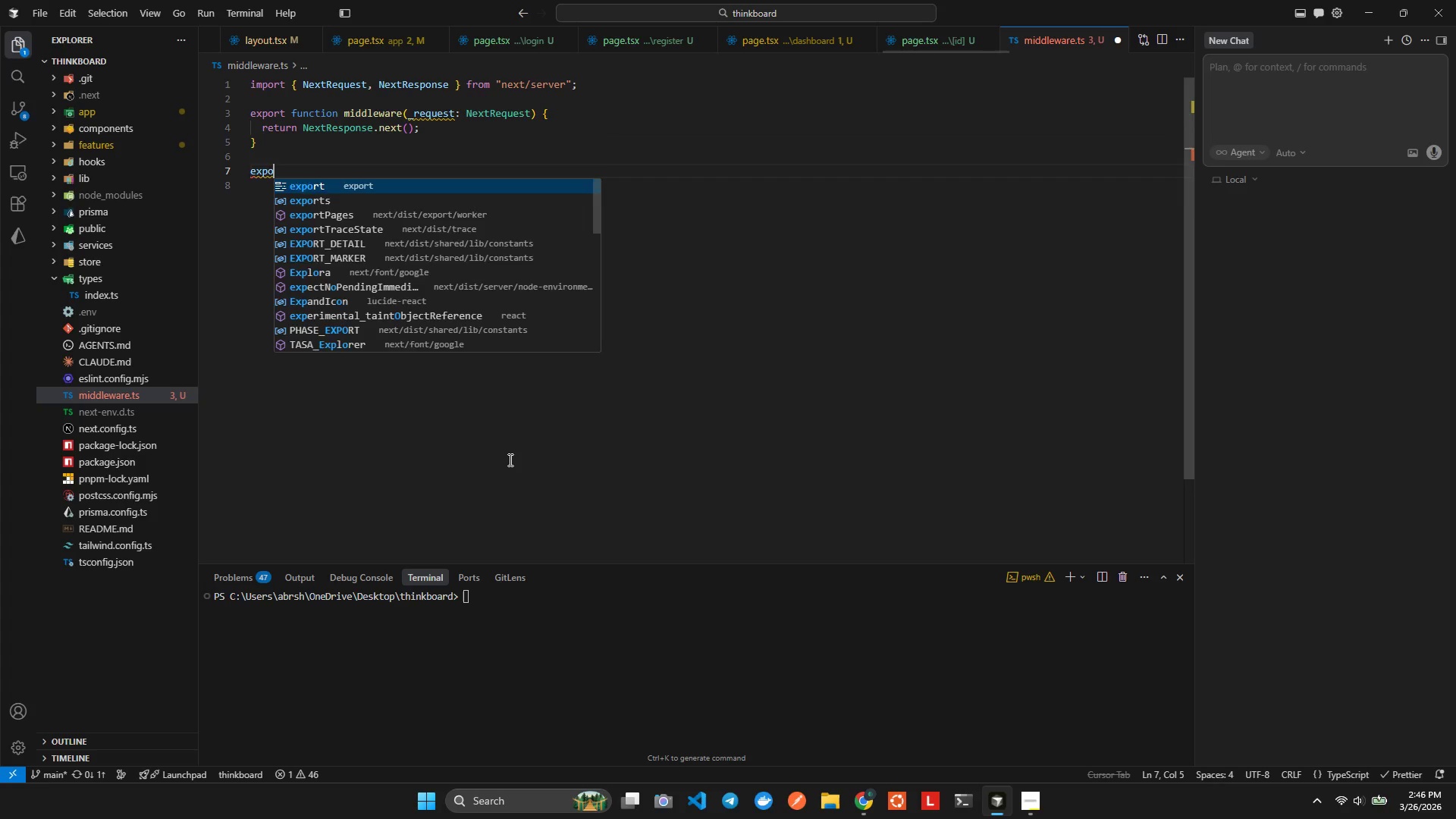 
key(Enter)
 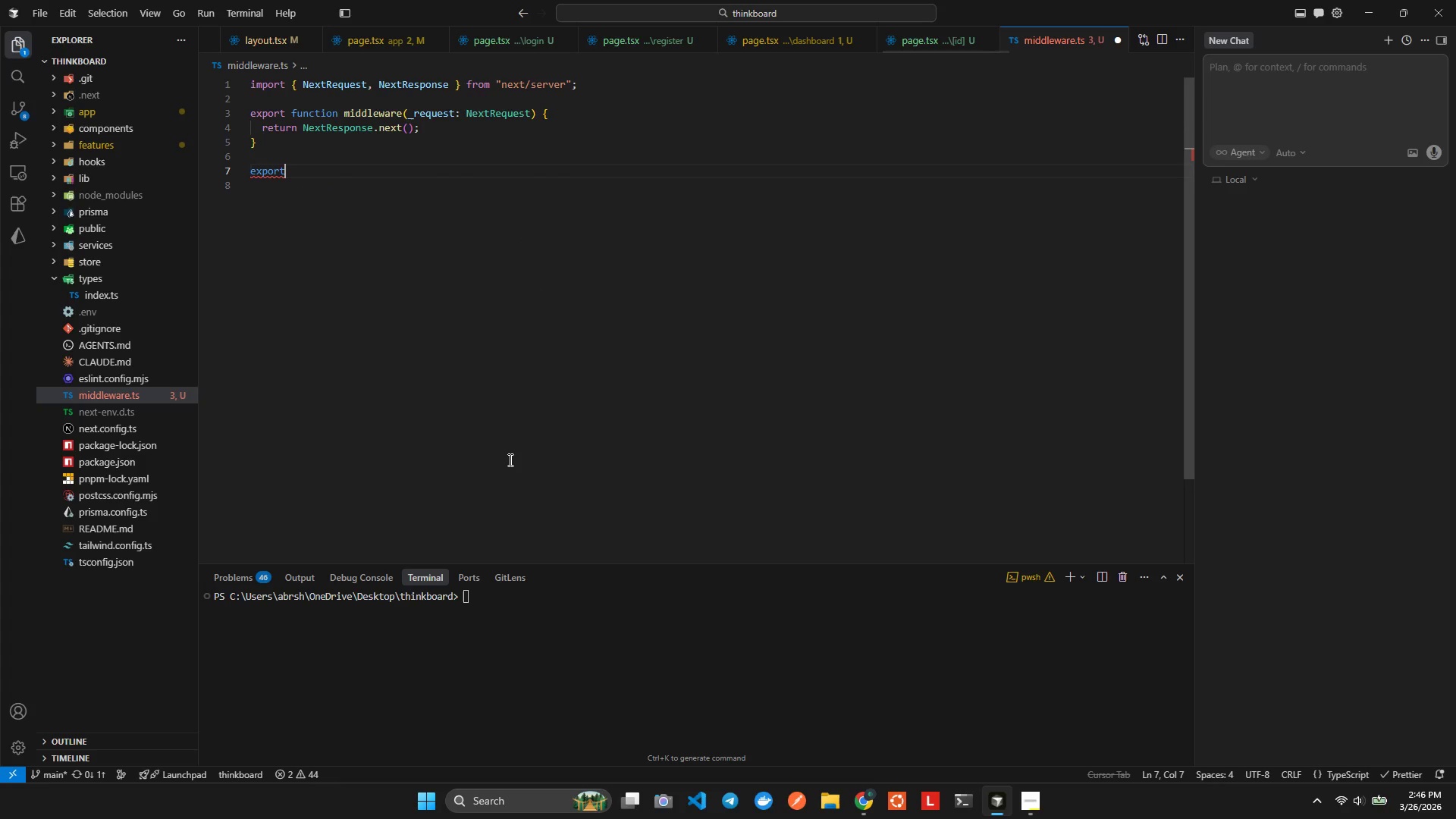 
type( const cofg = {)
 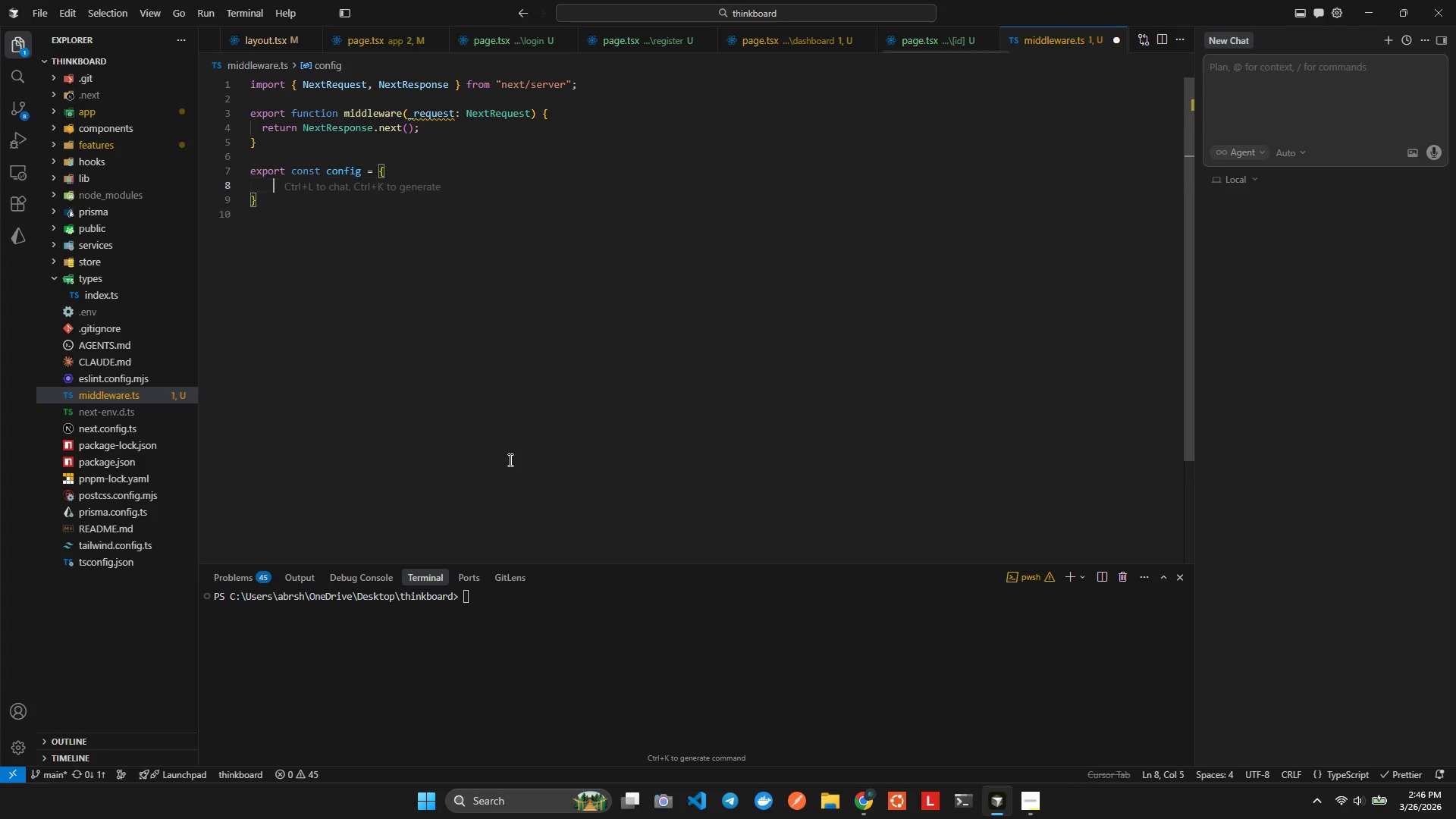 
hold_key(key=I, duration=0.44)
 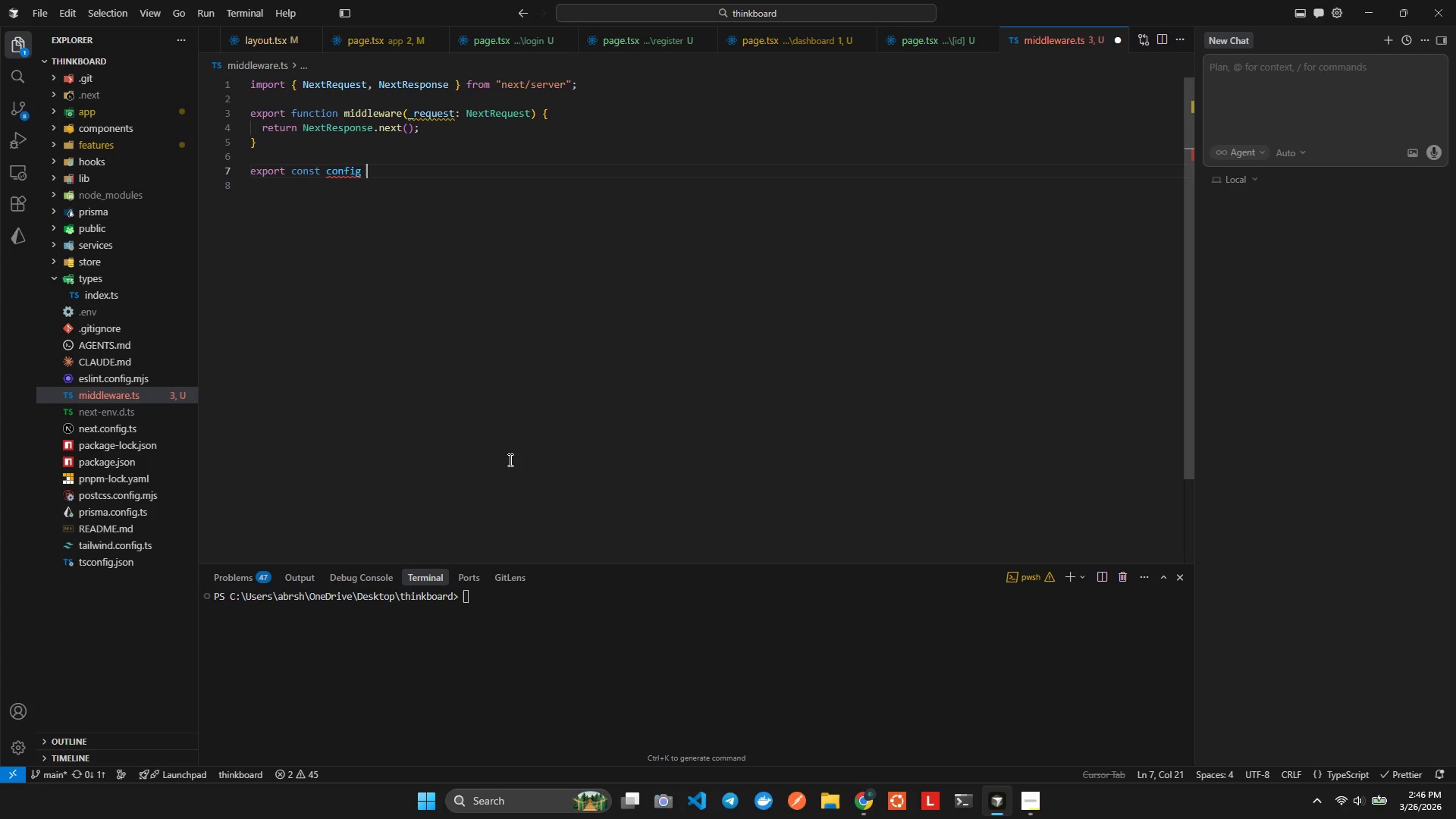 
key(Enter)
 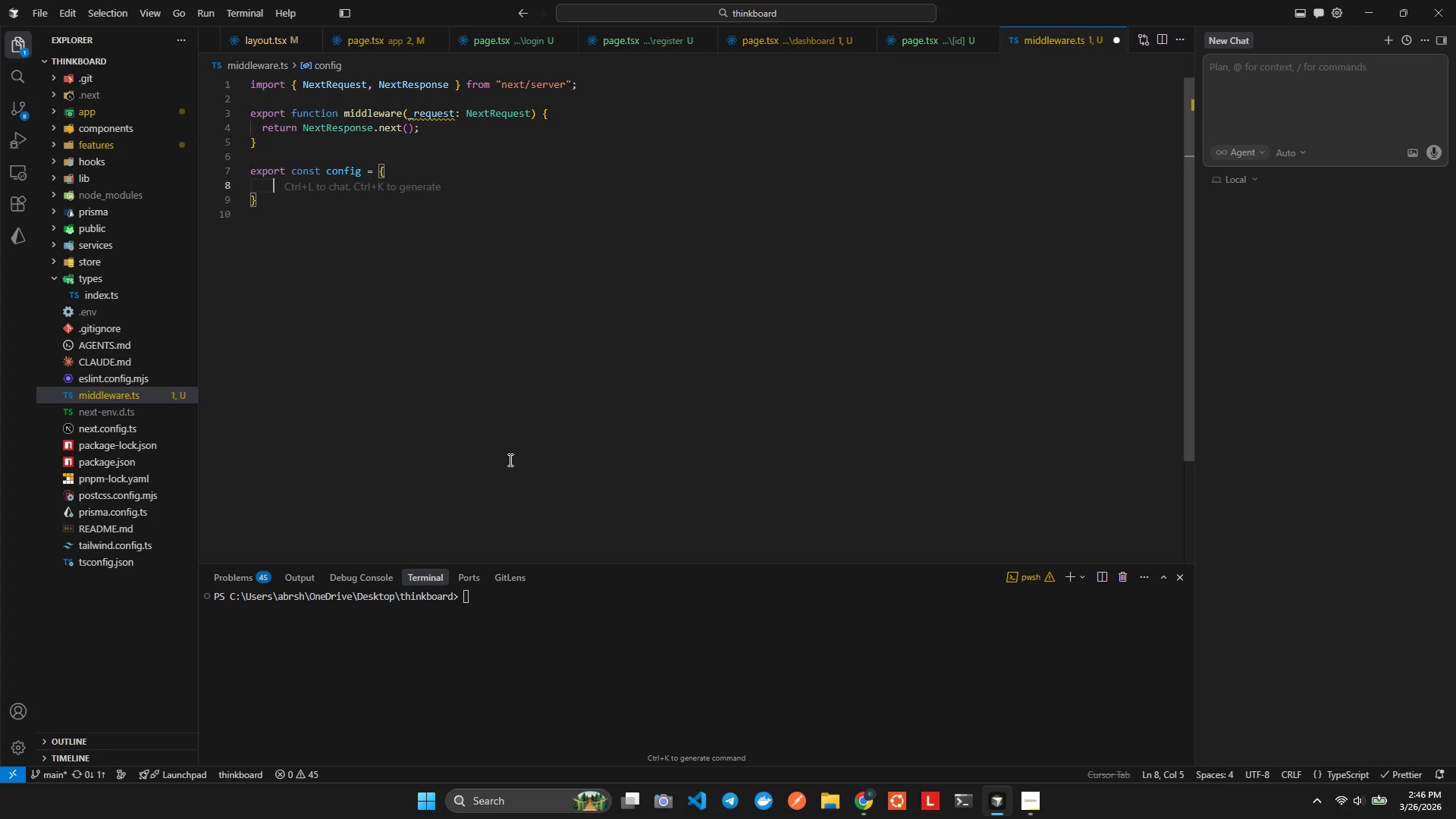 
type(ma)
 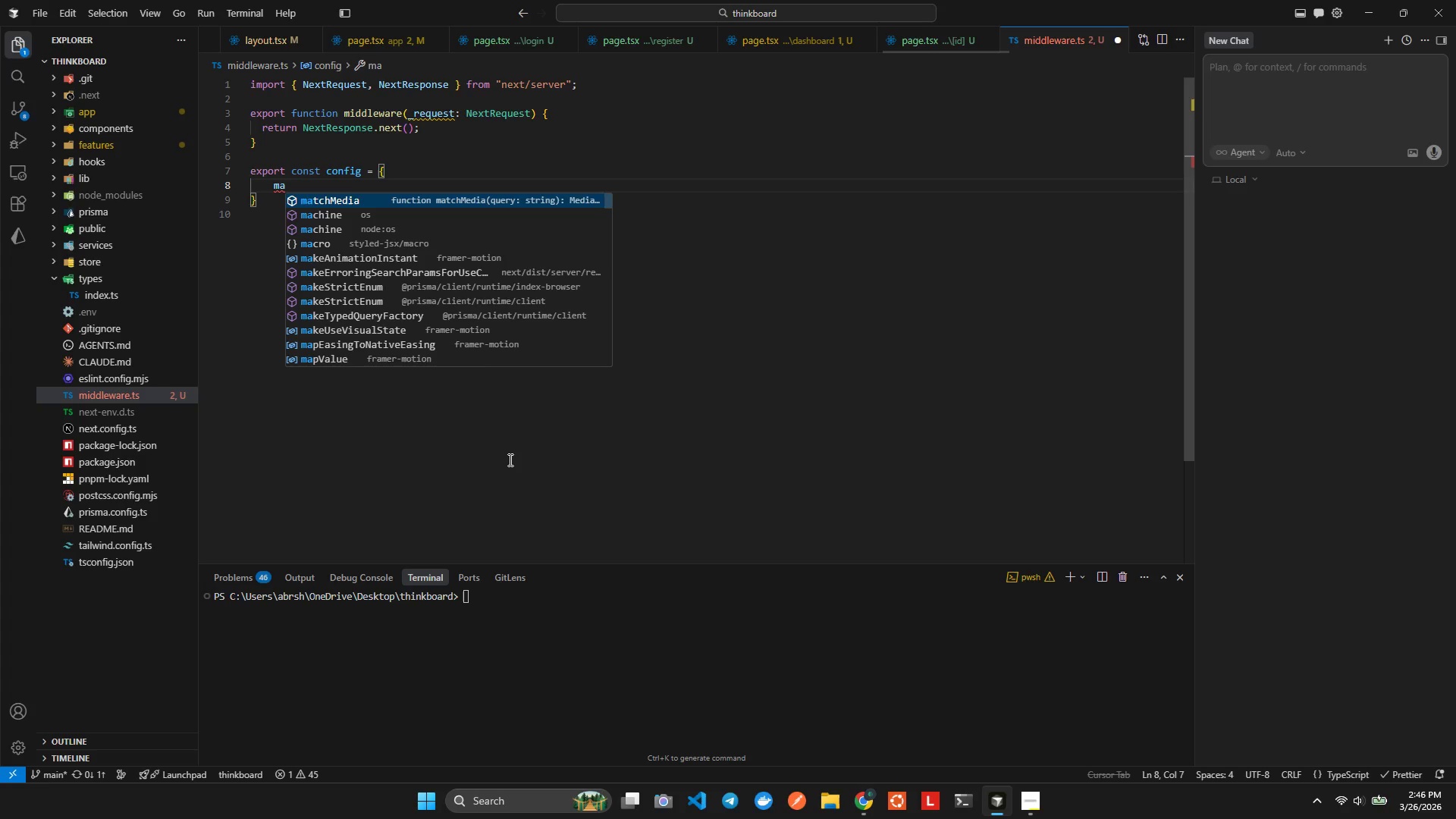 
scroll: coordinate [975, 632], scroll_direction: down, amount: 9.0
 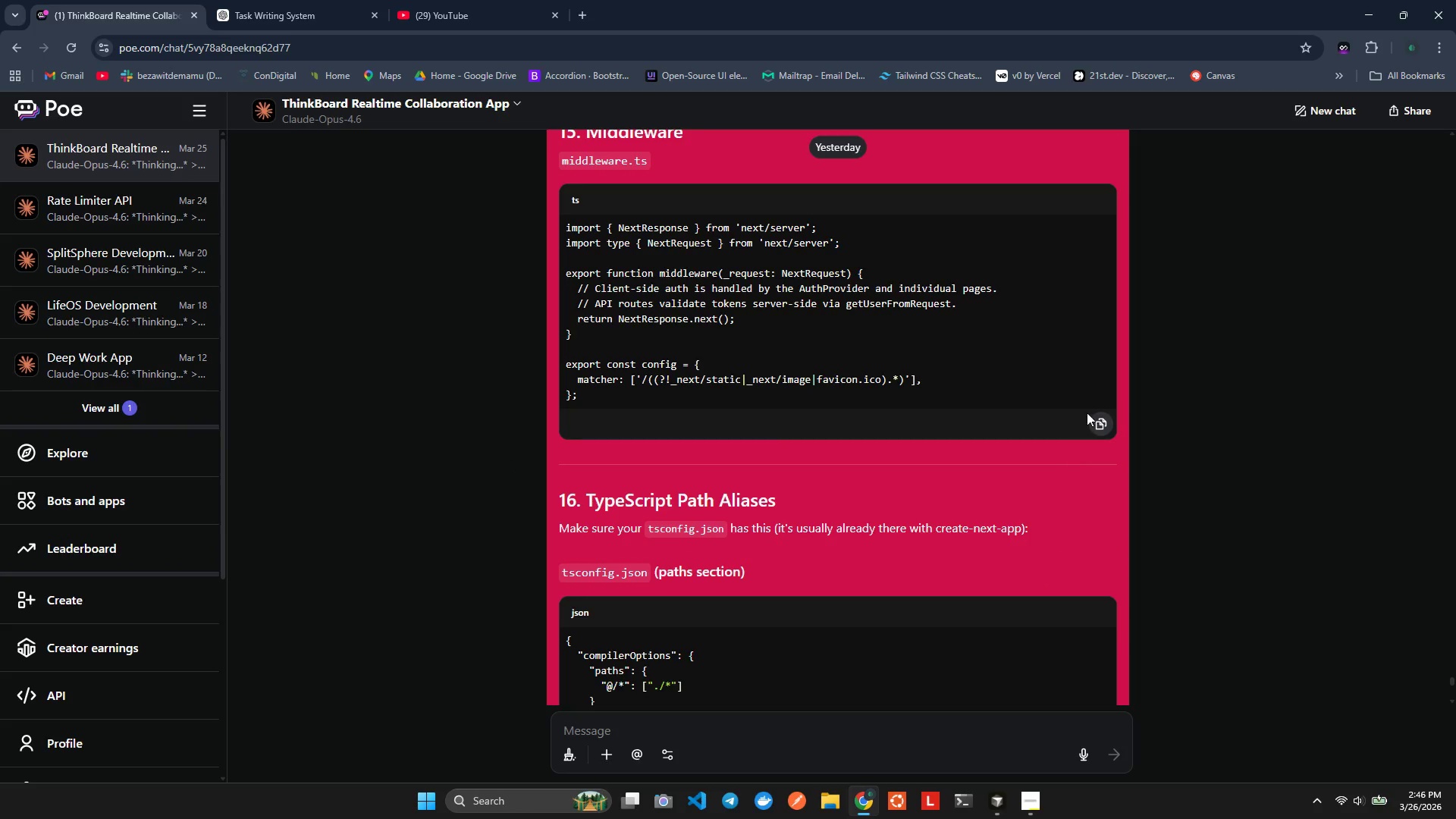 
key(Alt+Tab)
 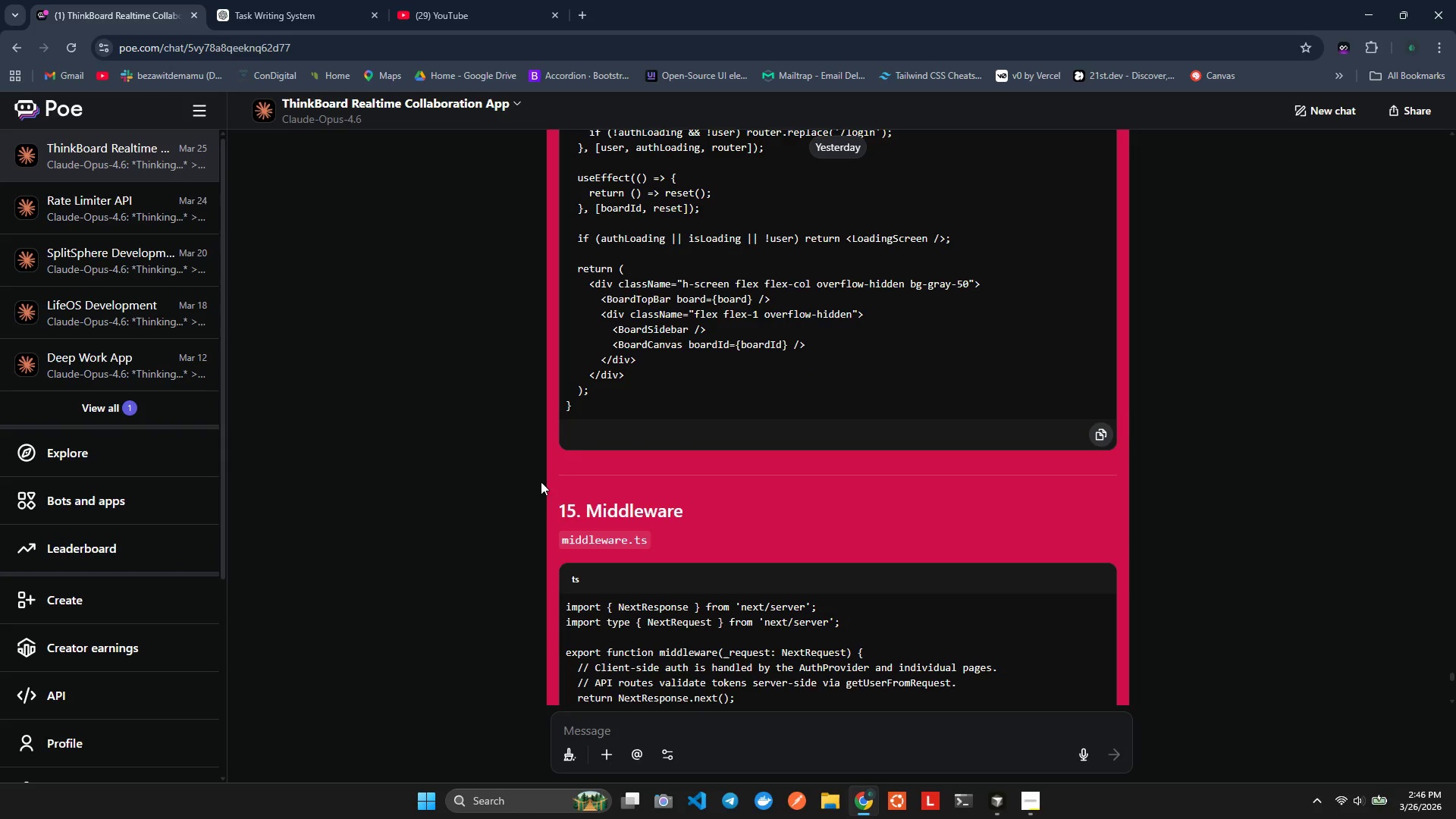 
left_click([1095, 409])
 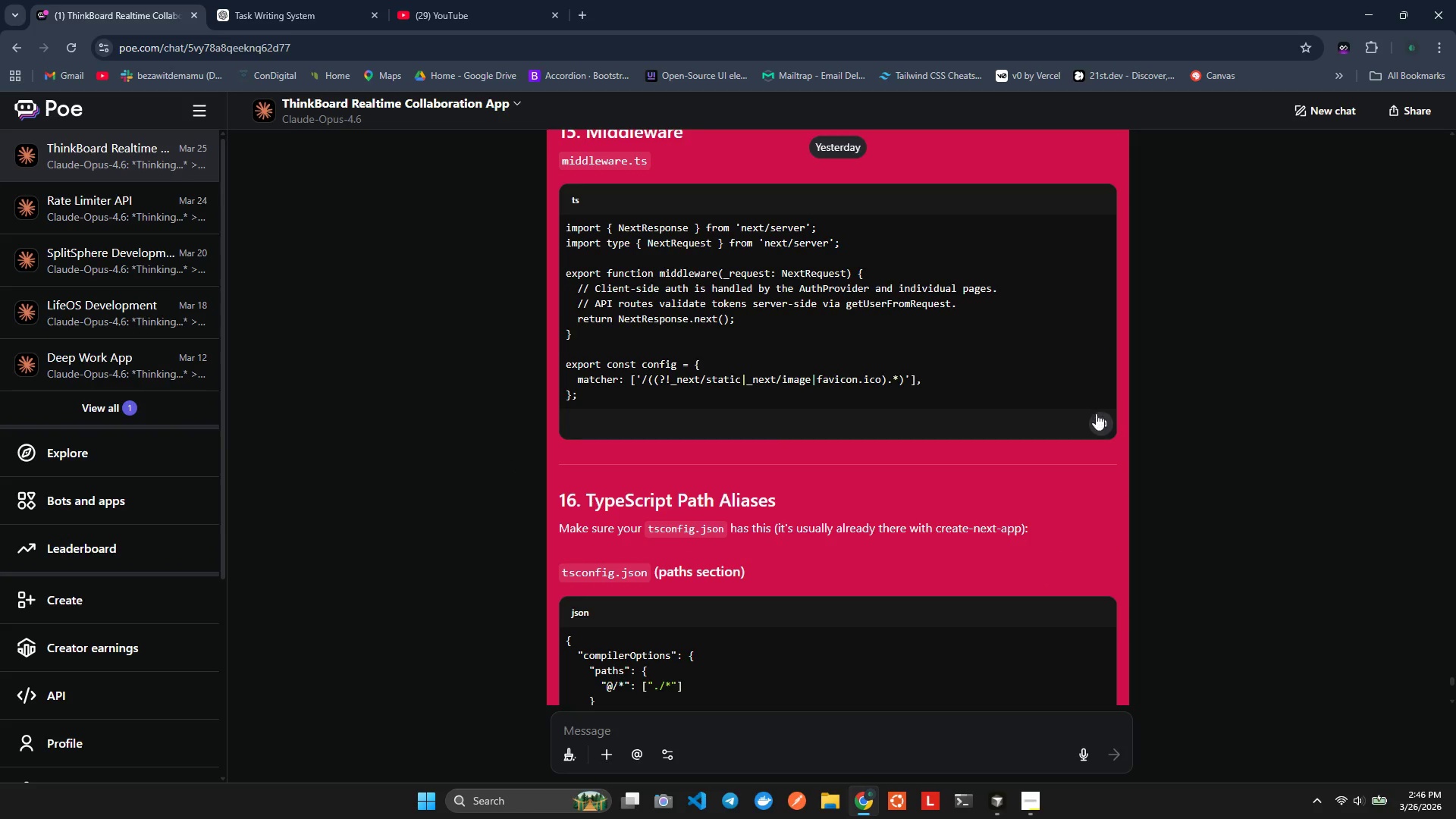 
left_click([1100, 425])
 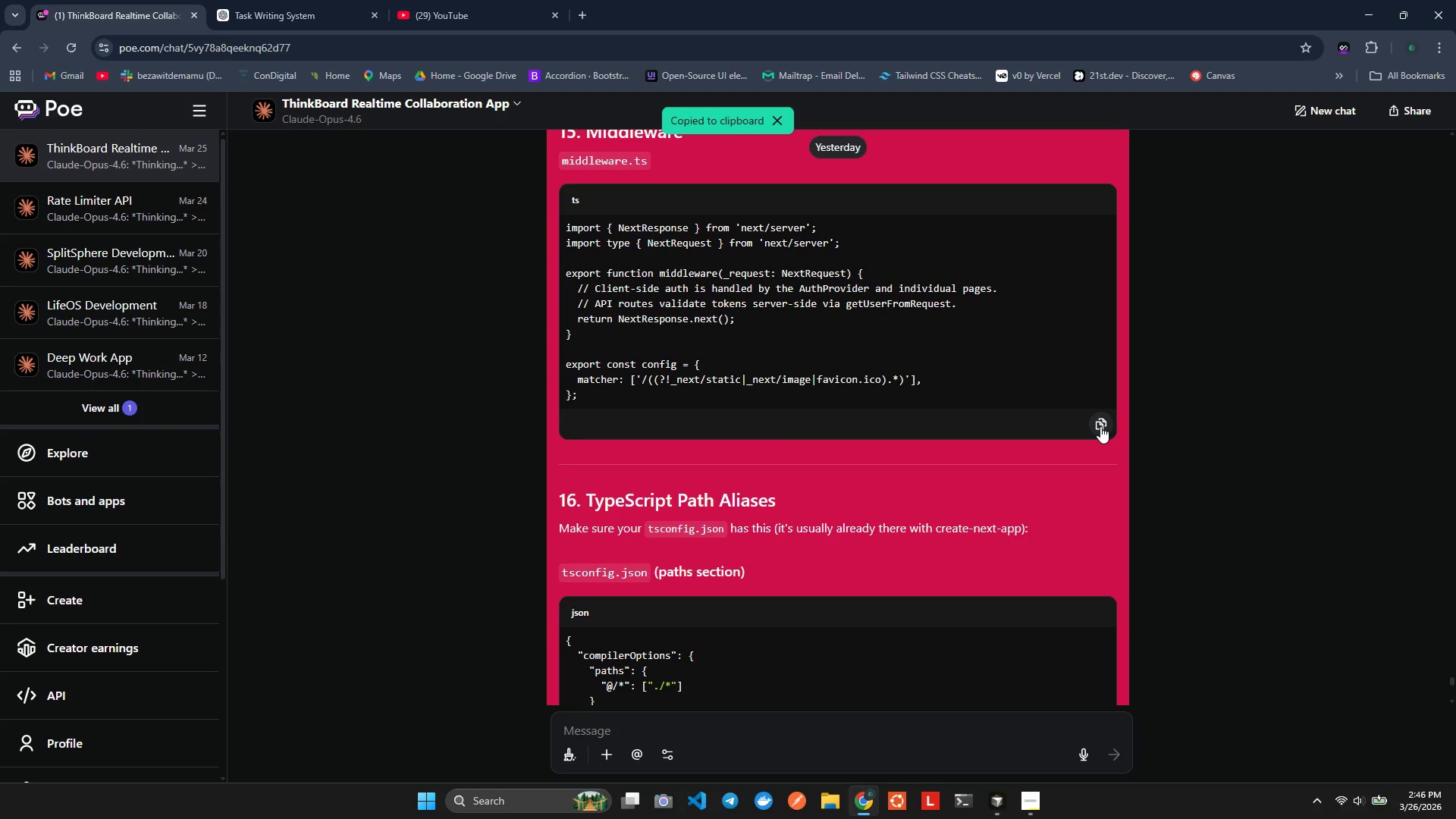 
key(Alt+AltLeft)
 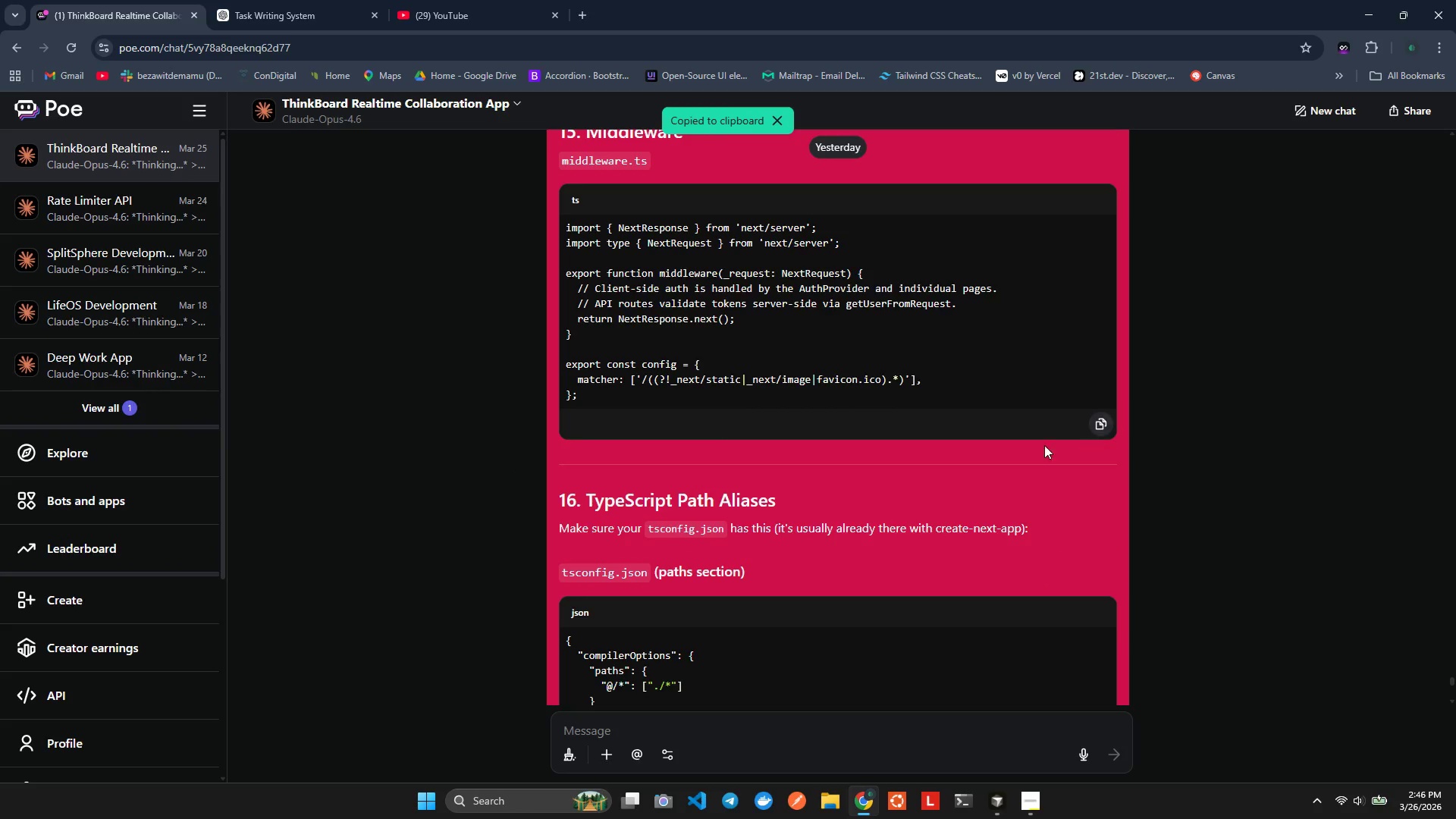 
key(Alt+Tab)
 